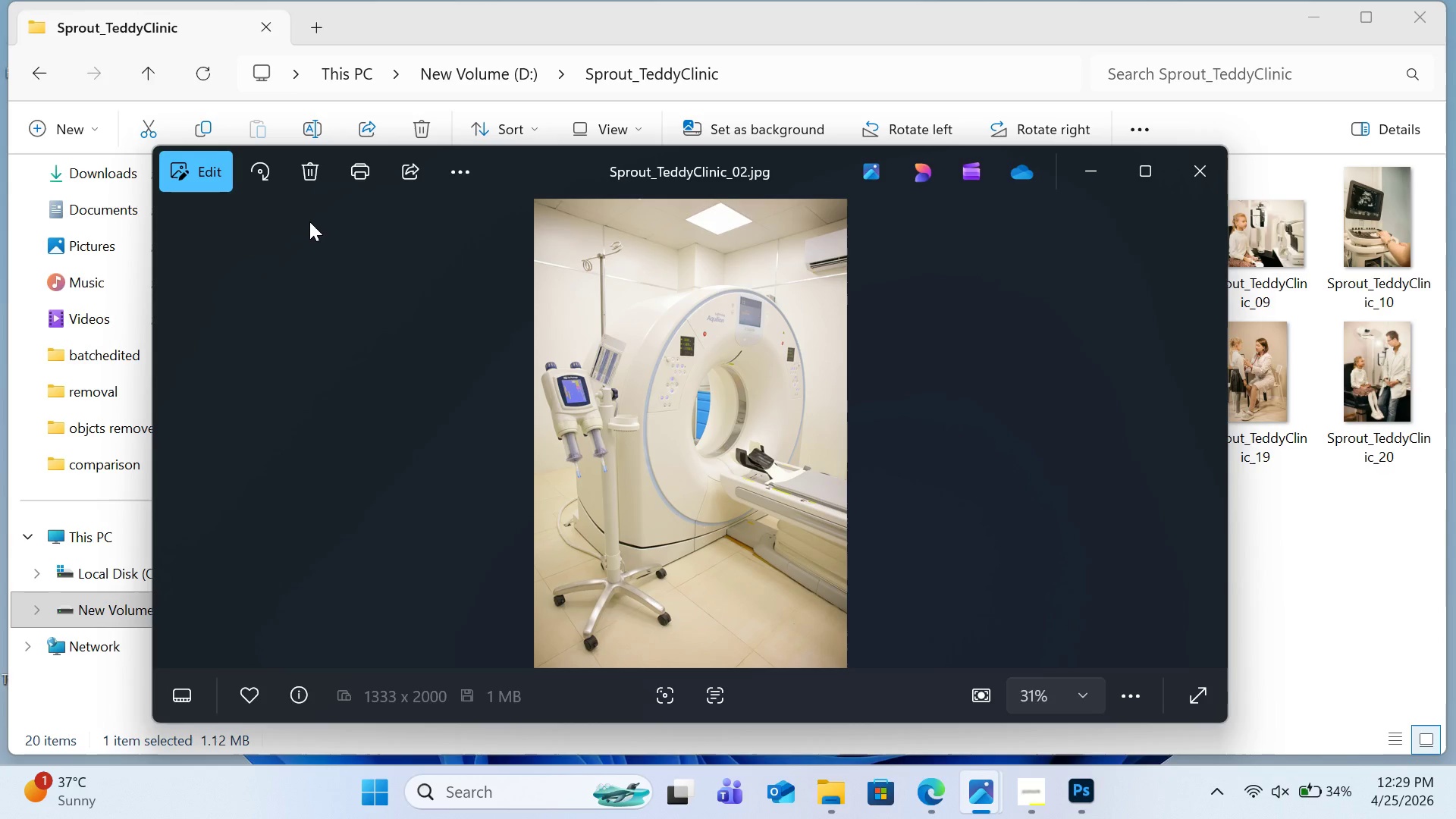 
key(ArrowRight)
 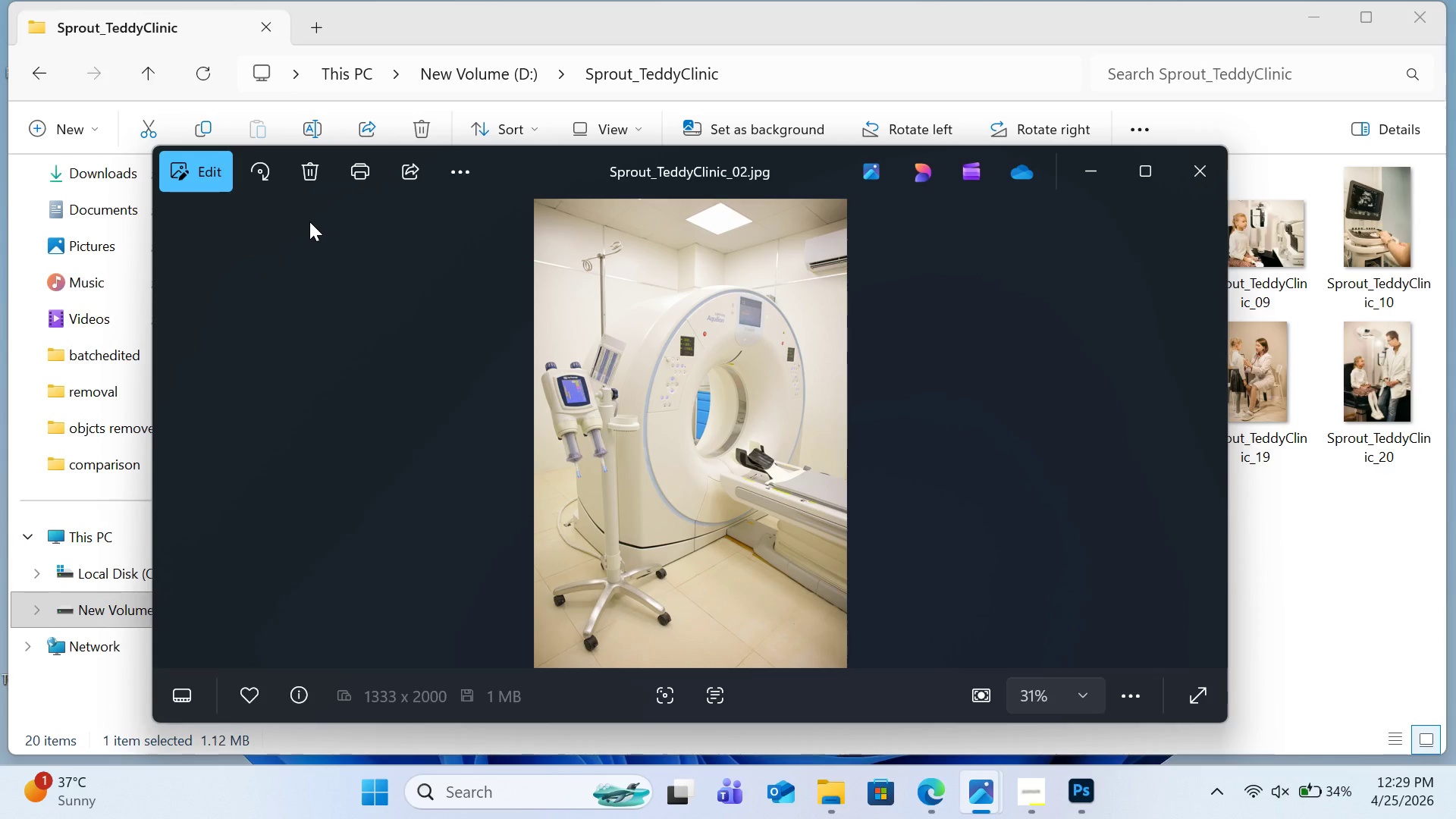 
key(ArrowRight)
 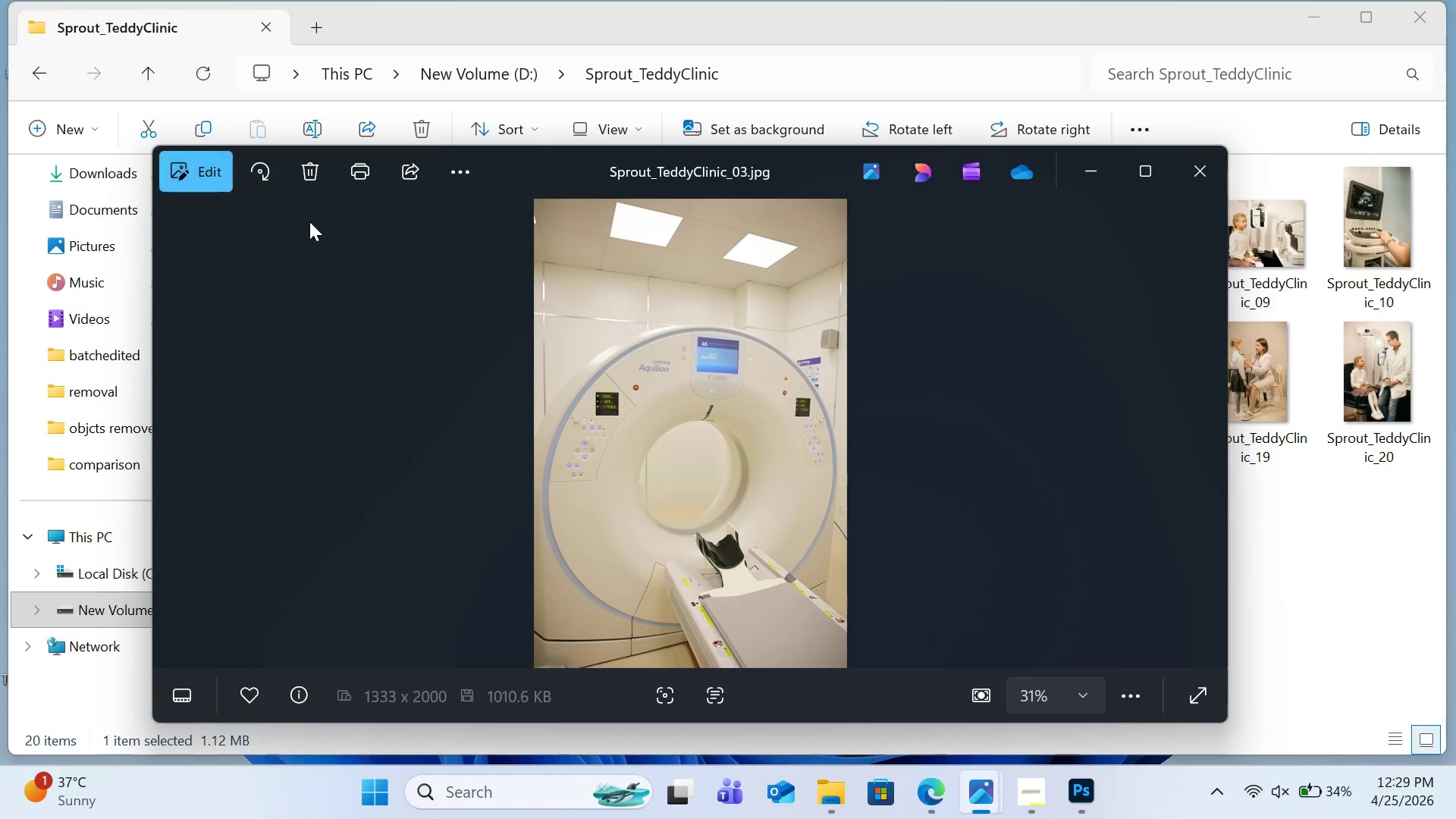 
key(ArrowRight)
 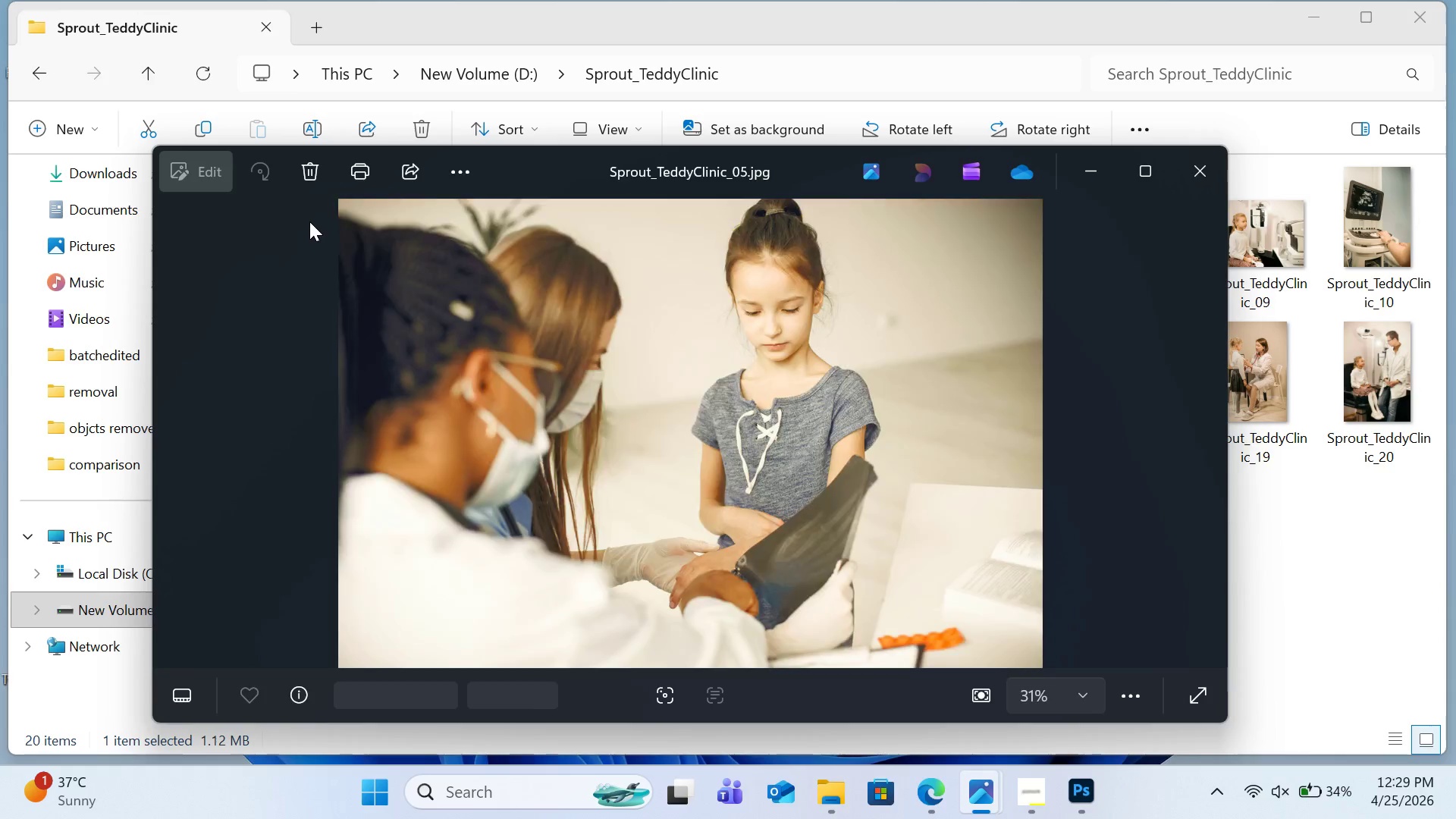 
key(ArrowRight)
 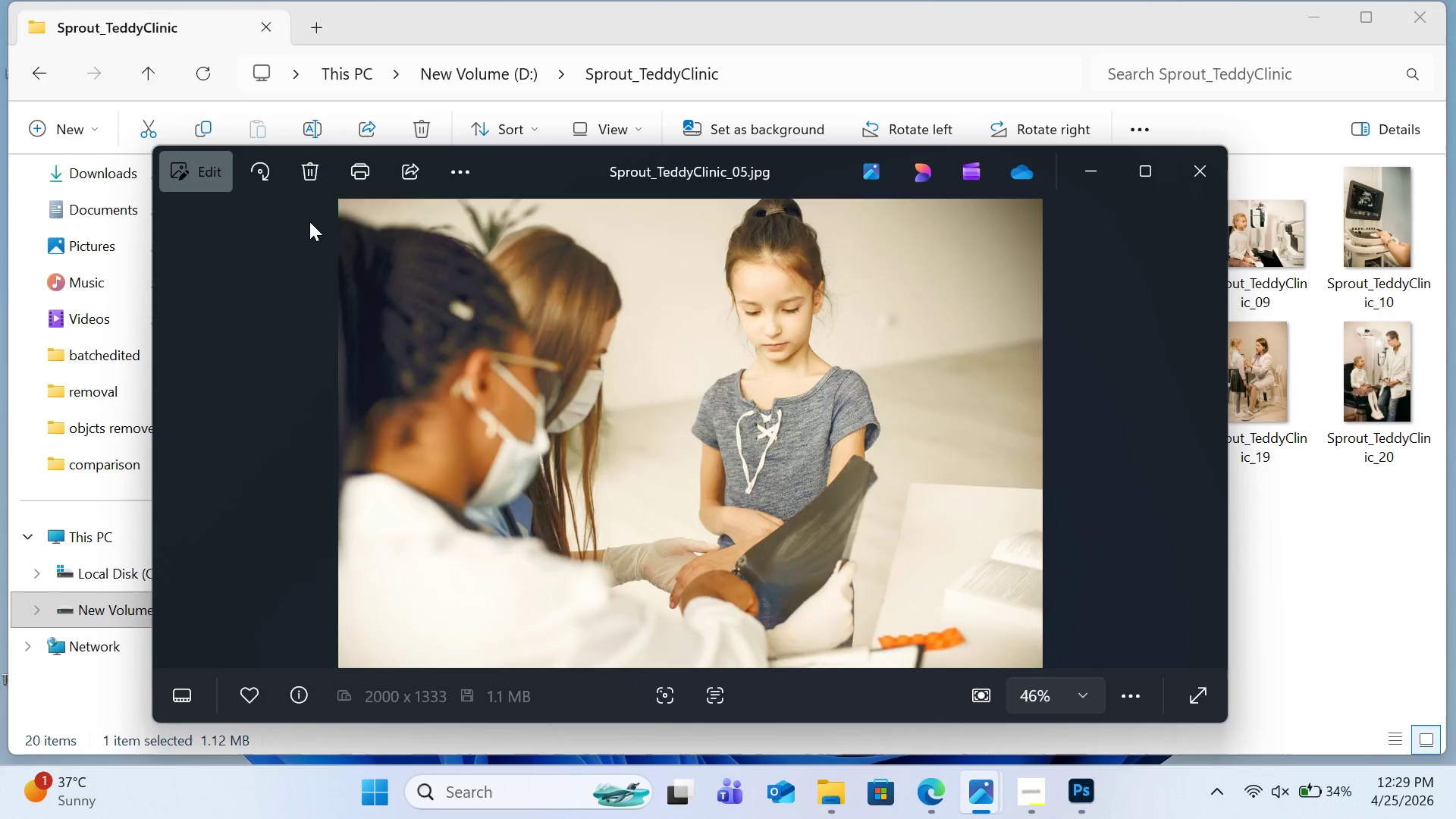 
key(ArrowRight)
 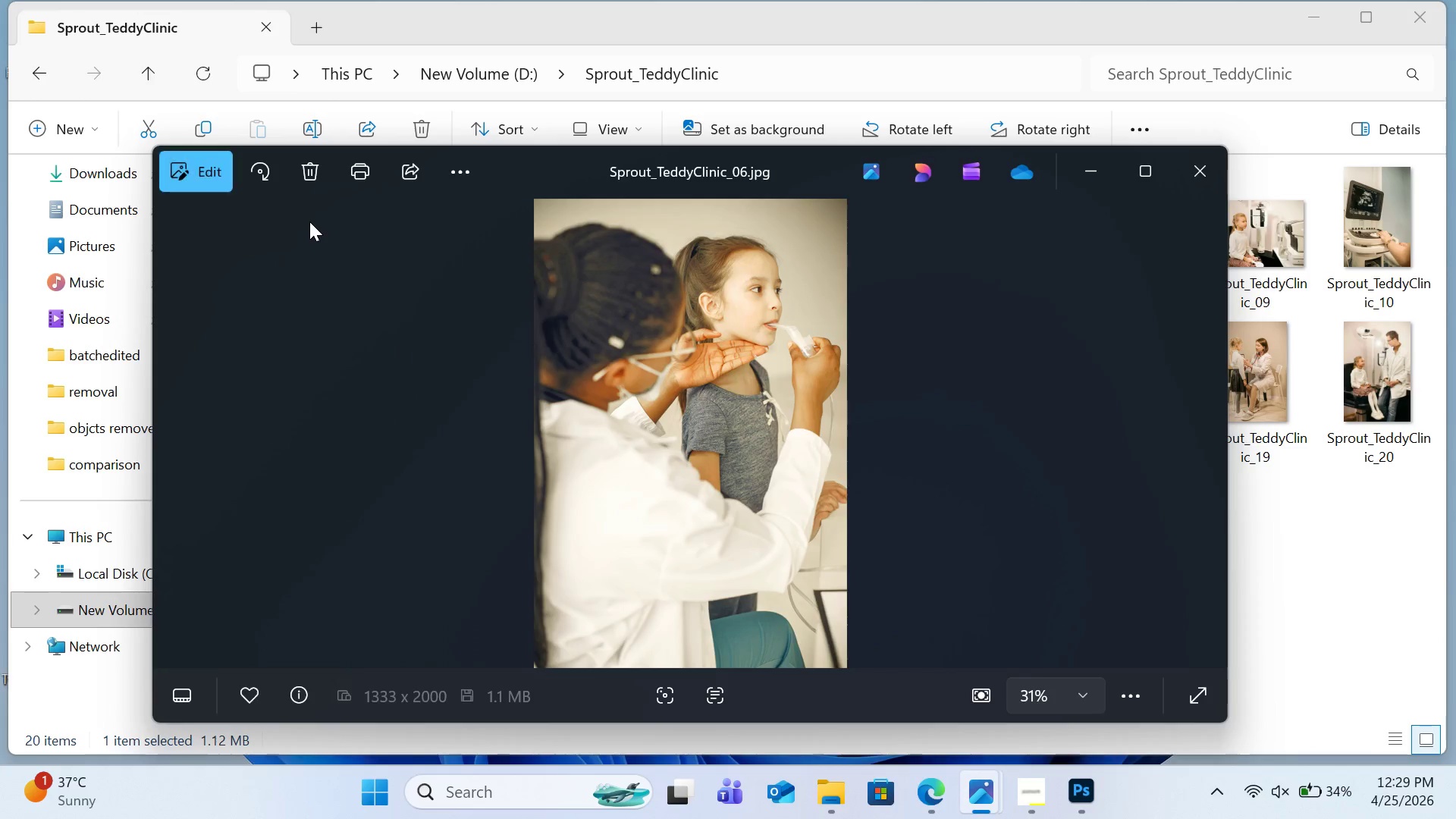 
key(ArrowRight)
 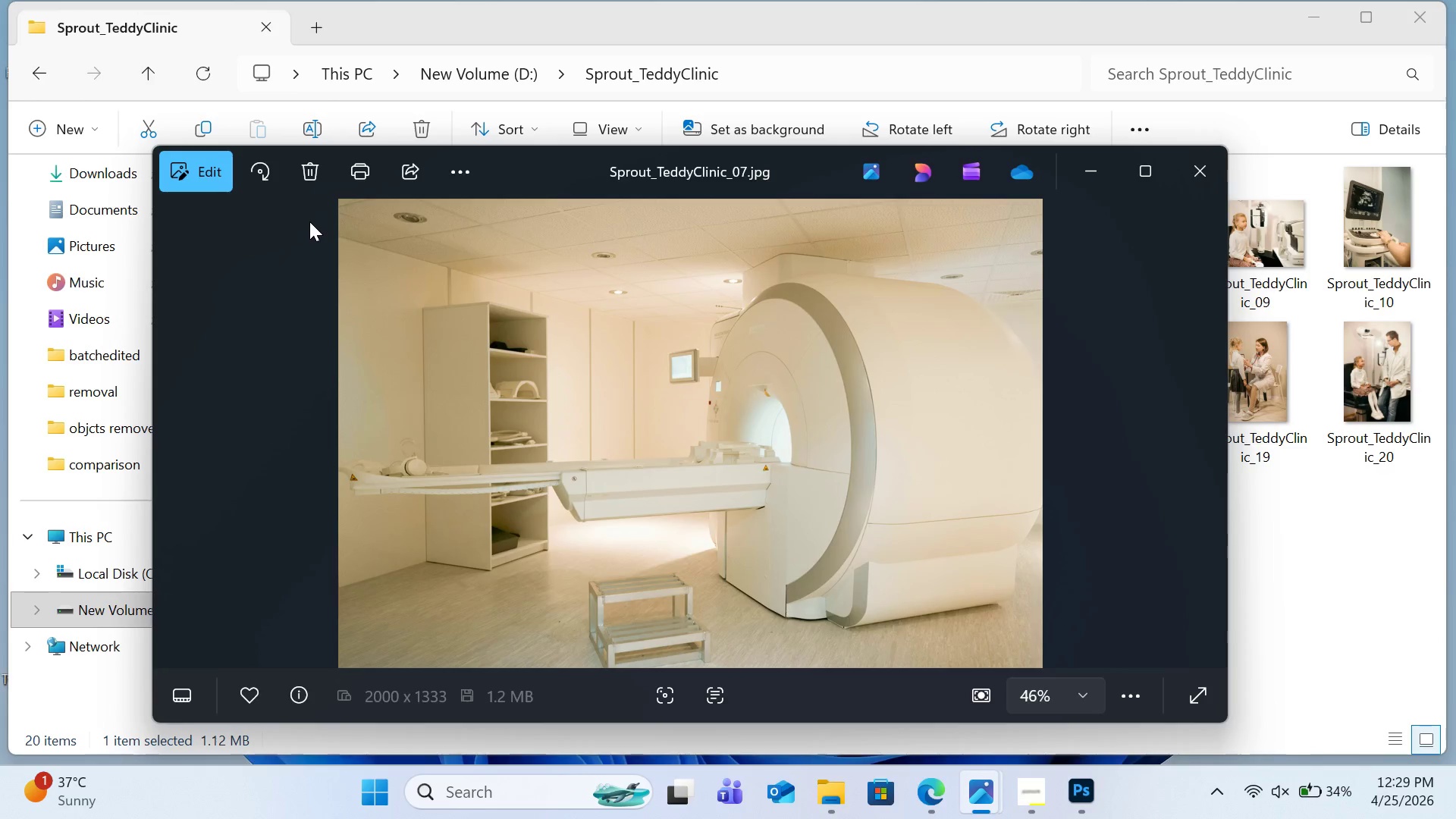 
key(ArrowRight)
 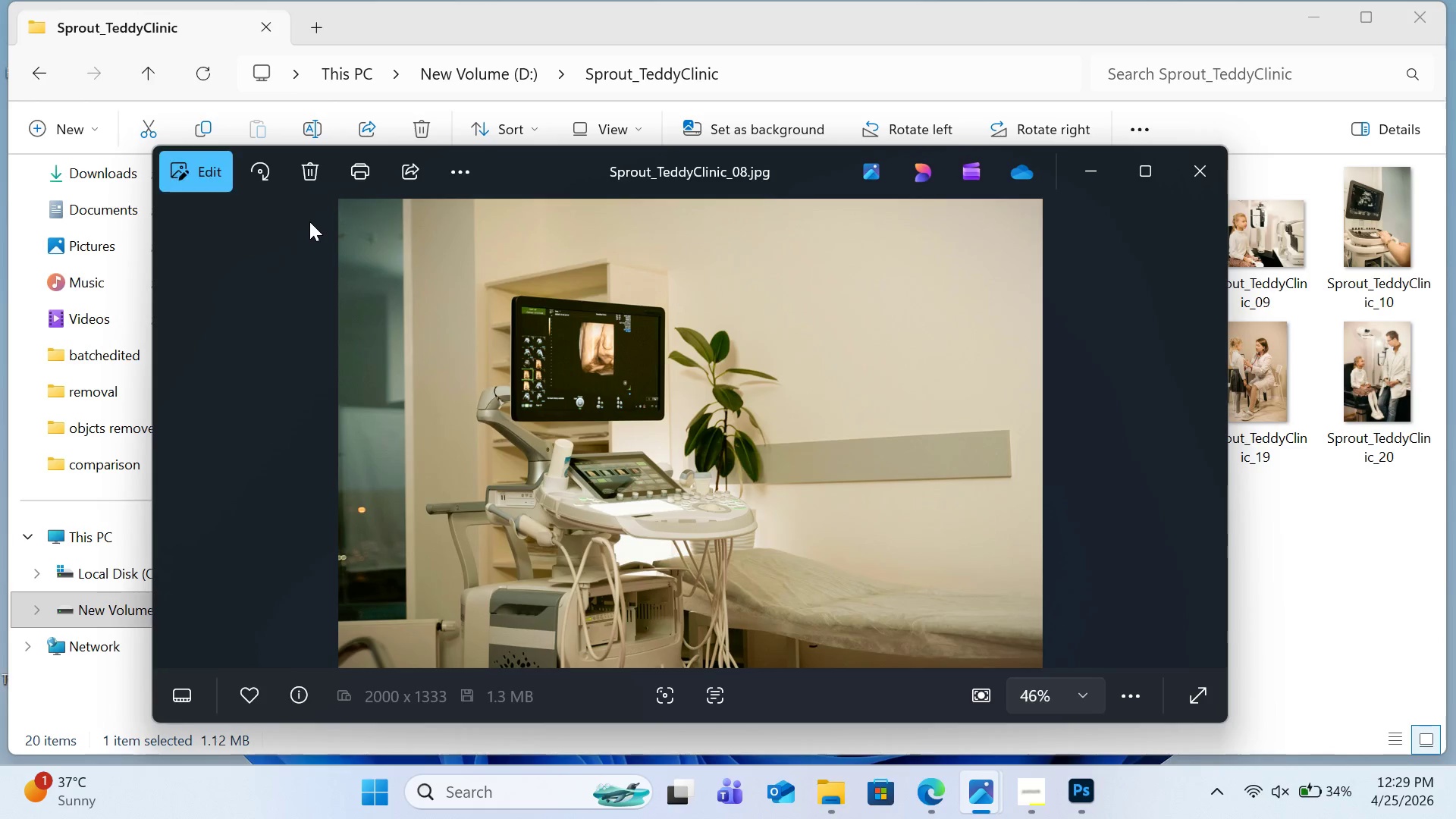 
key(ArrowRight)
 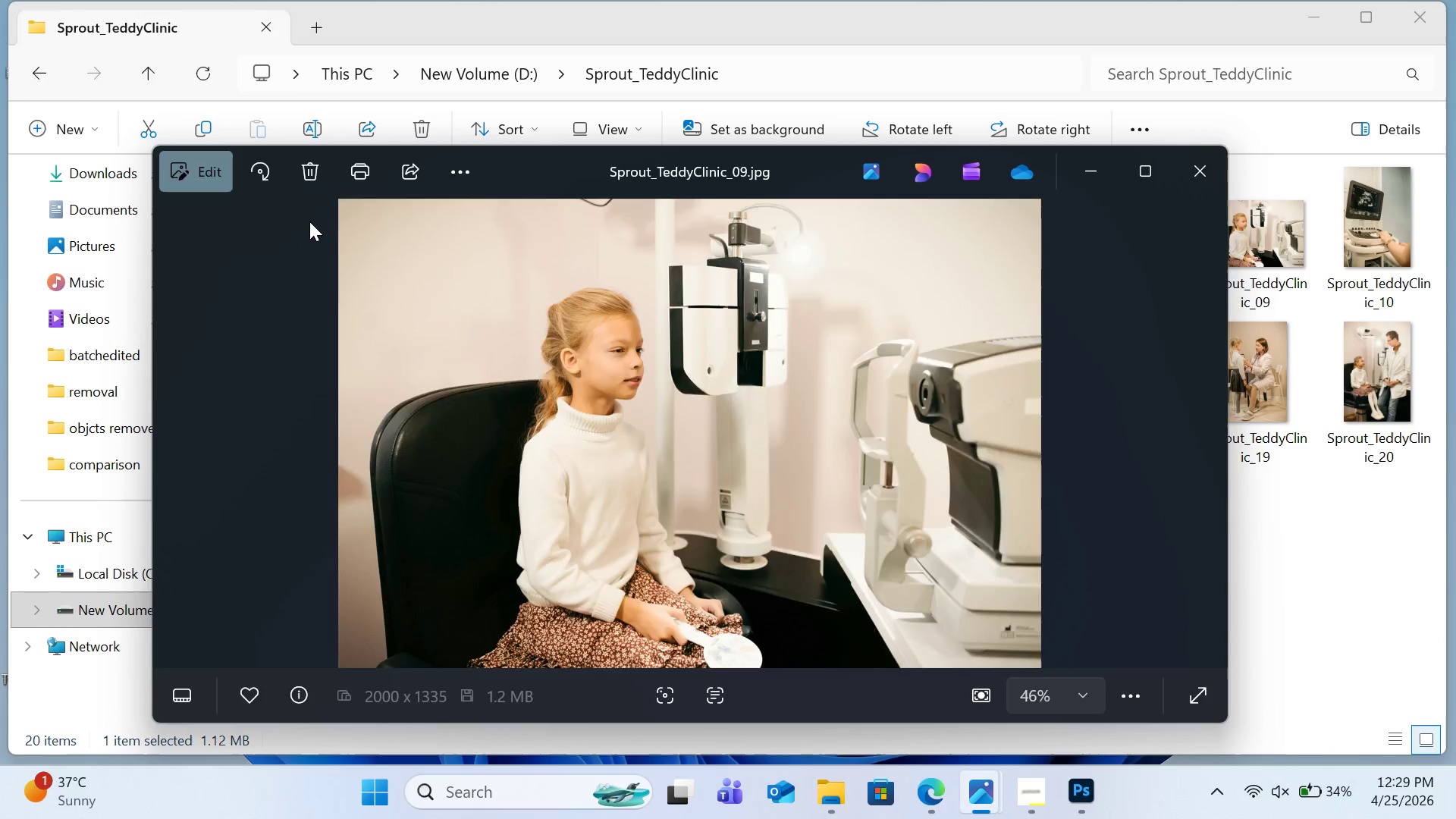 
key(ArrowRight)
 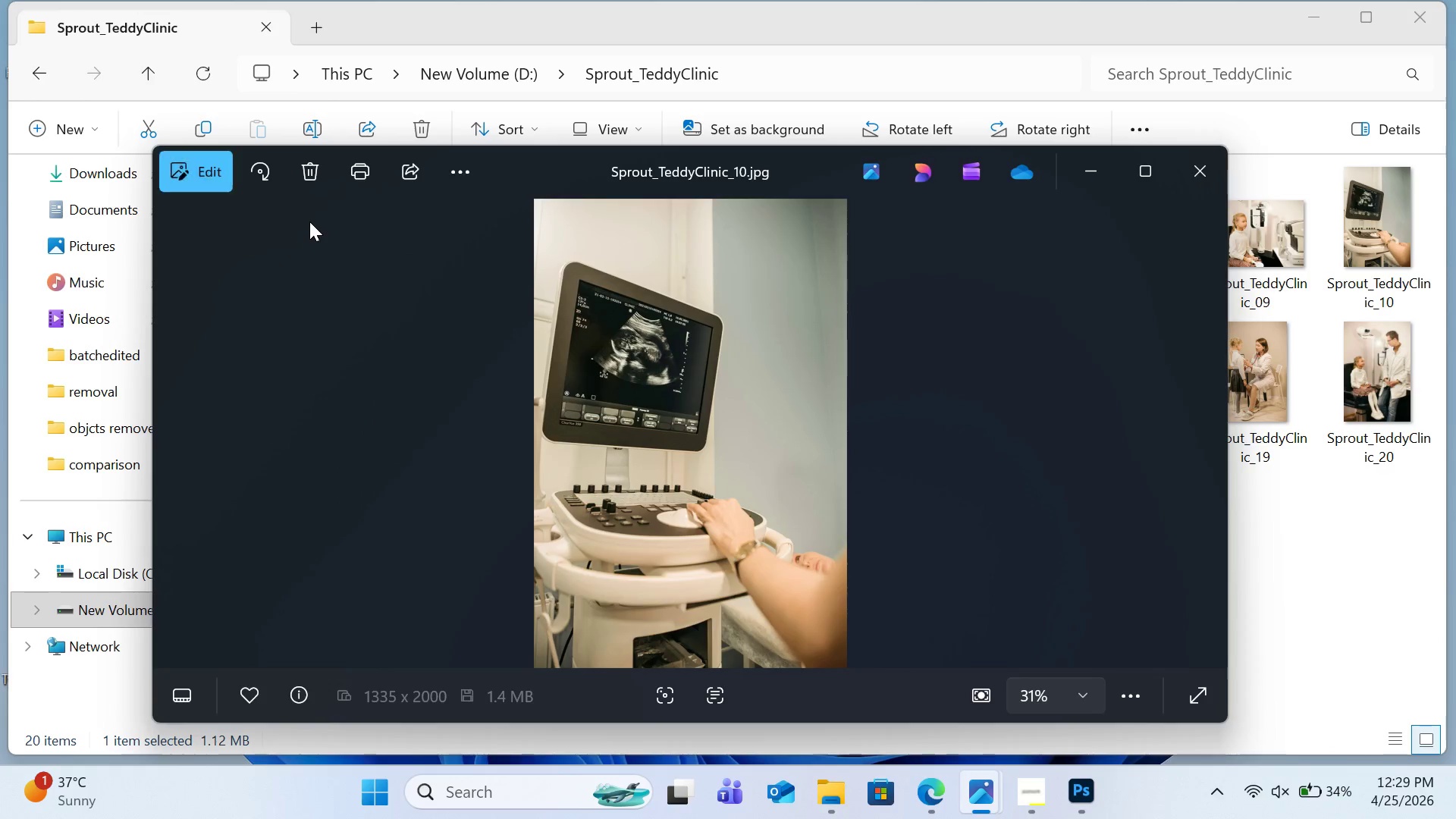 
key(ArrowRight)
 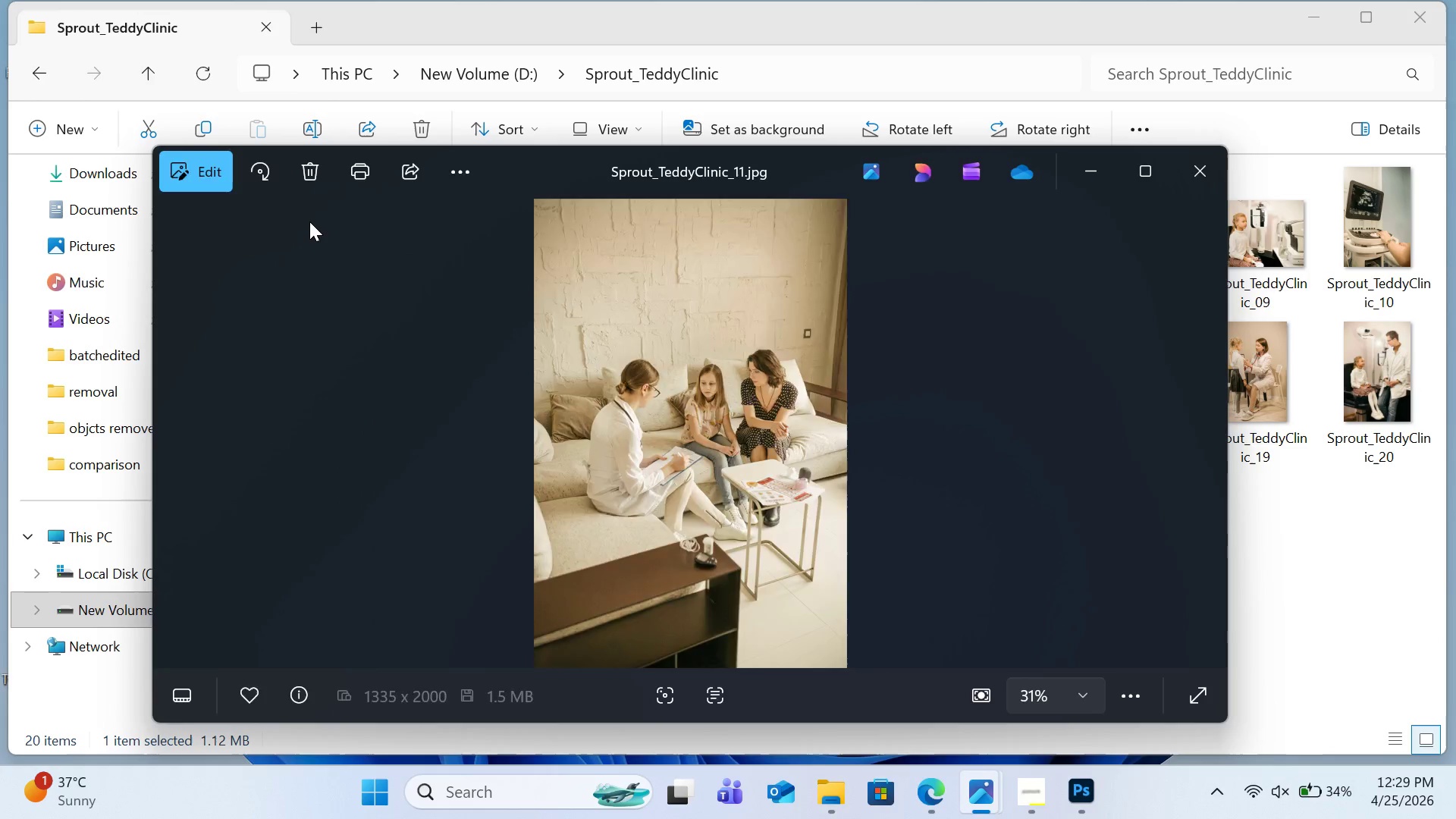 
key(ArrowRight)
 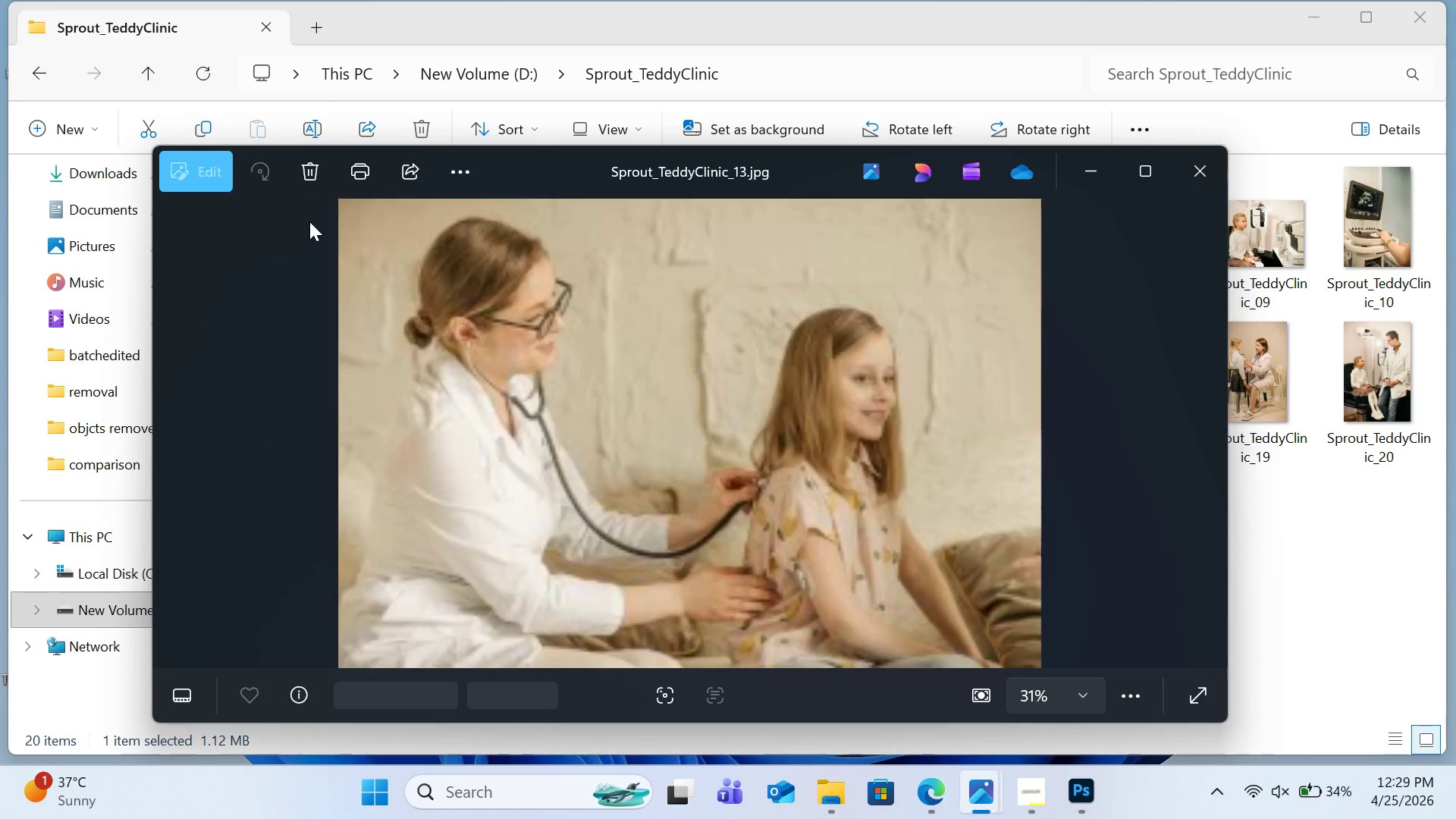 
key(ArrowRight)
 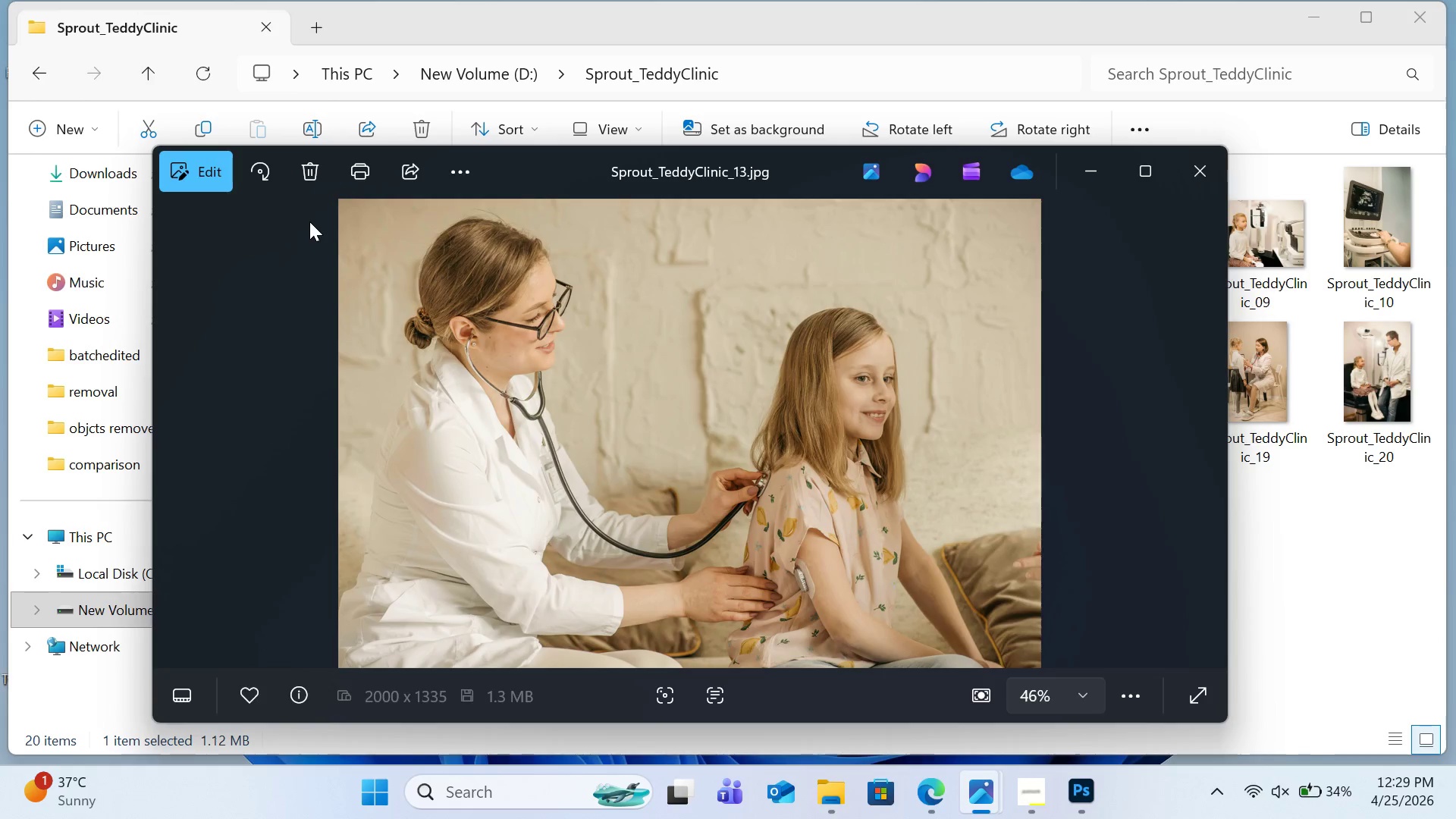 
key(ArrowRight)
 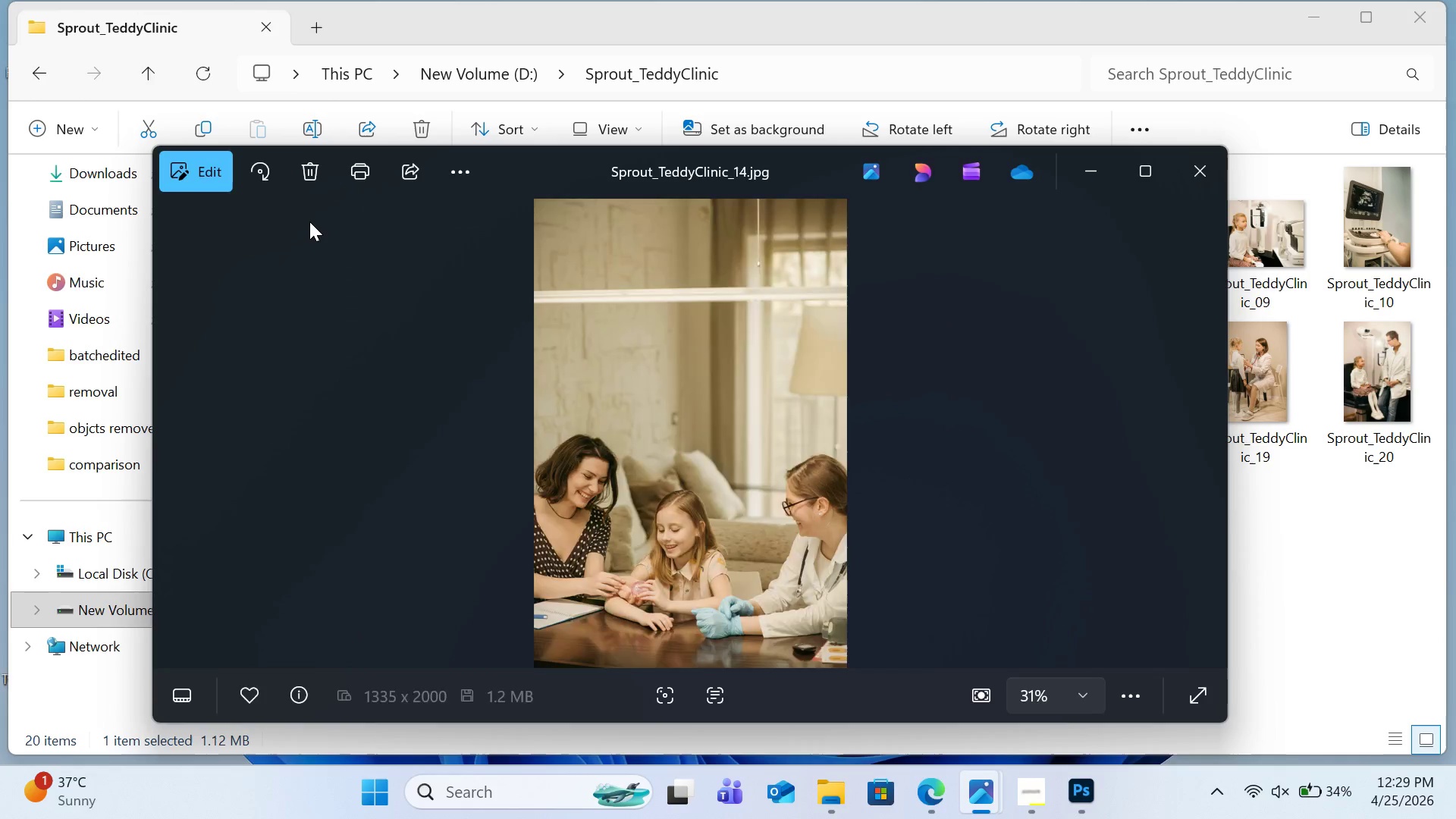 
key(ArrowRight)
 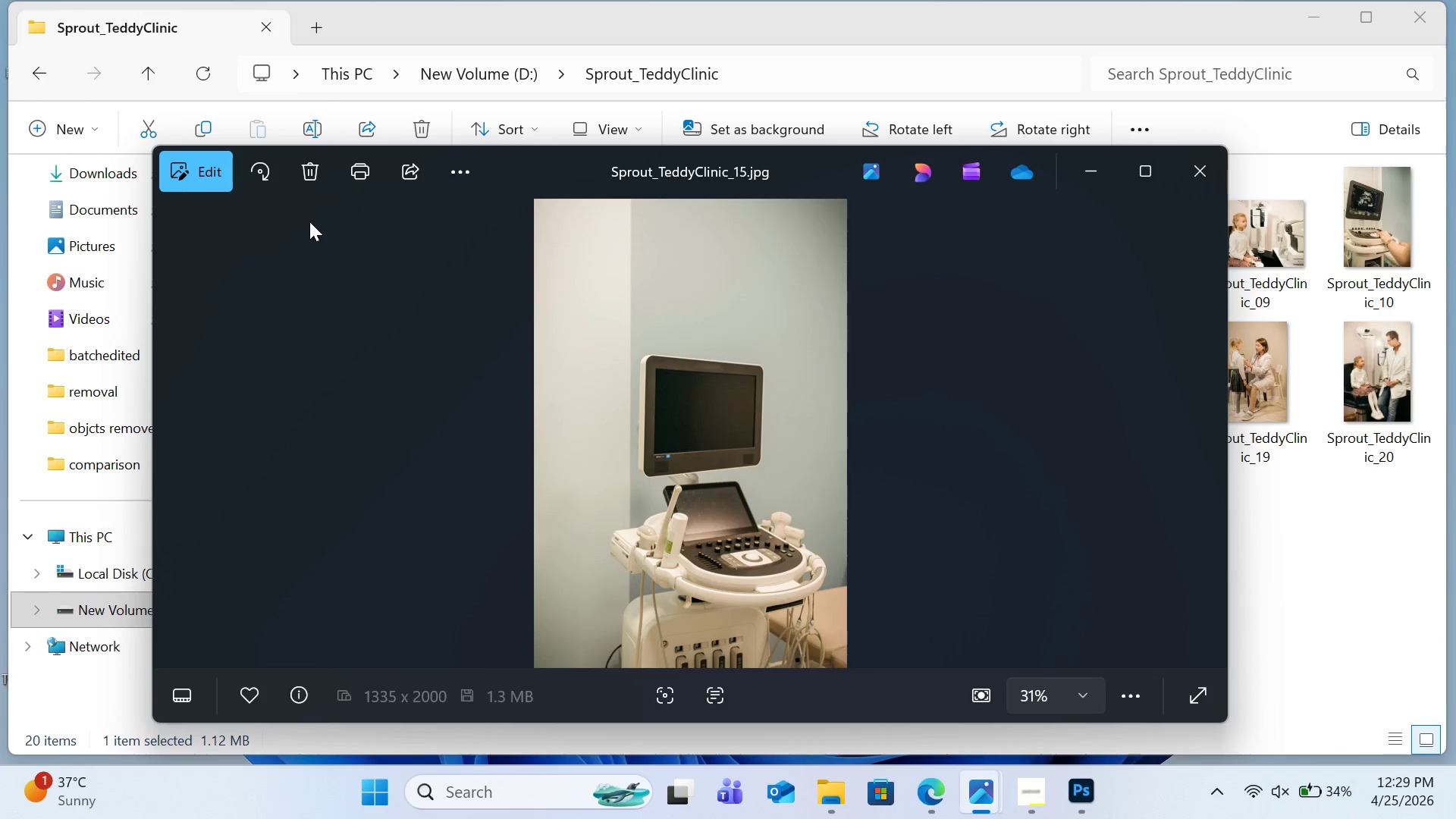 
key(ArrowRight)
 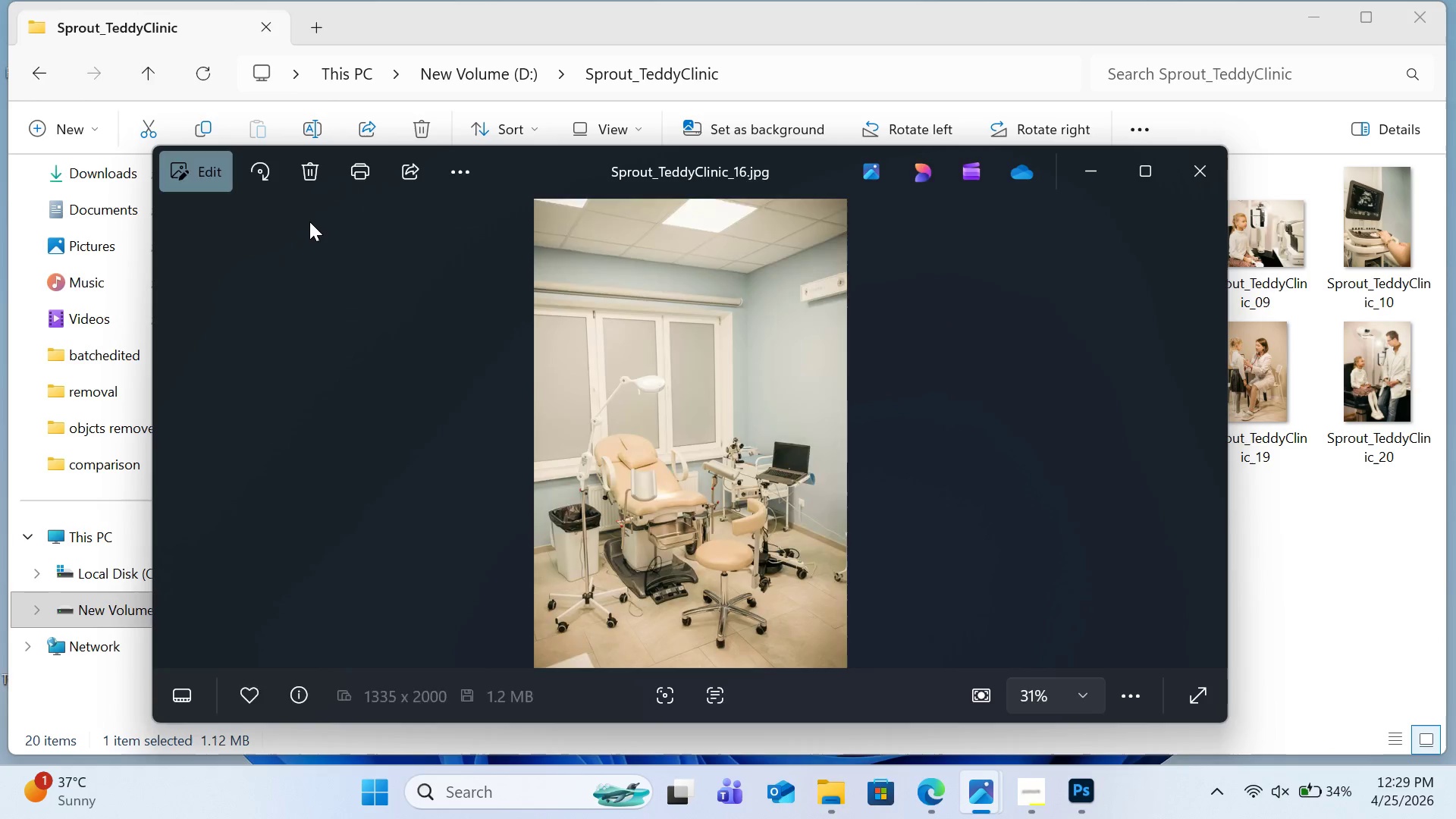 
key(ArrowRight)
 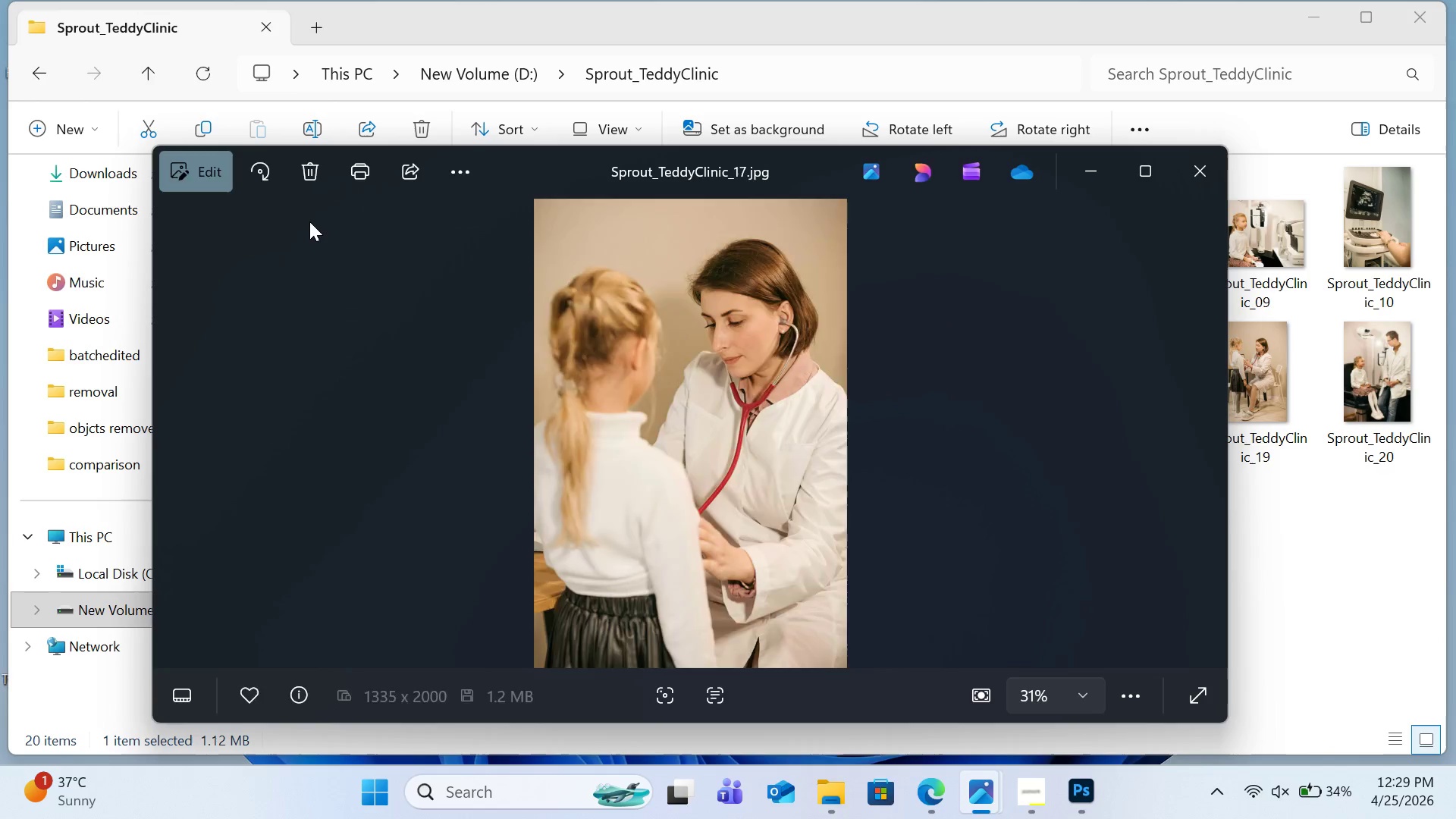 
key(ArrowRight)
 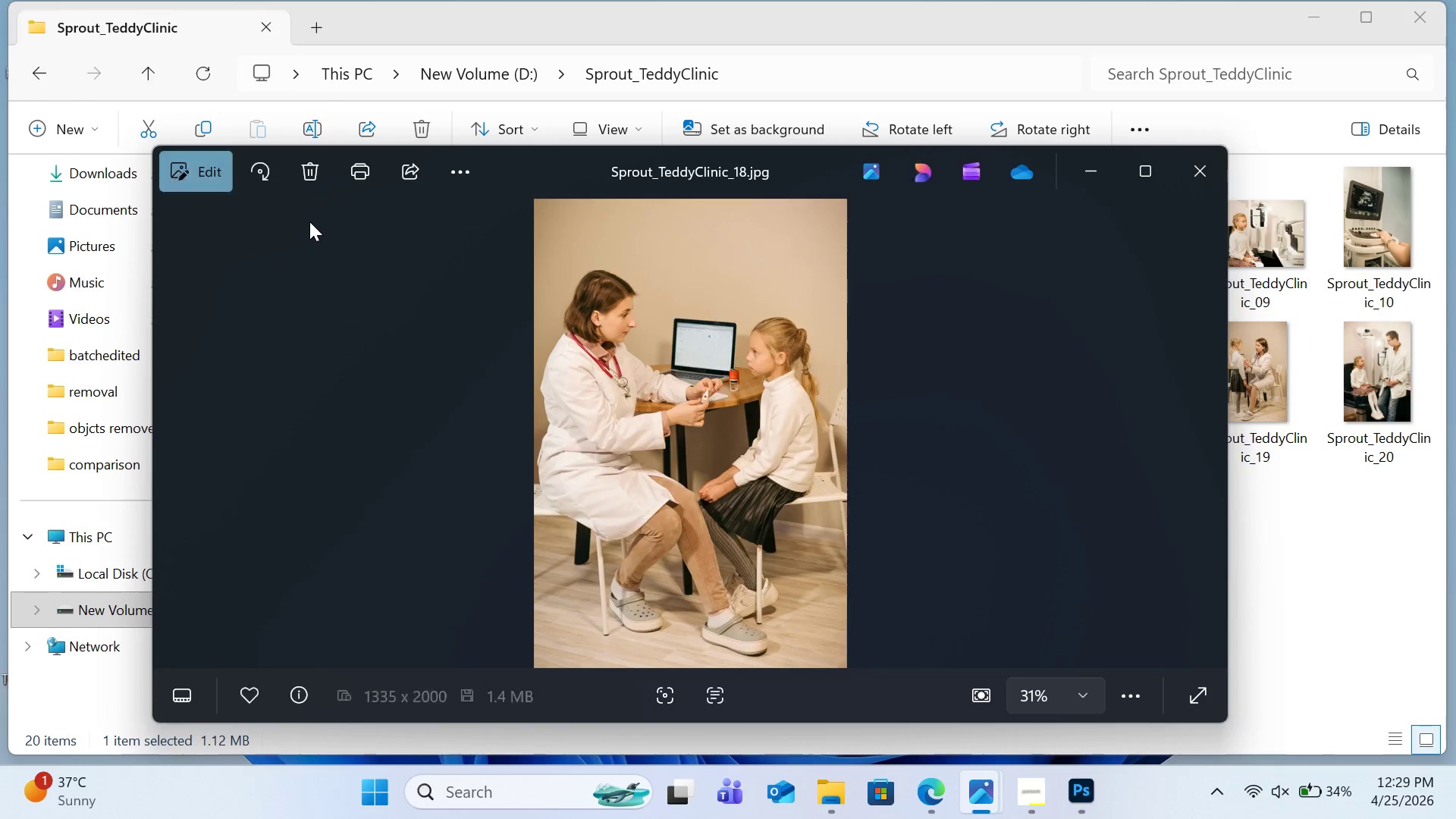 
key(ArrowRight)
 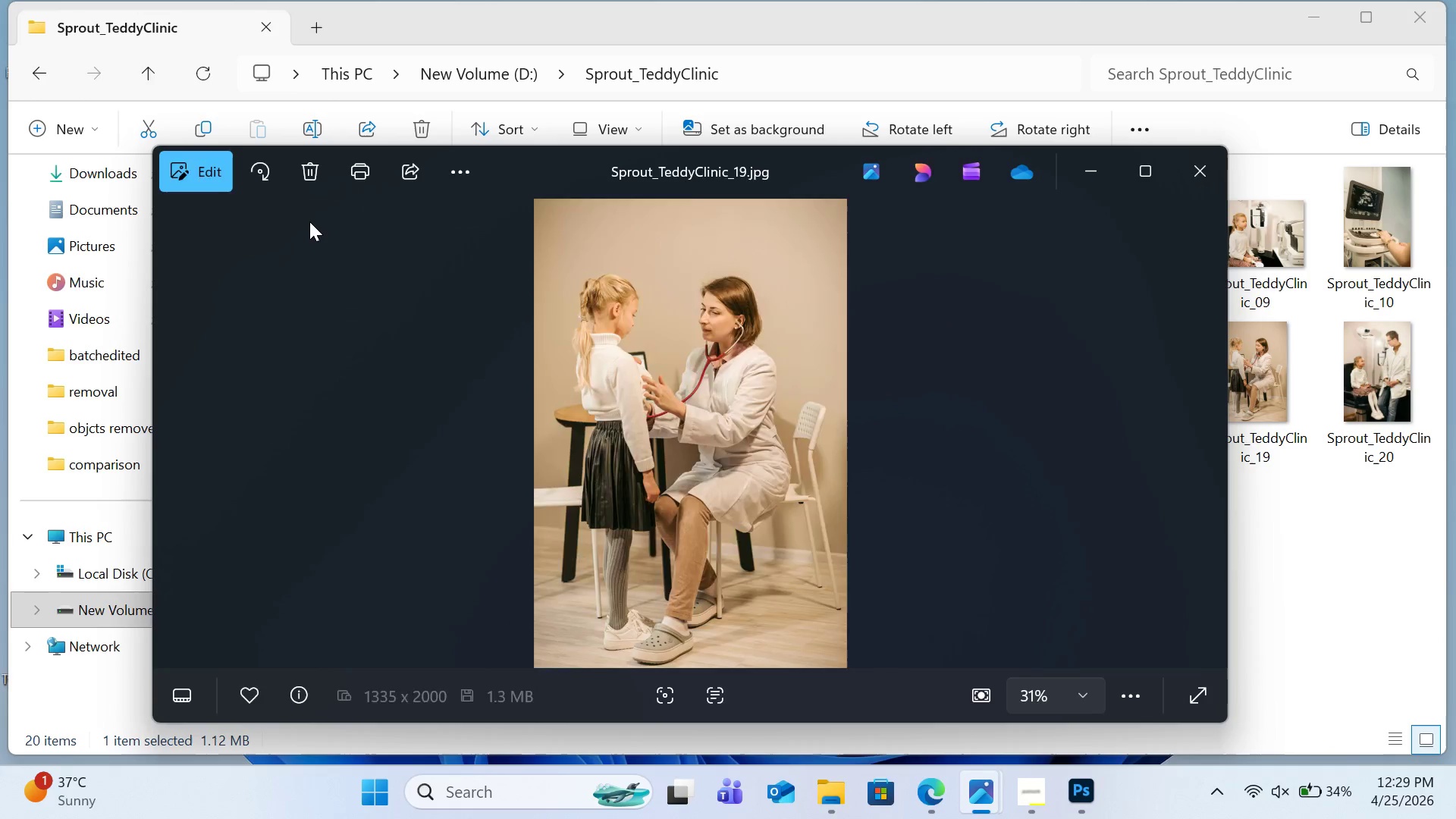 
key(ArrowRight)
 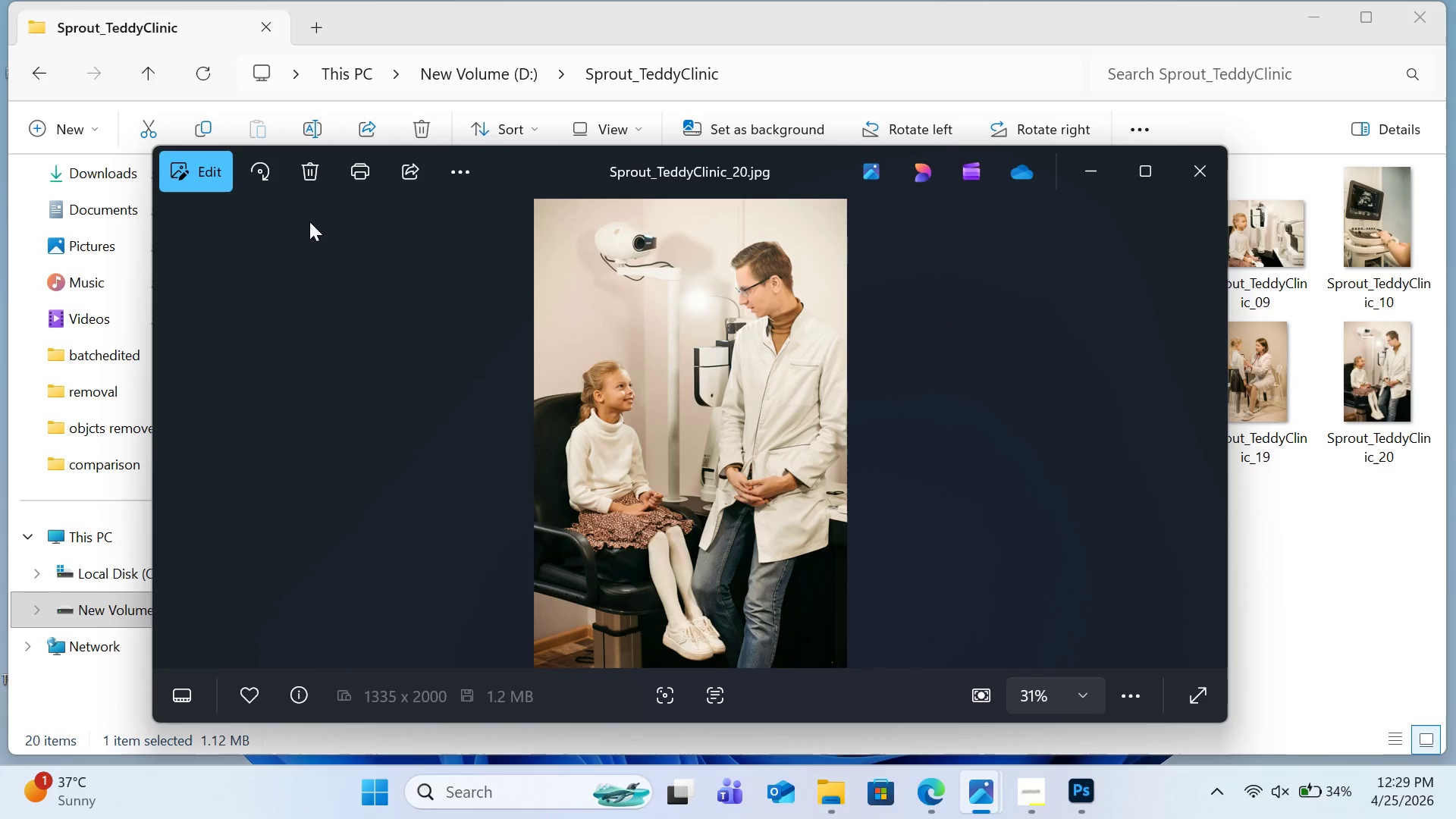 
key(ArrowRight)
 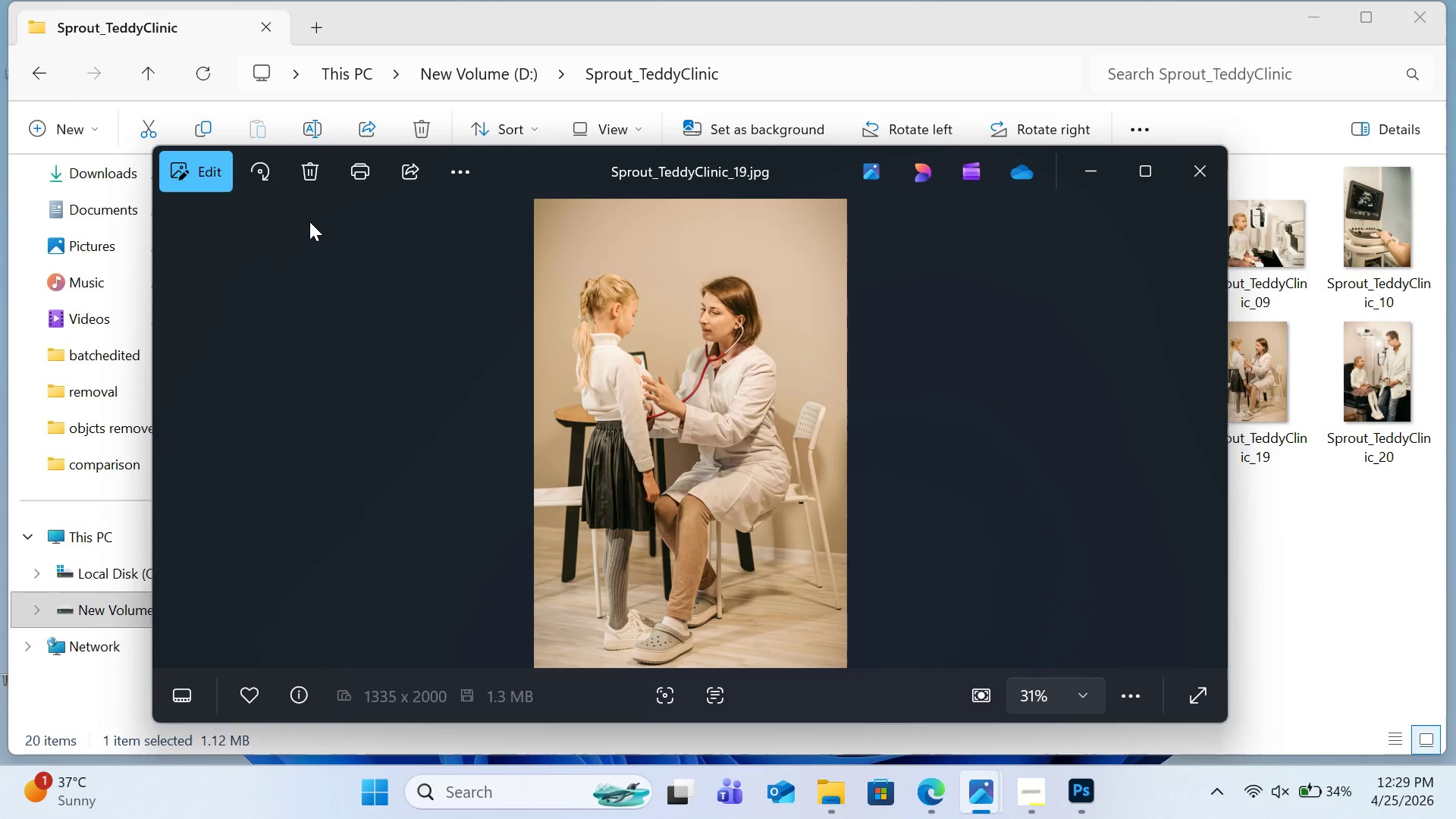 
key(ArrowLeft)
 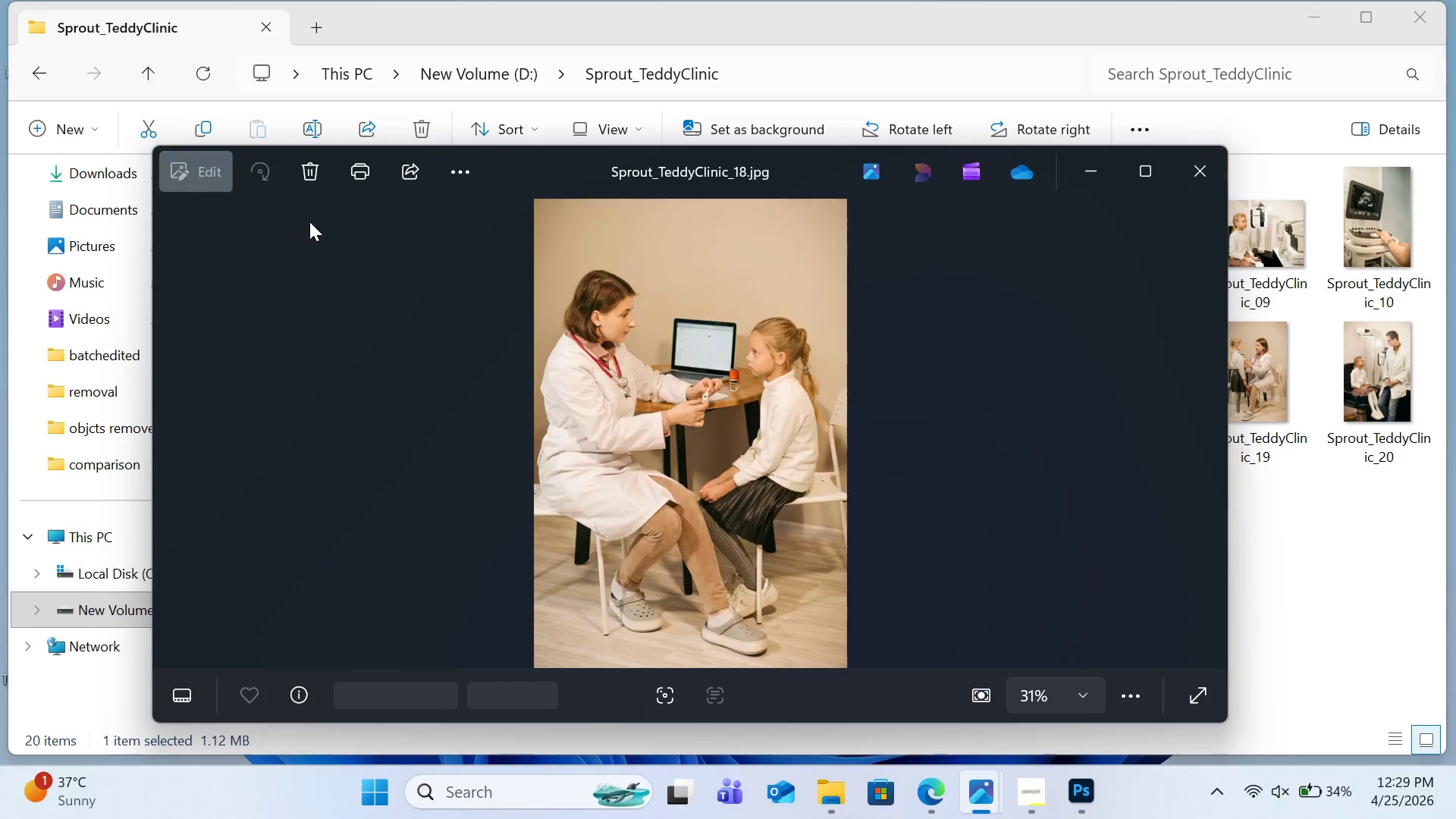 
key(ArrowLeft)
 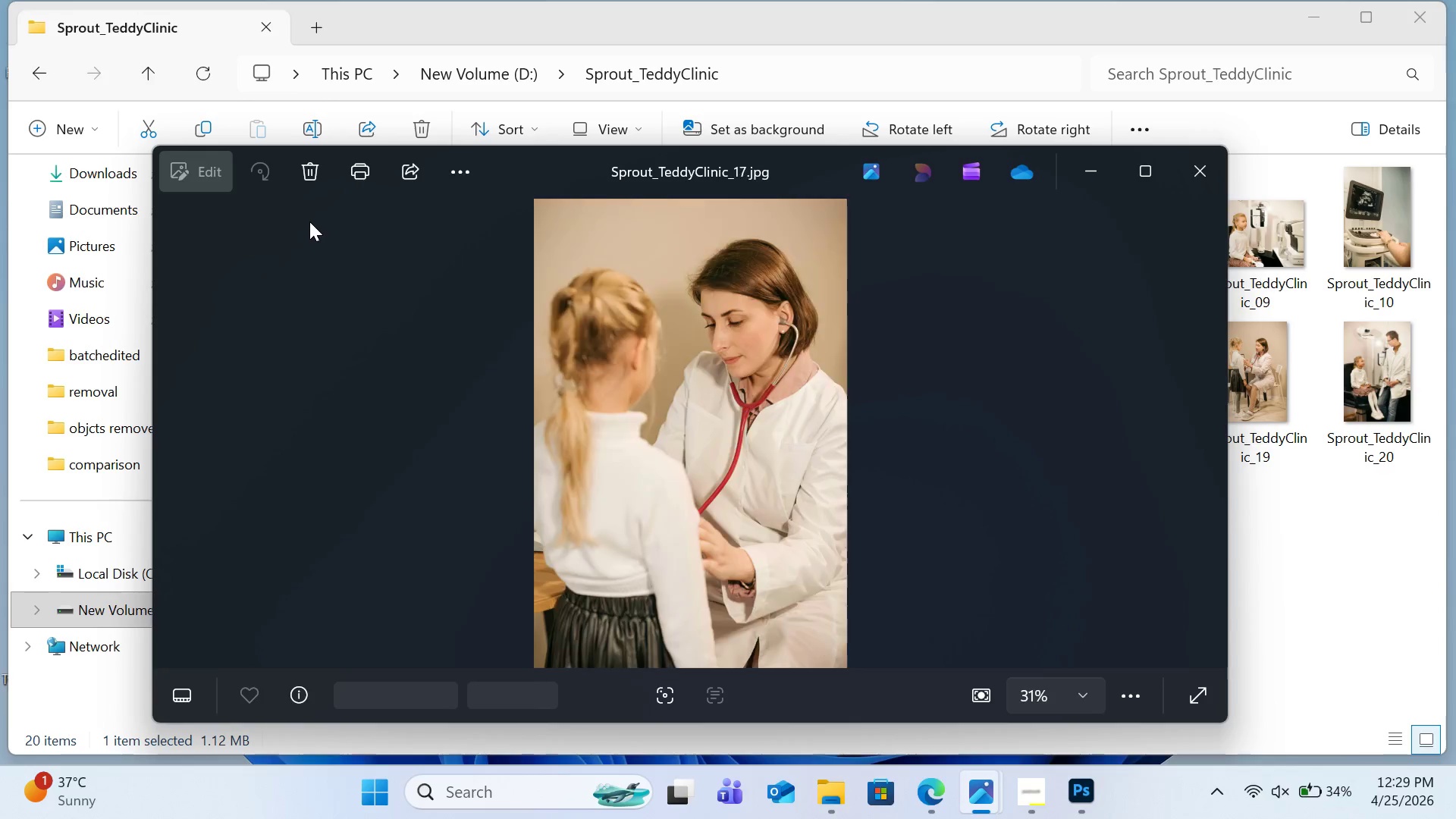 
key(ArrowLeft)
 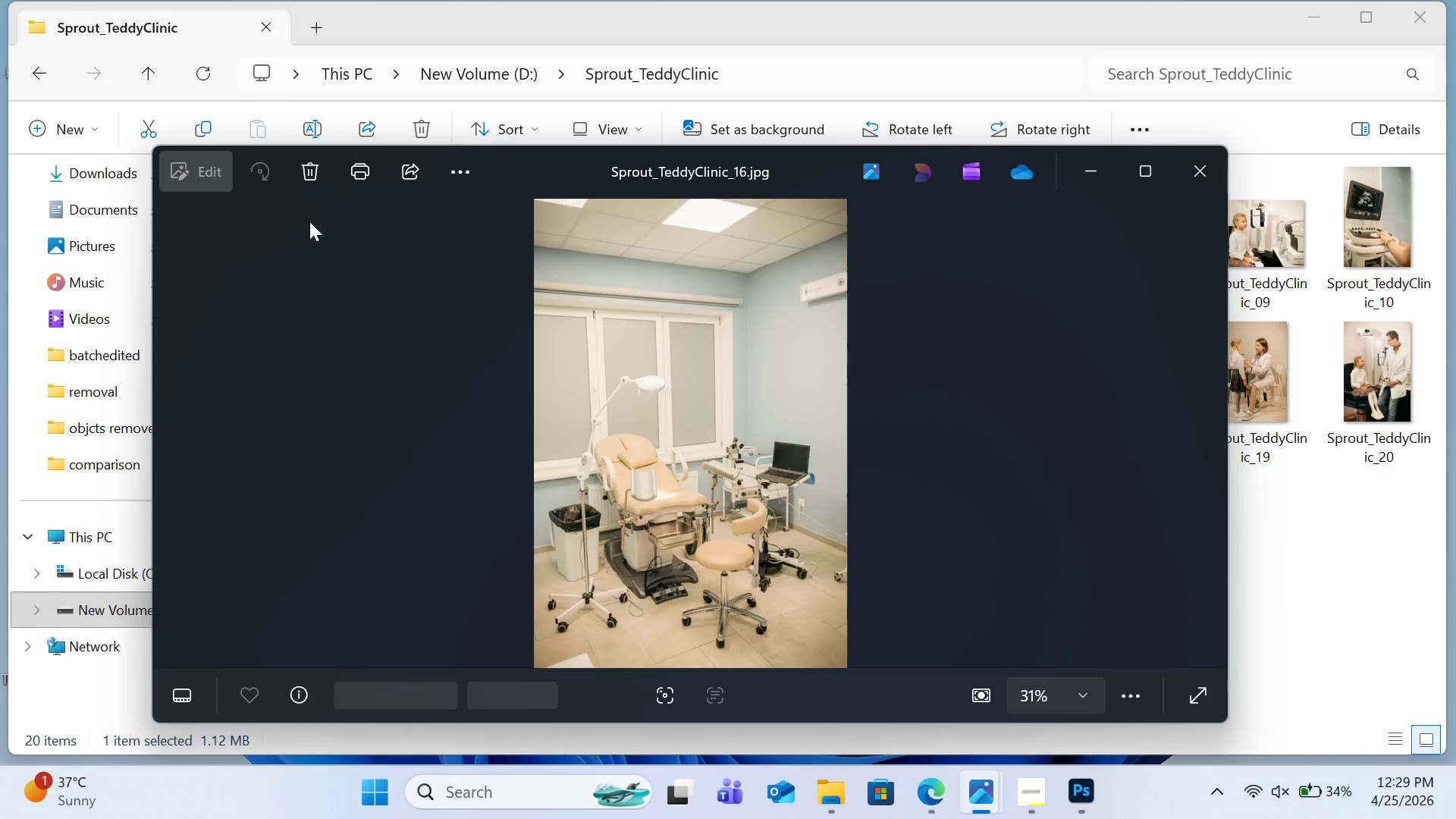 
key(ArrowLeft)
 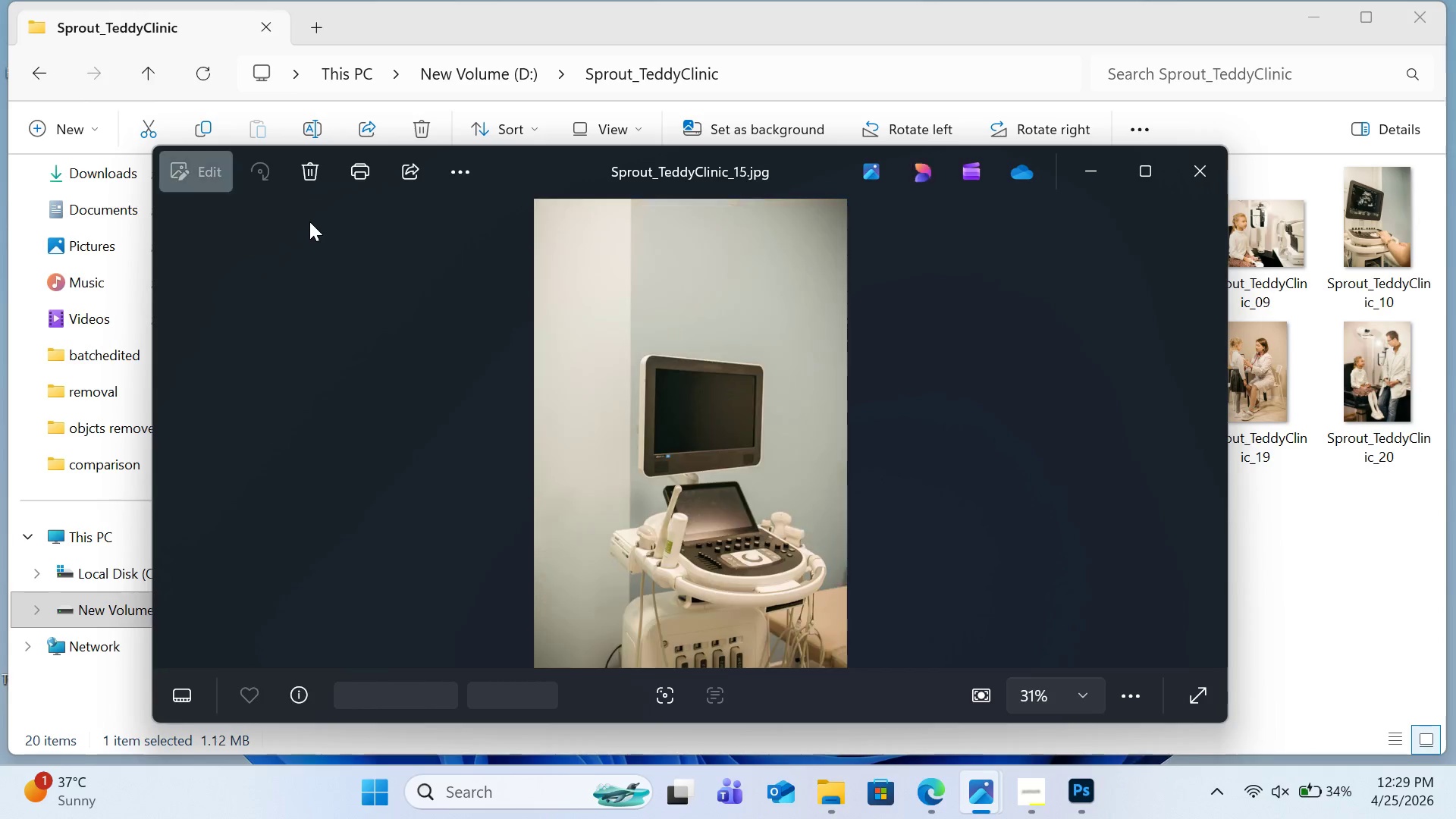 
key(ArrowLeft)
 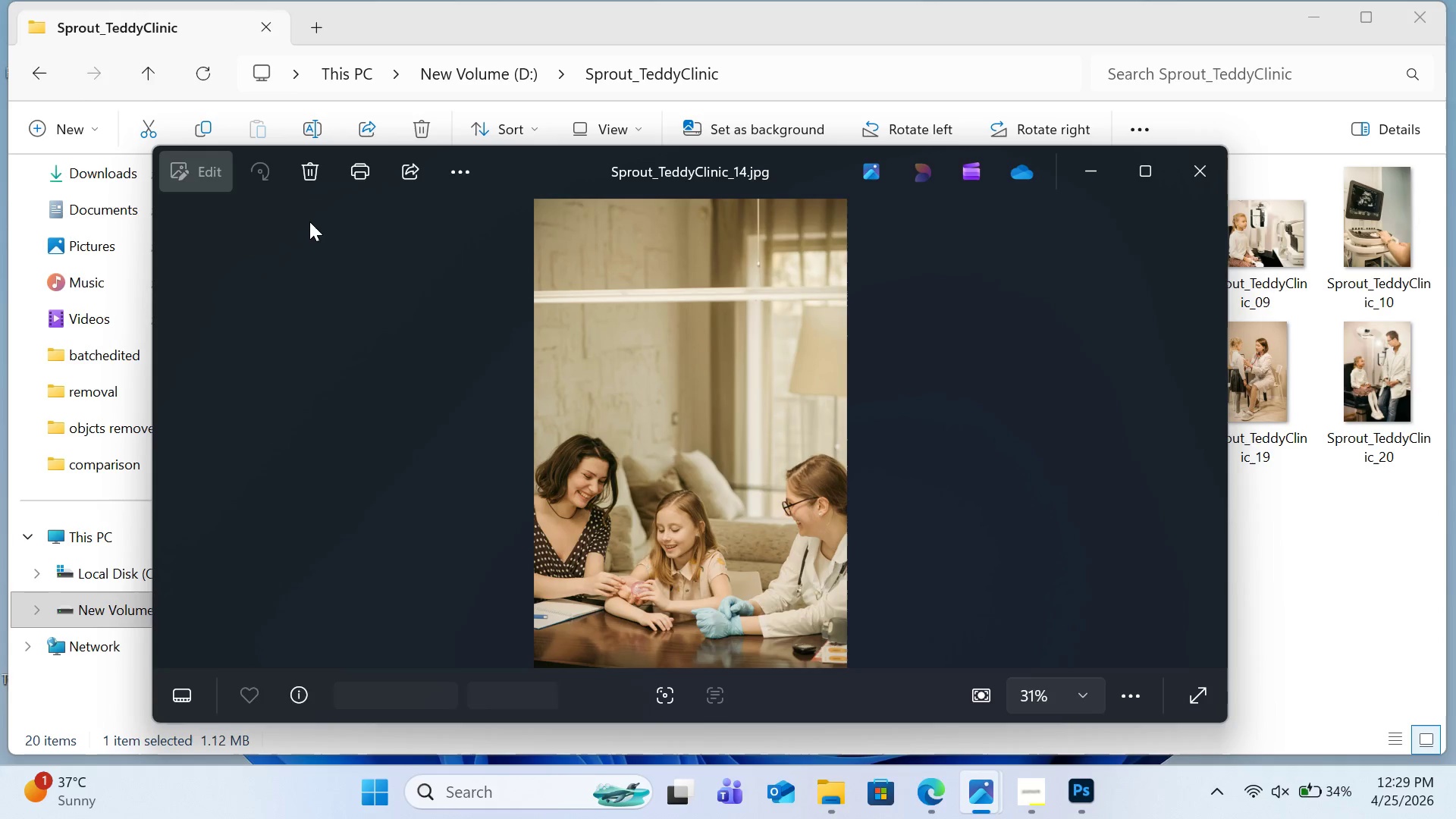 
key(ArrowLeft)
 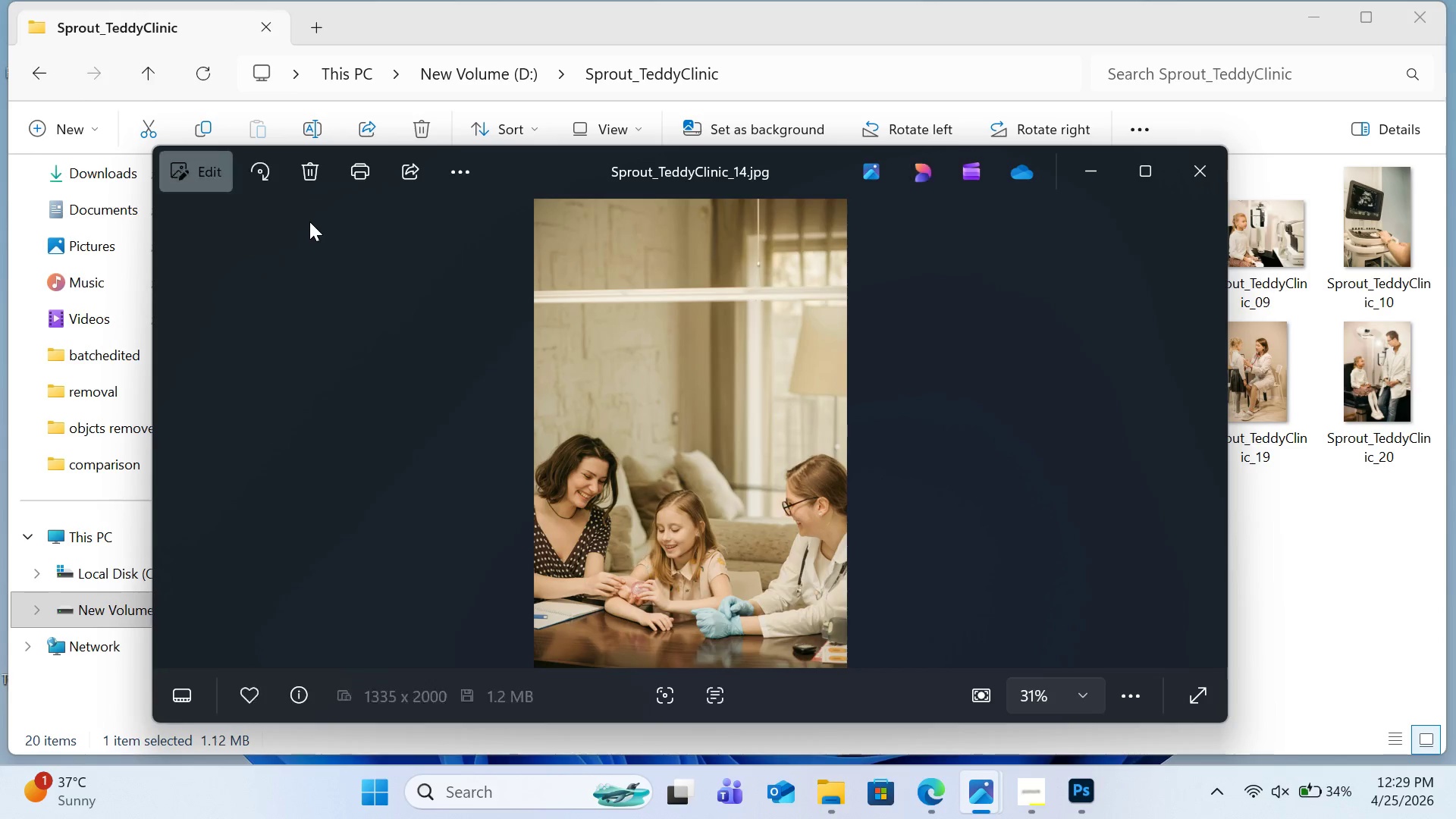 
key(ArrowLeft)
 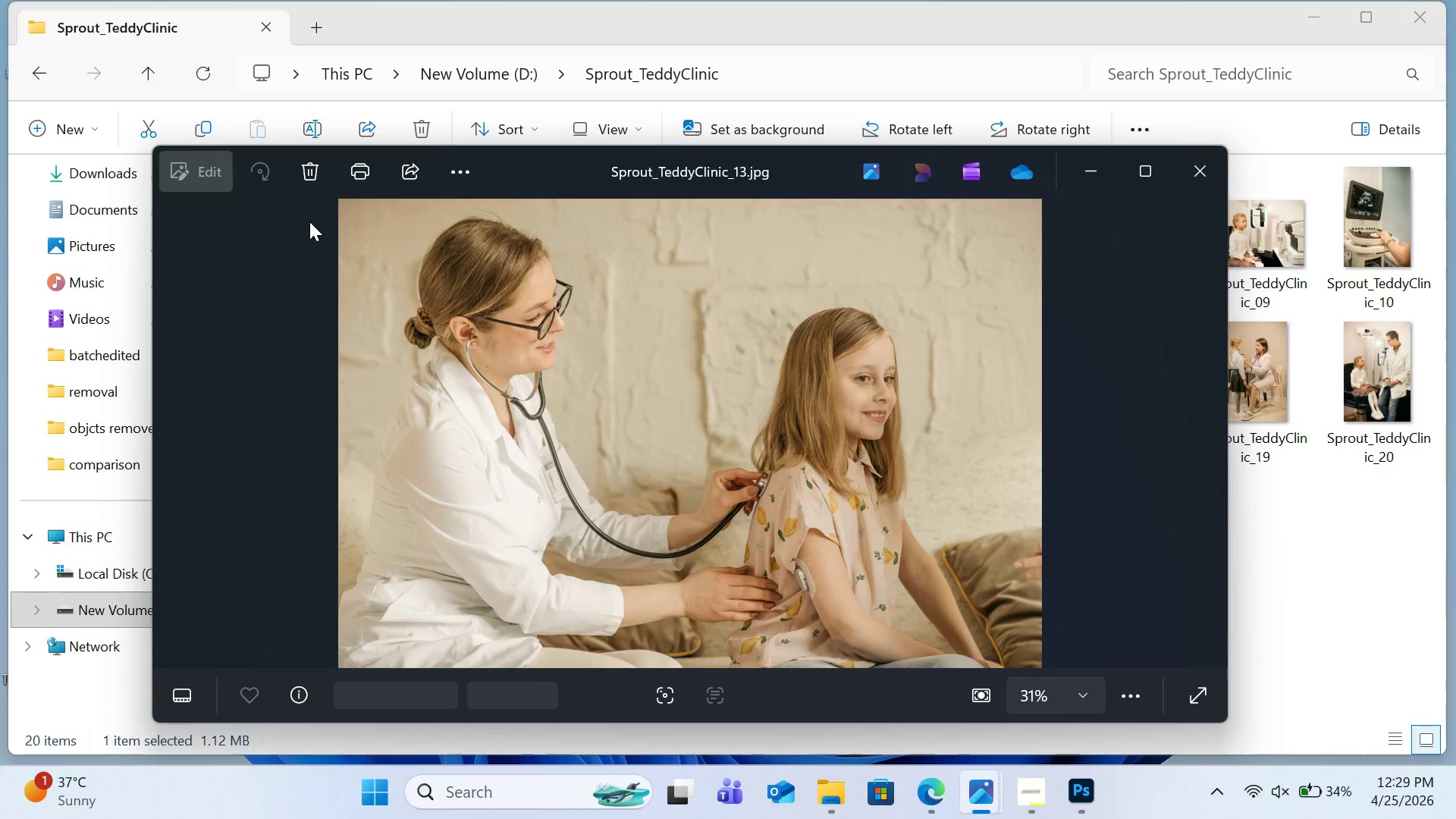 
key(ArrowLeft)
 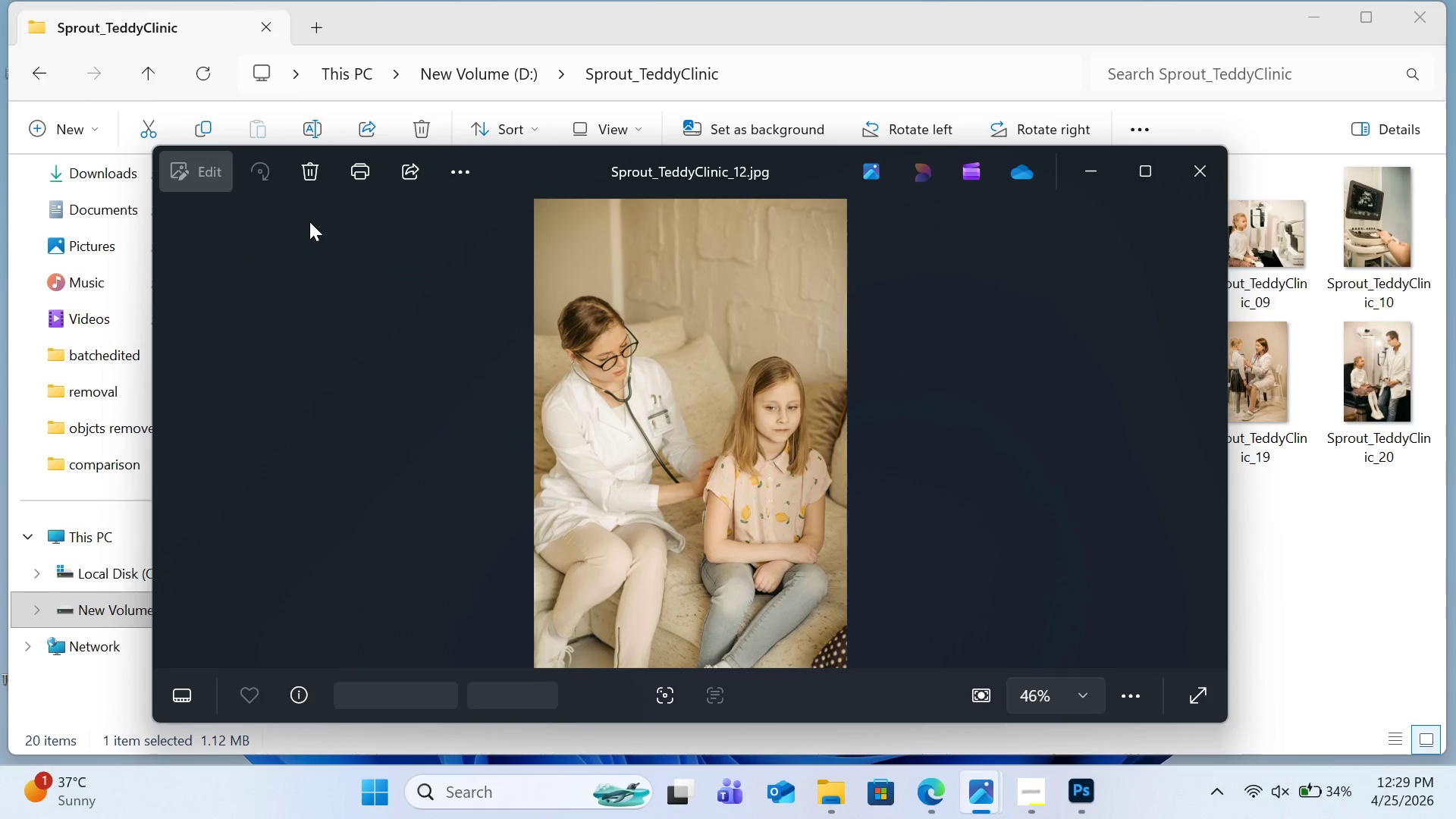 
key(ArrowLeft)
 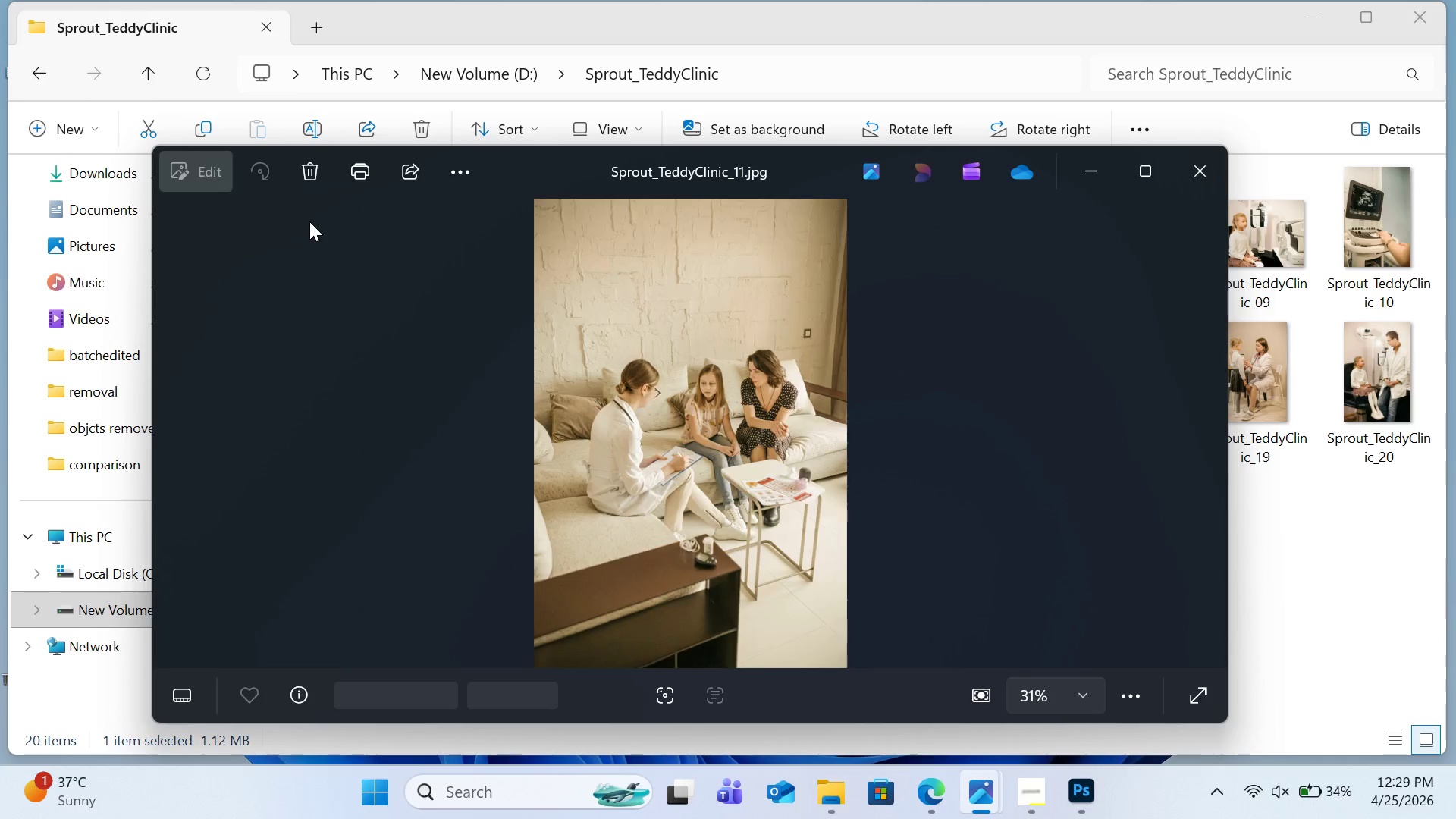 
key(ArrowLeft)
 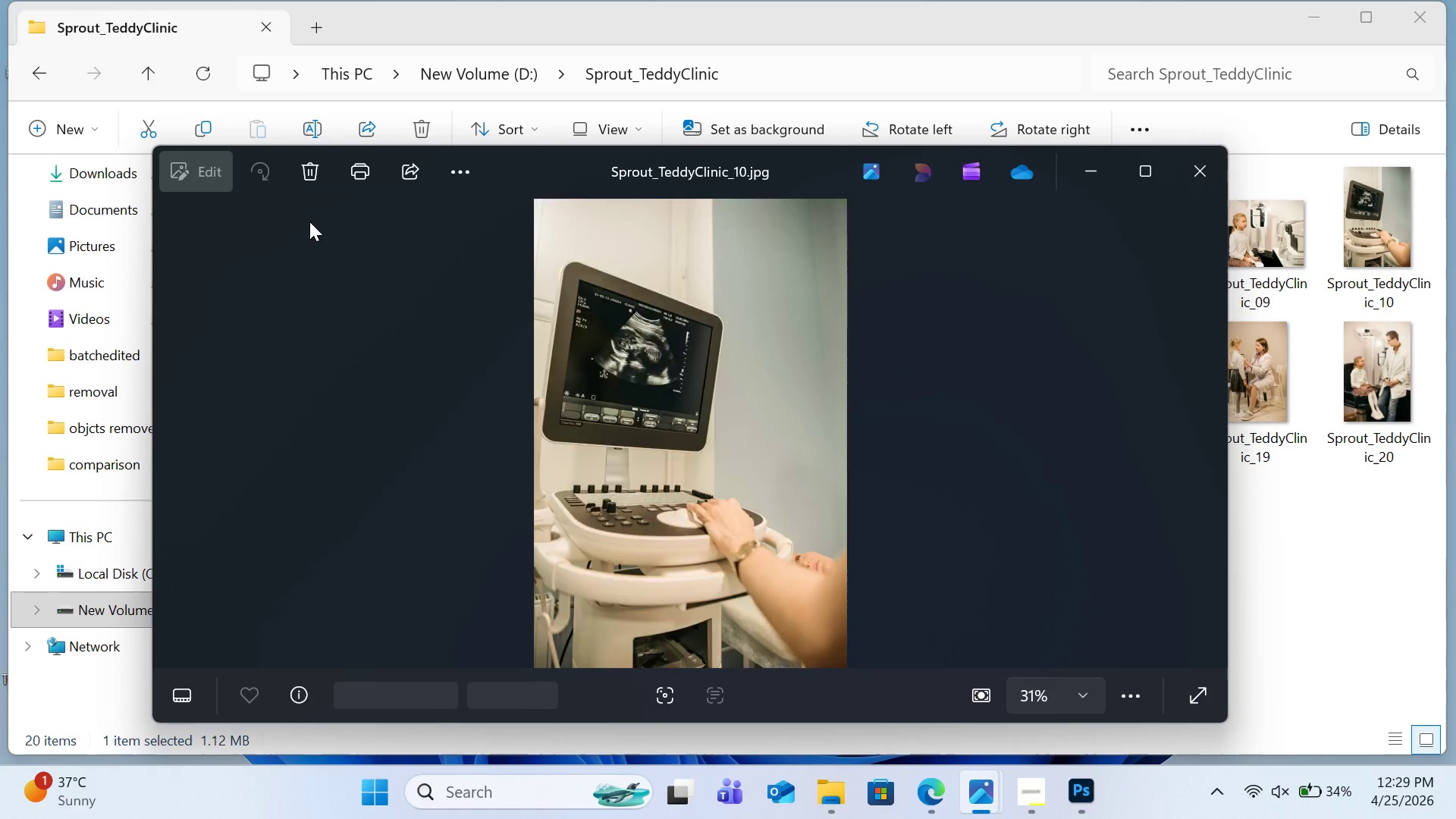 
key(ArrowLeft)
 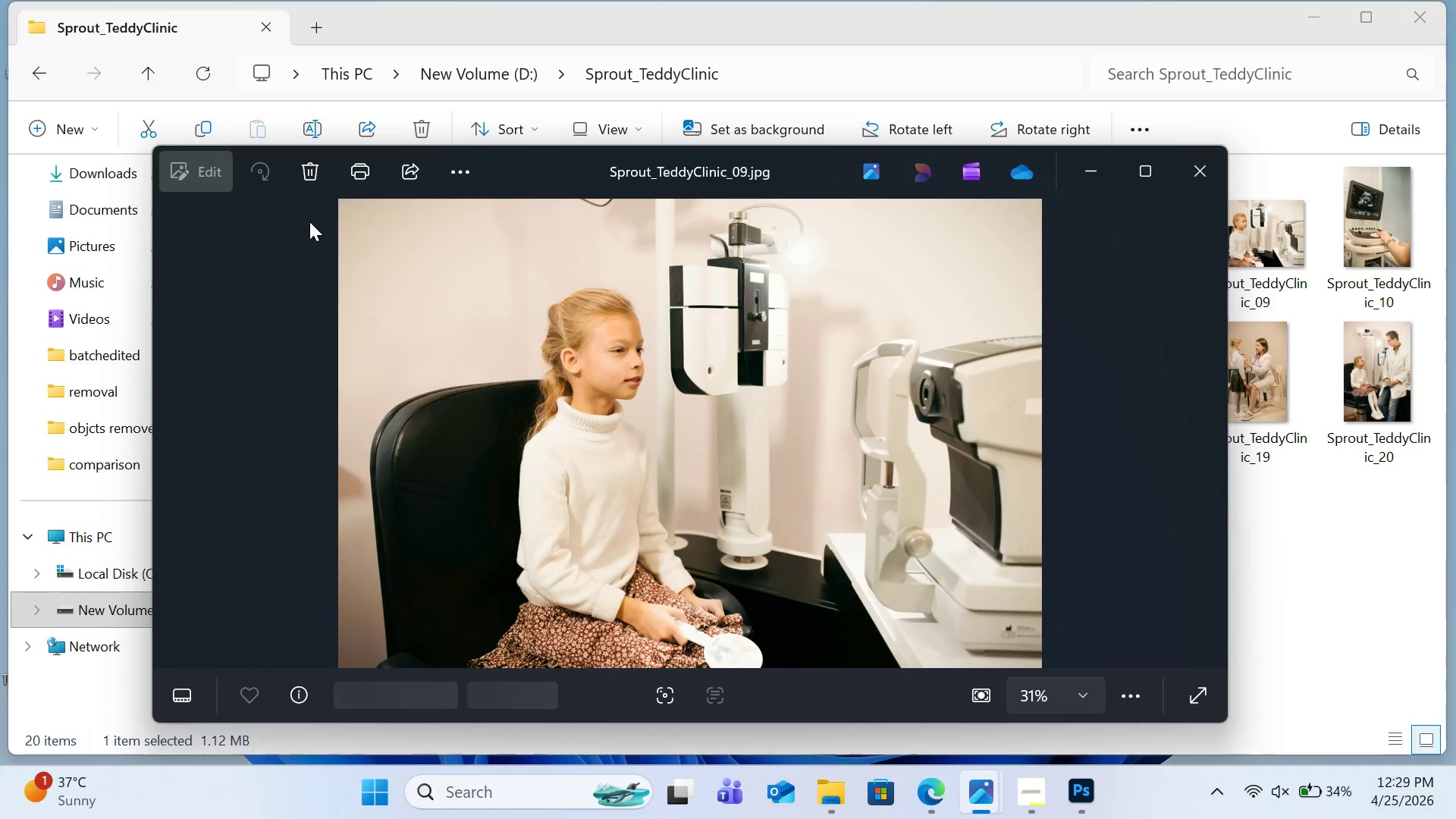 
key(ArrowLeft)
 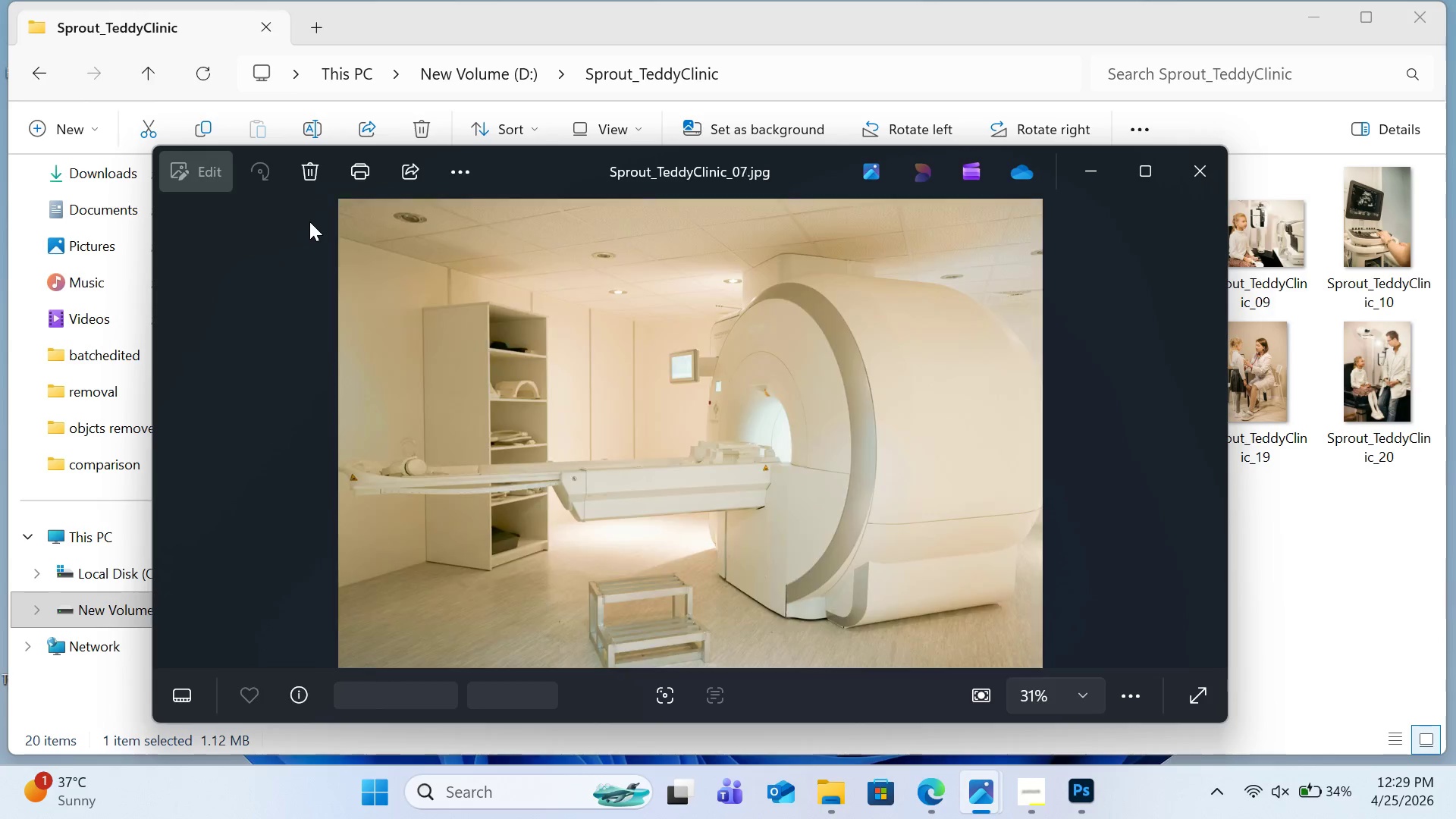 
key(ArrowLeft)
 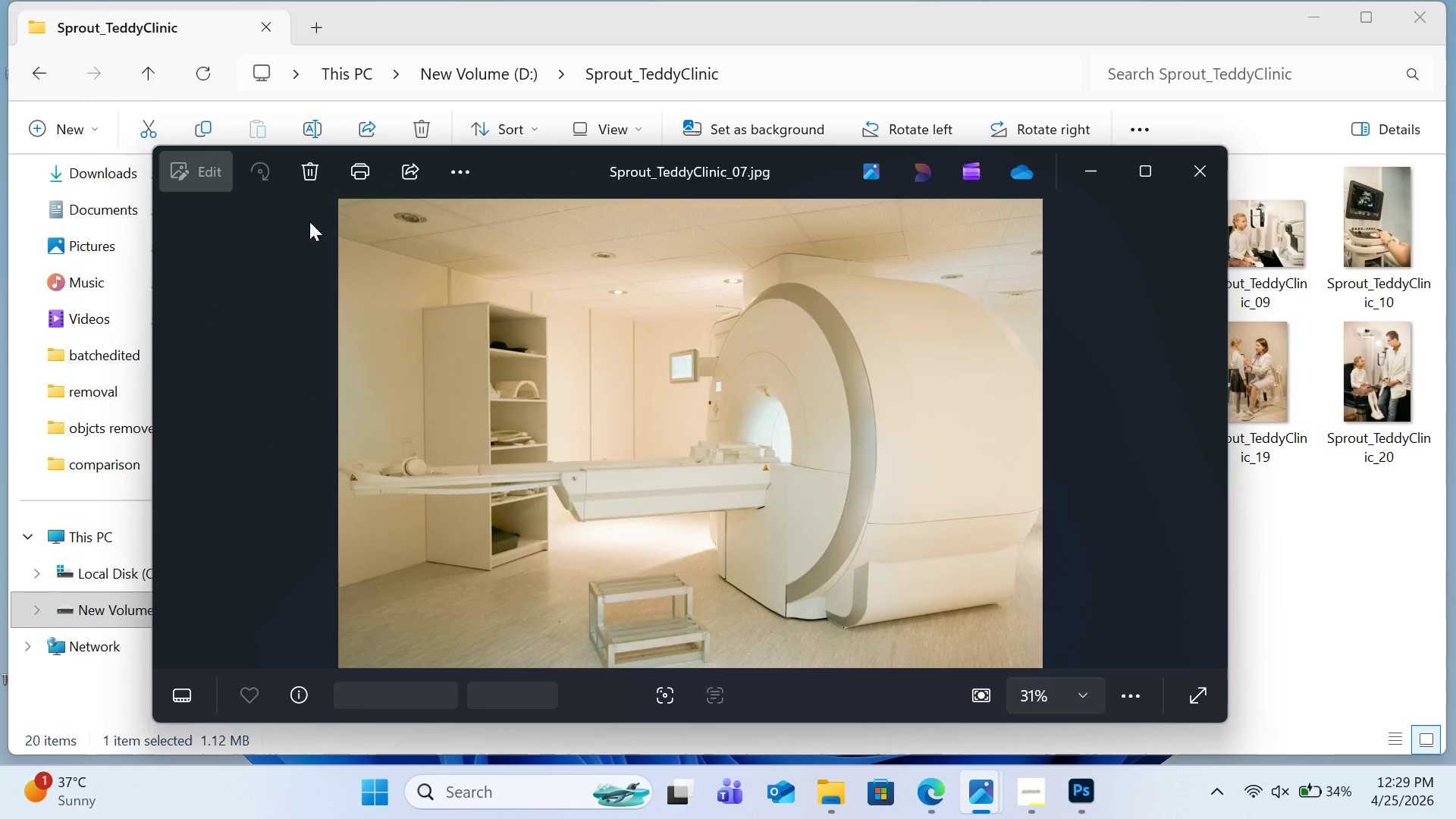 
key(ArrowLeft)
 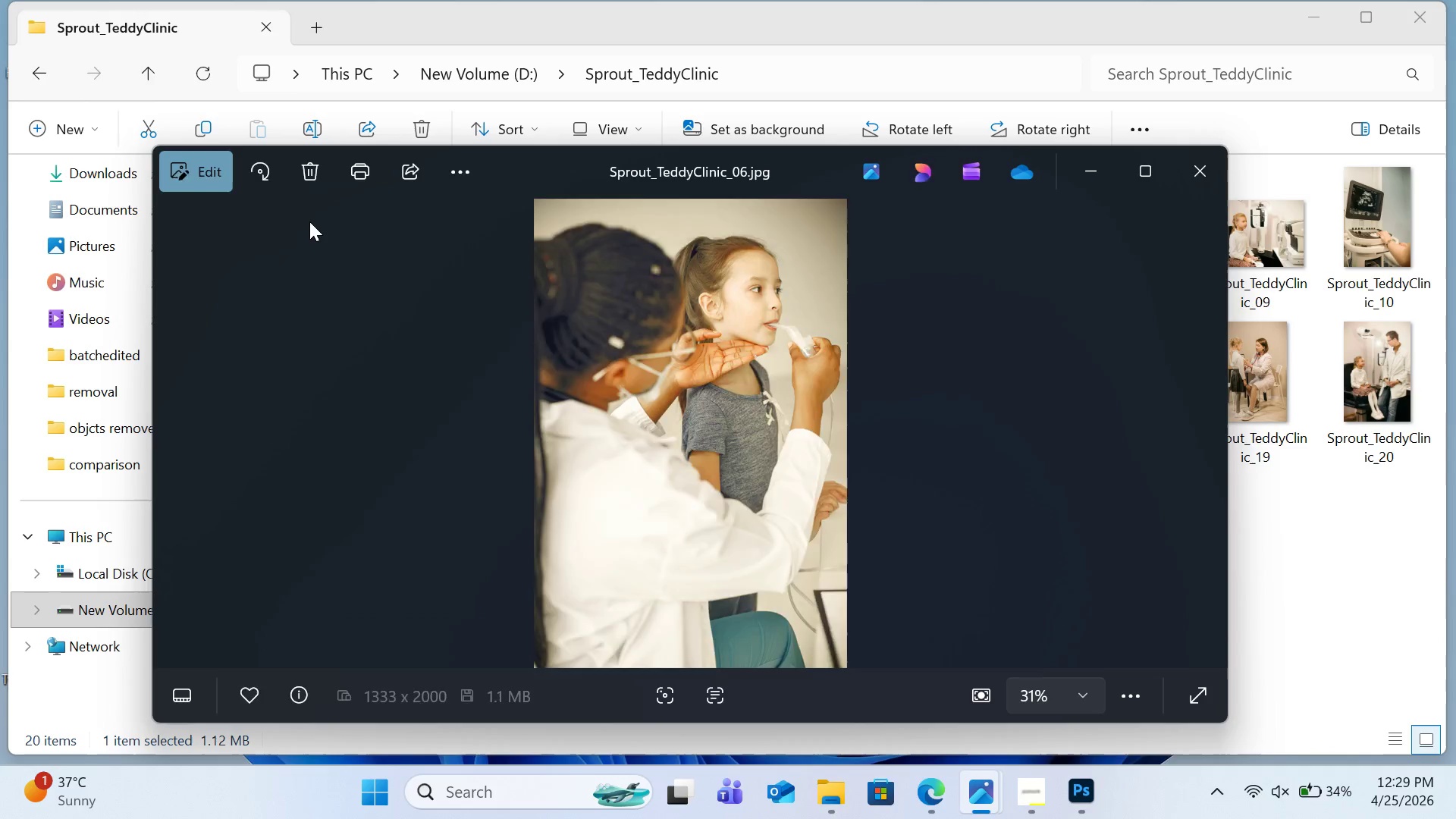 
key(ArrowLeft)
 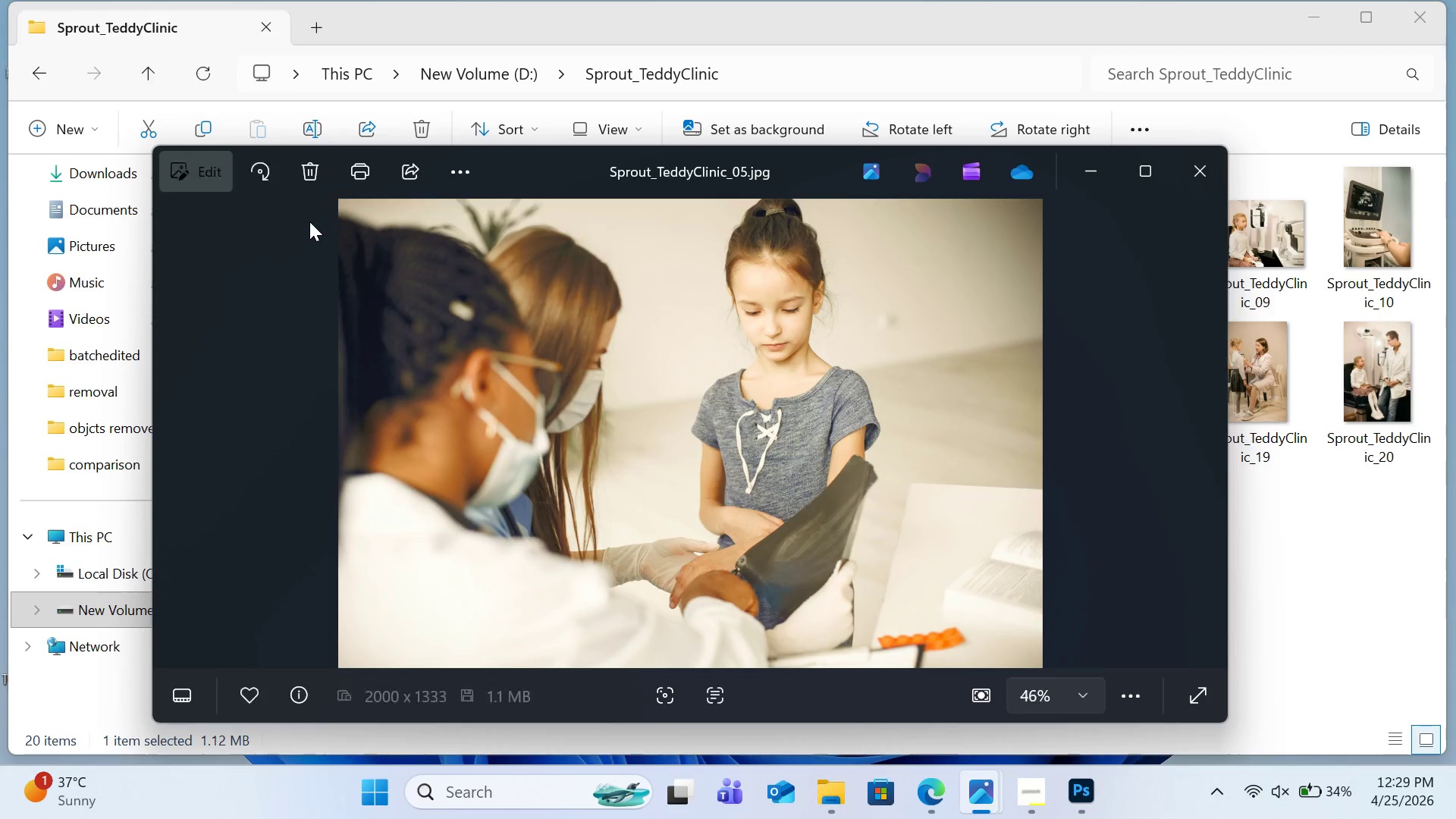 
key(ArrowLeft)
 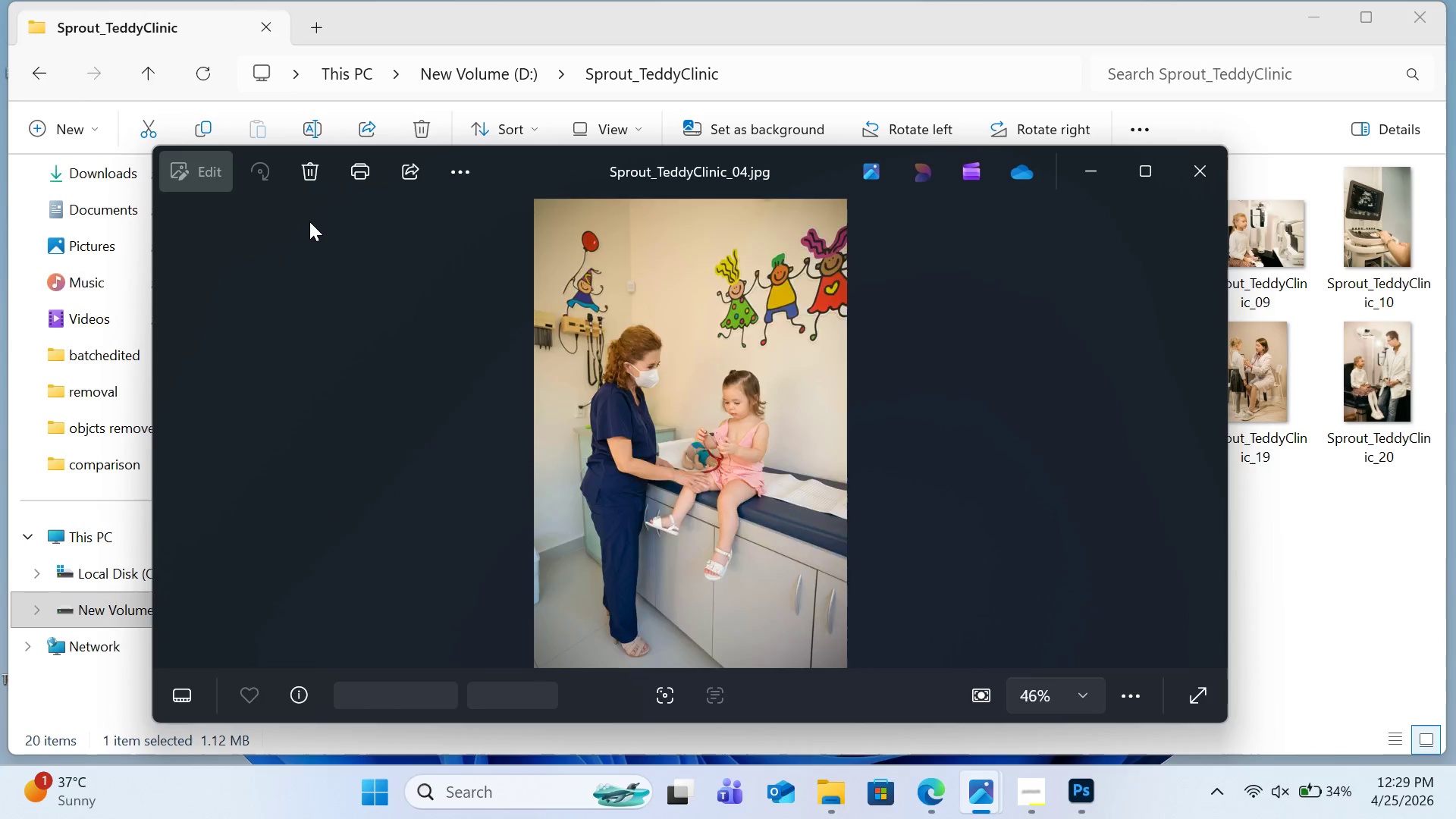 
key(ArrowLeft)
 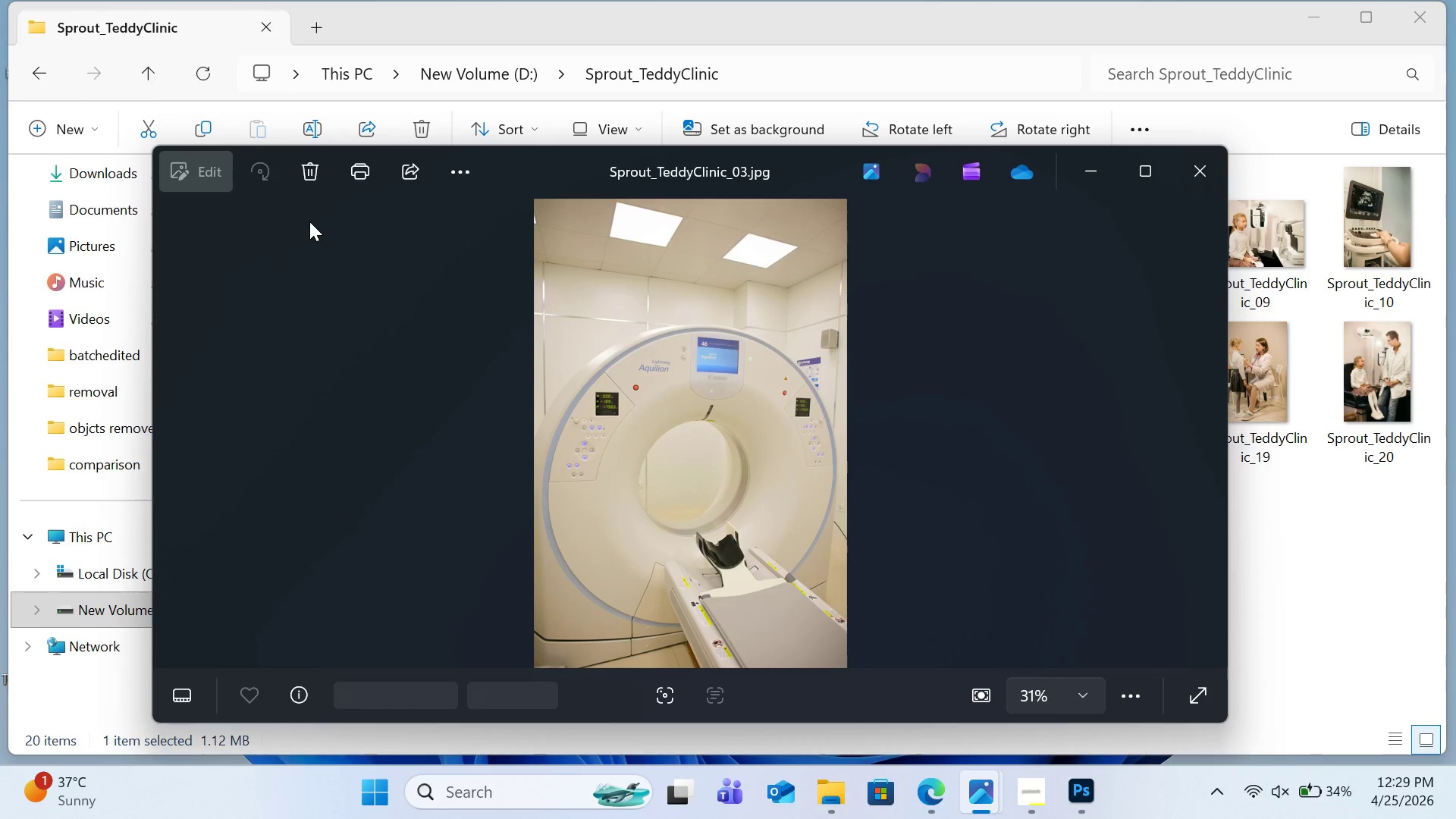 
key(ArrowLeft)
 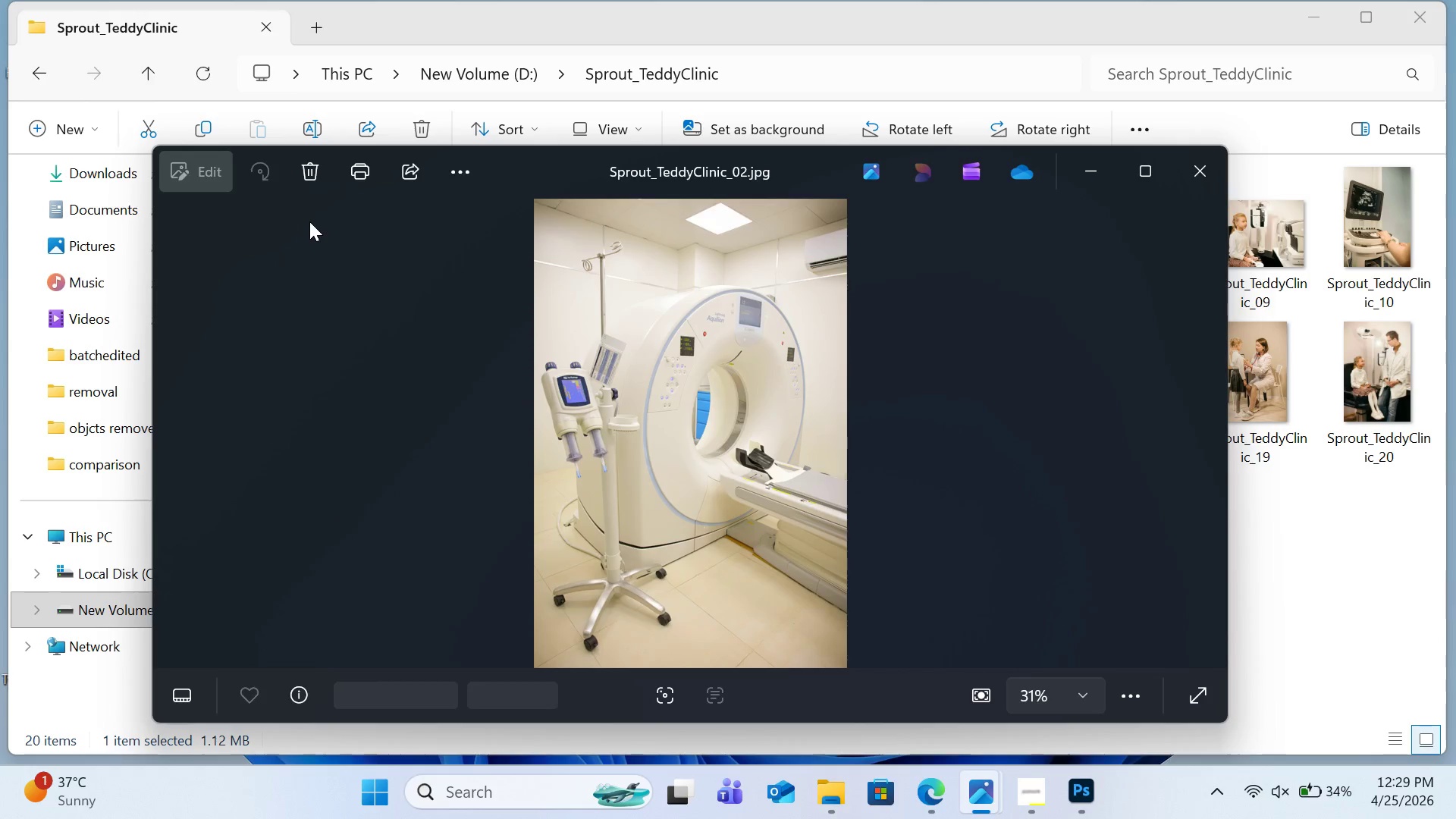 
key(ArrowLeft)
 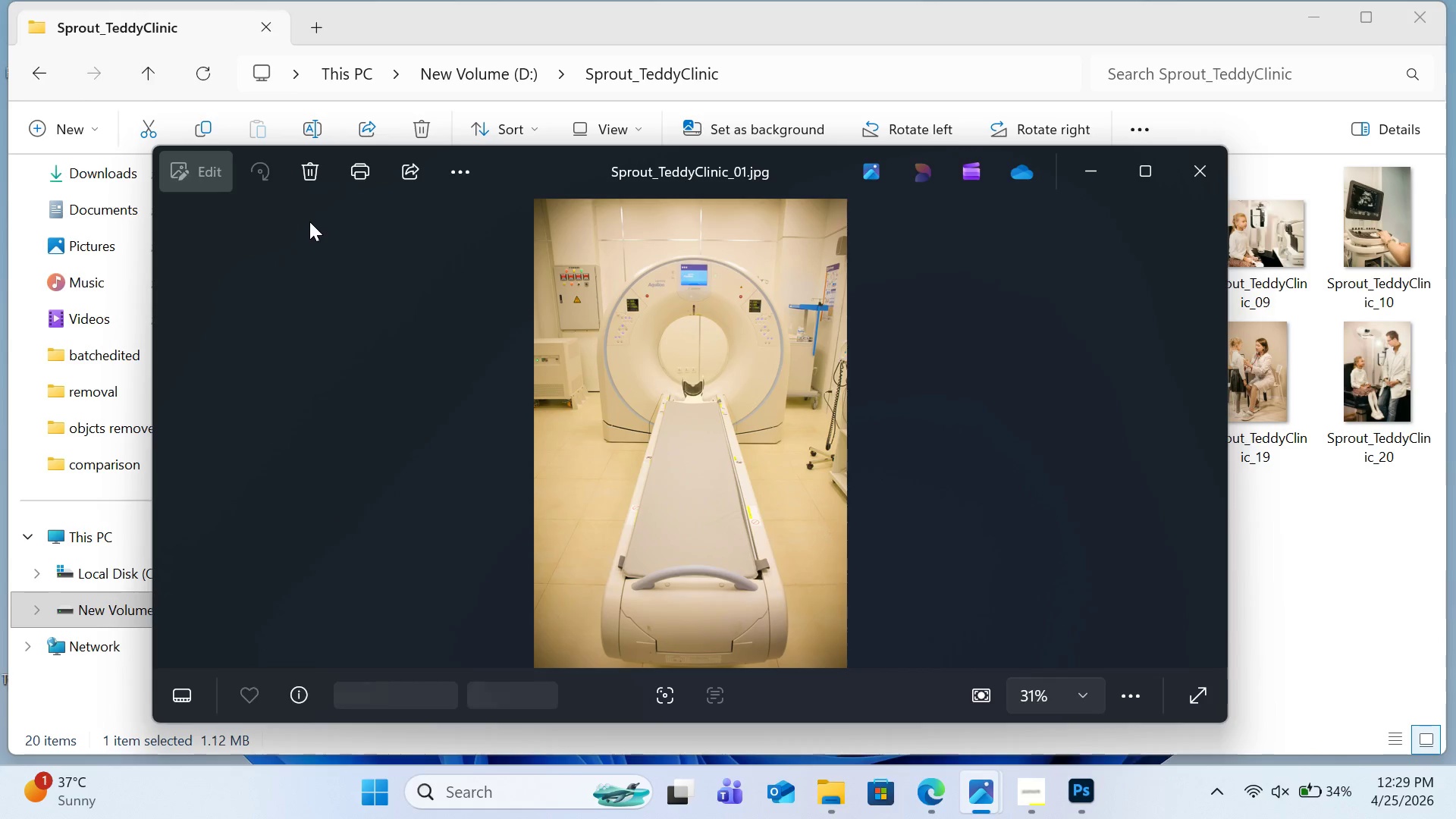 
key(ArrowLeft)
 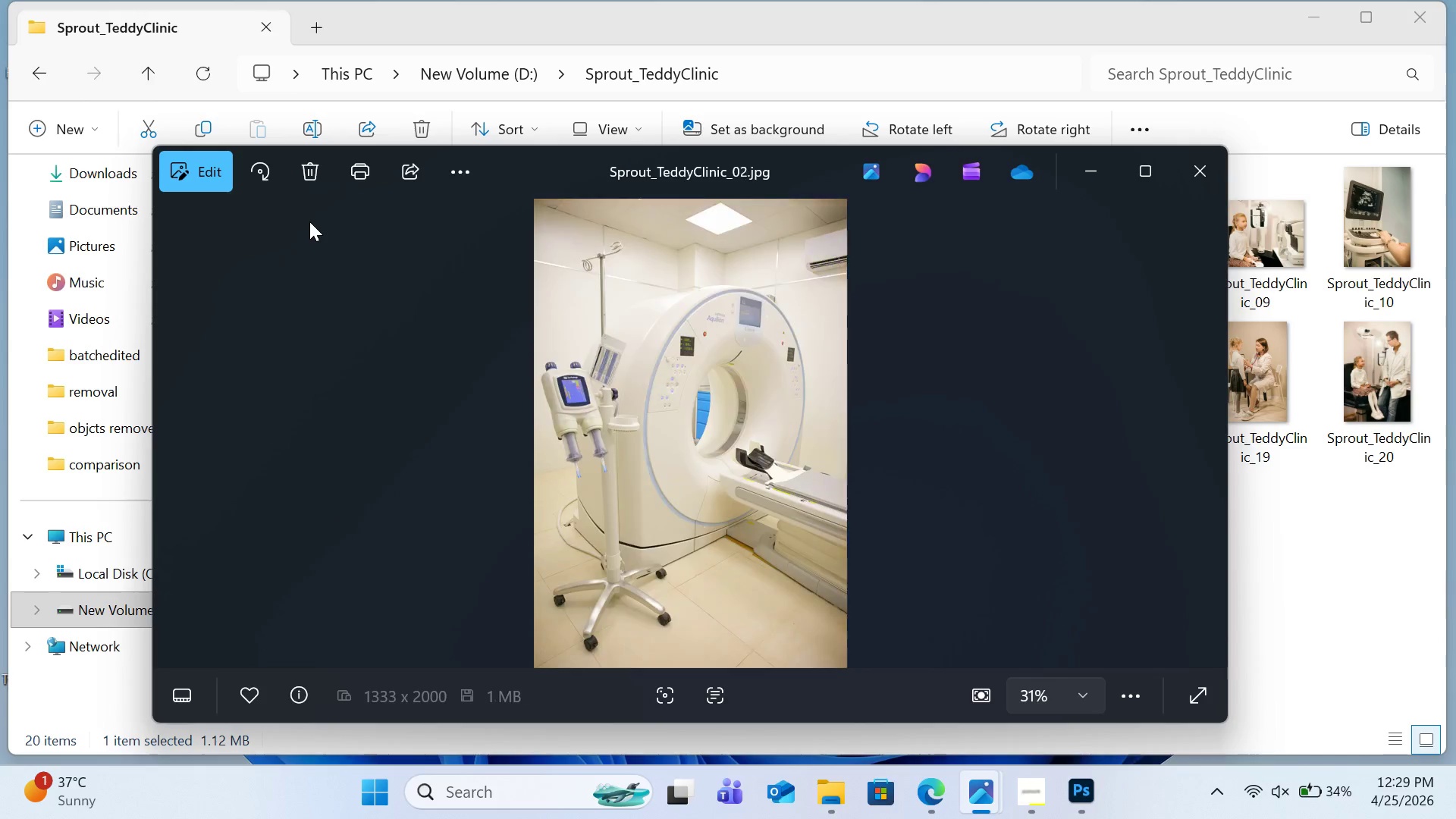 
key(ArrowRight)
 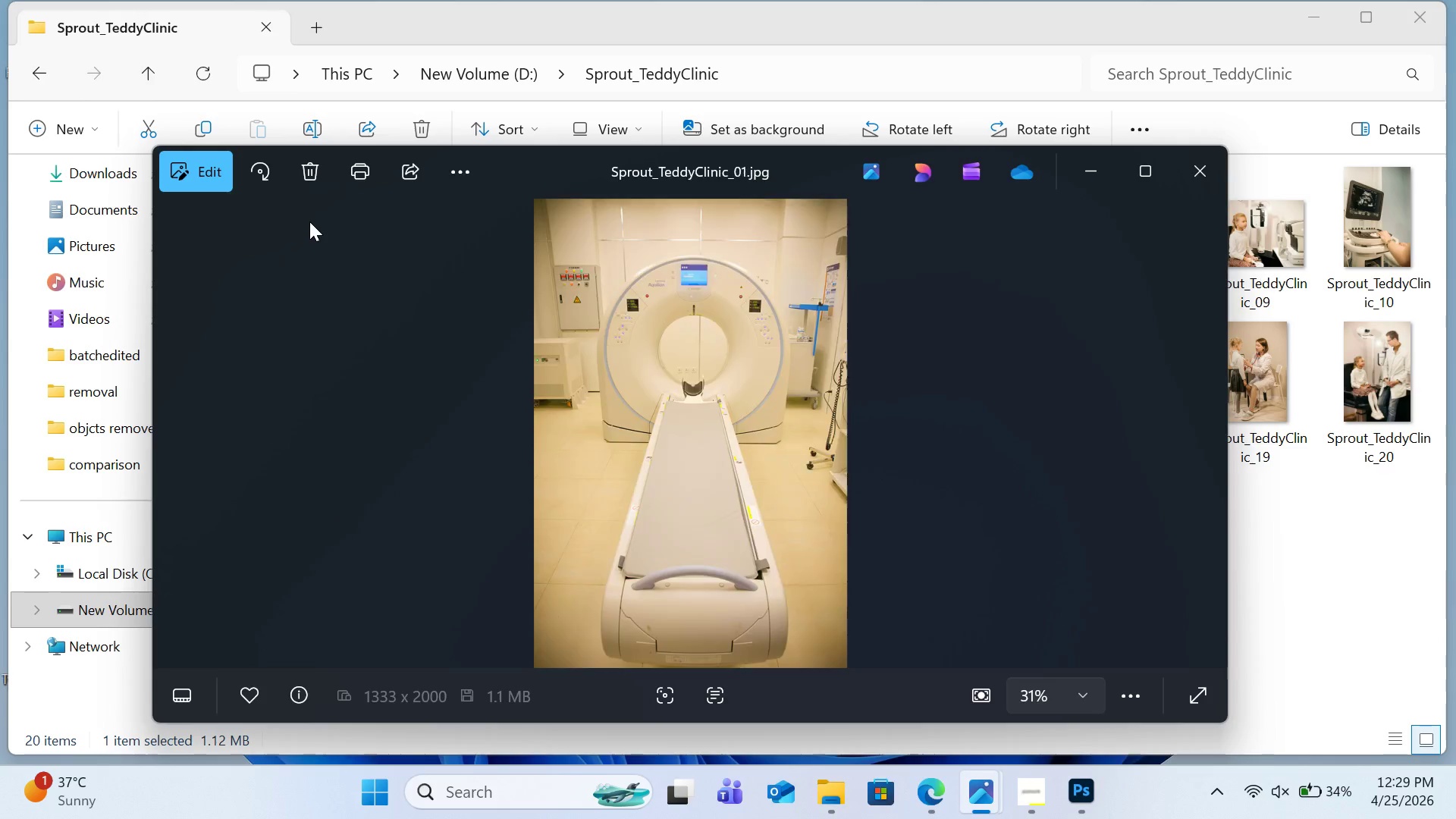 
key(ArrowLeft)
 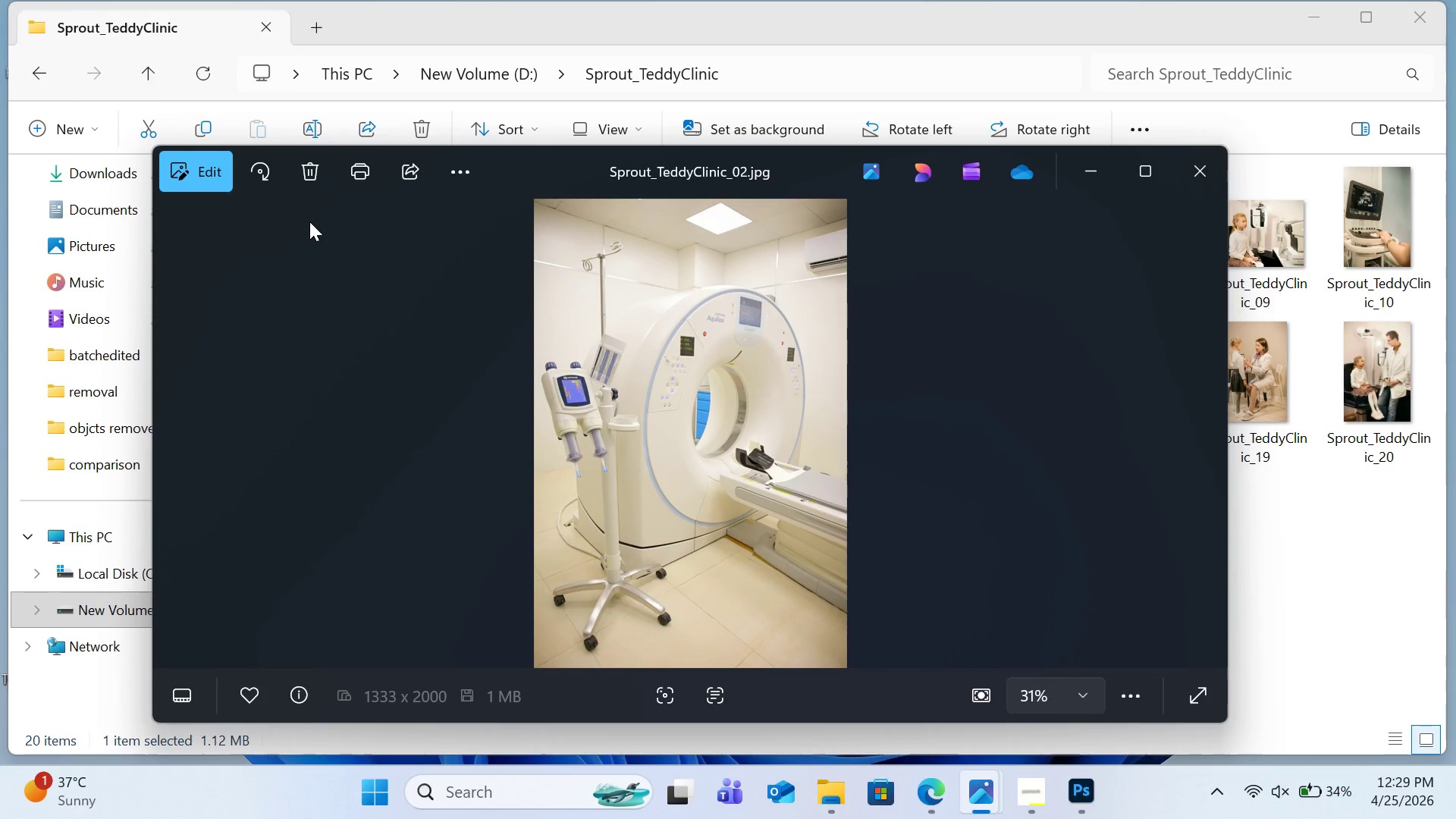 
key(ArrowRight)
 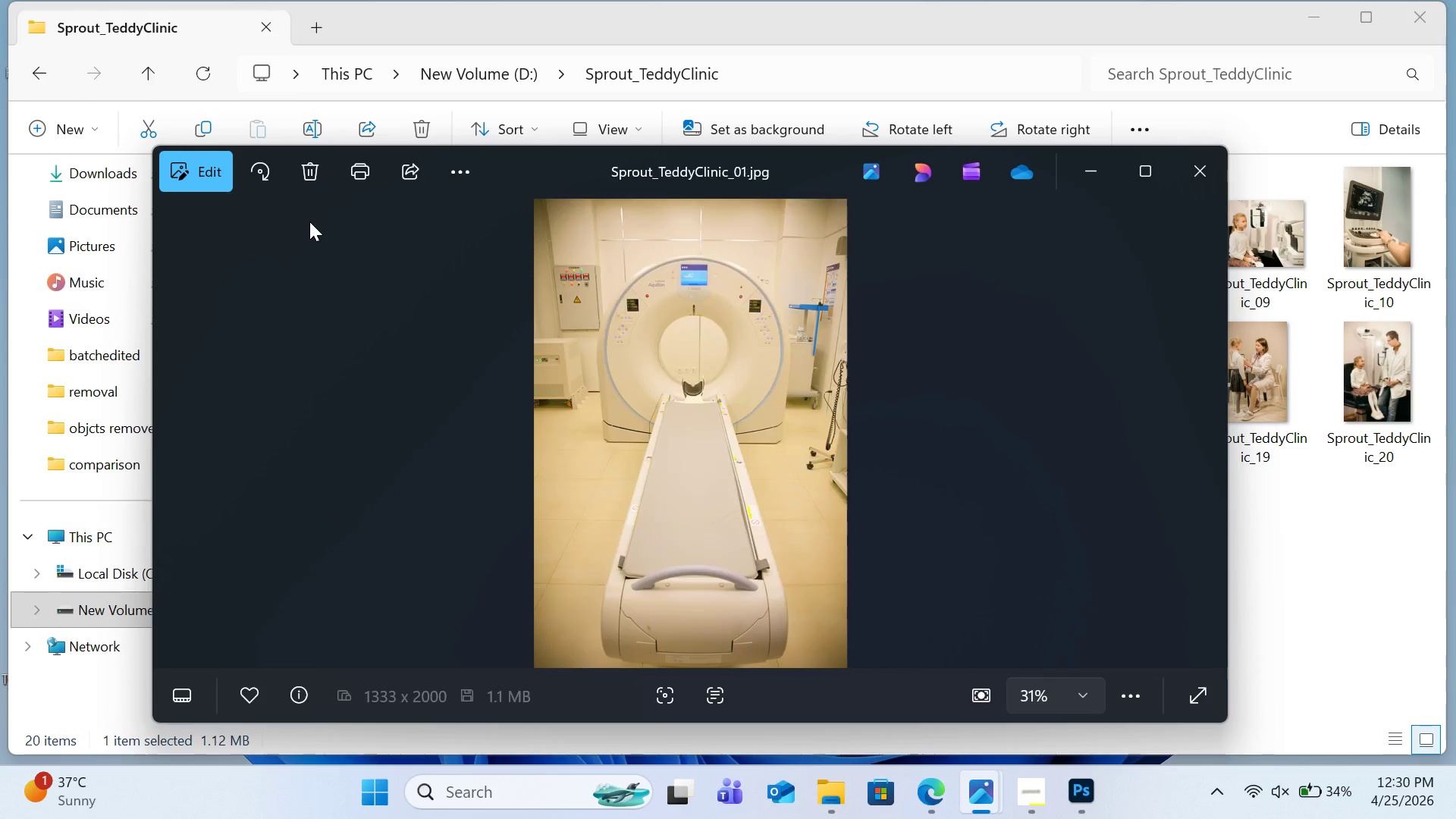 
key(ArrowLeft)
 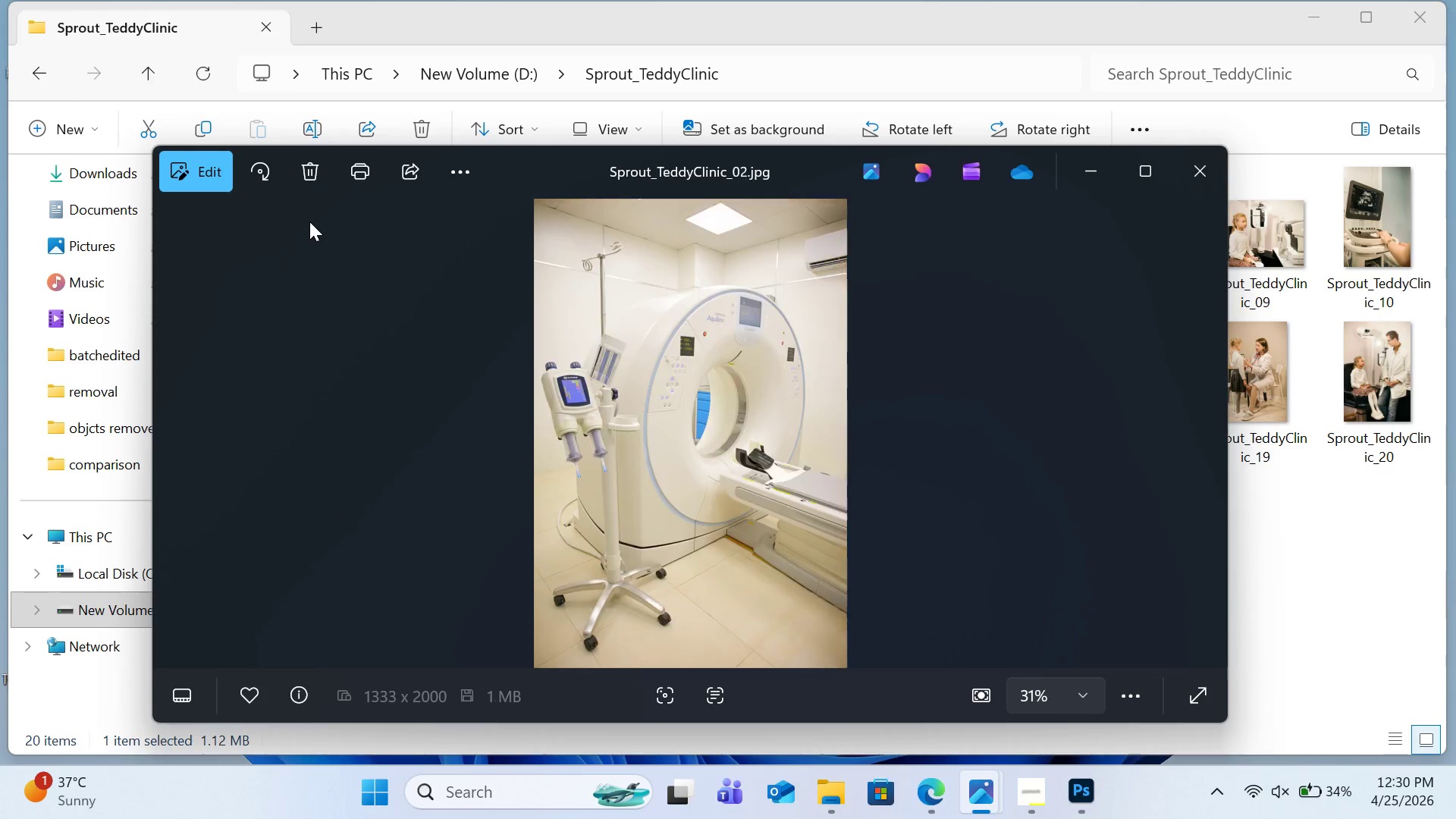 
key(ArrowRight)
 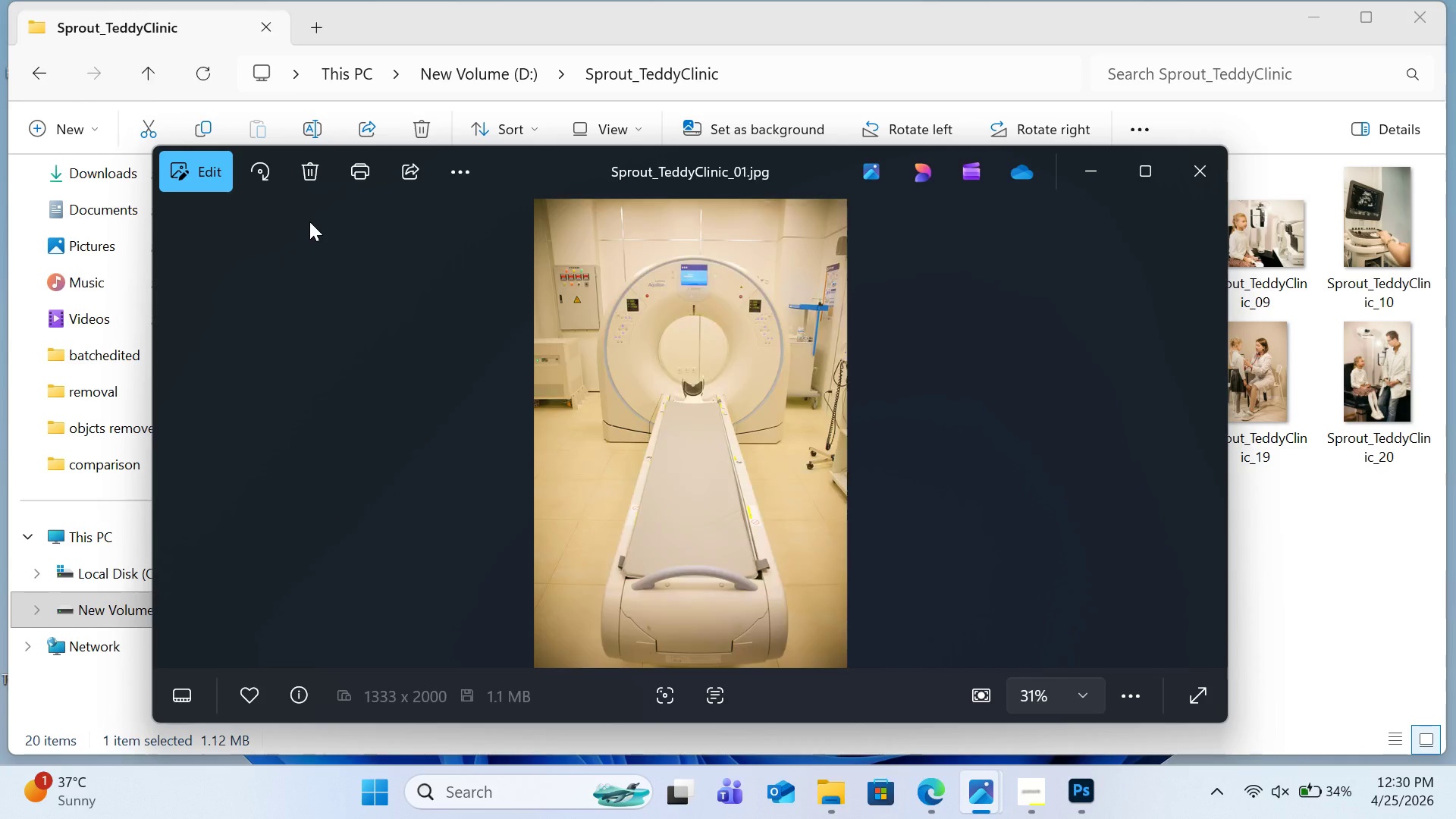 
key(ArrowLeft)
 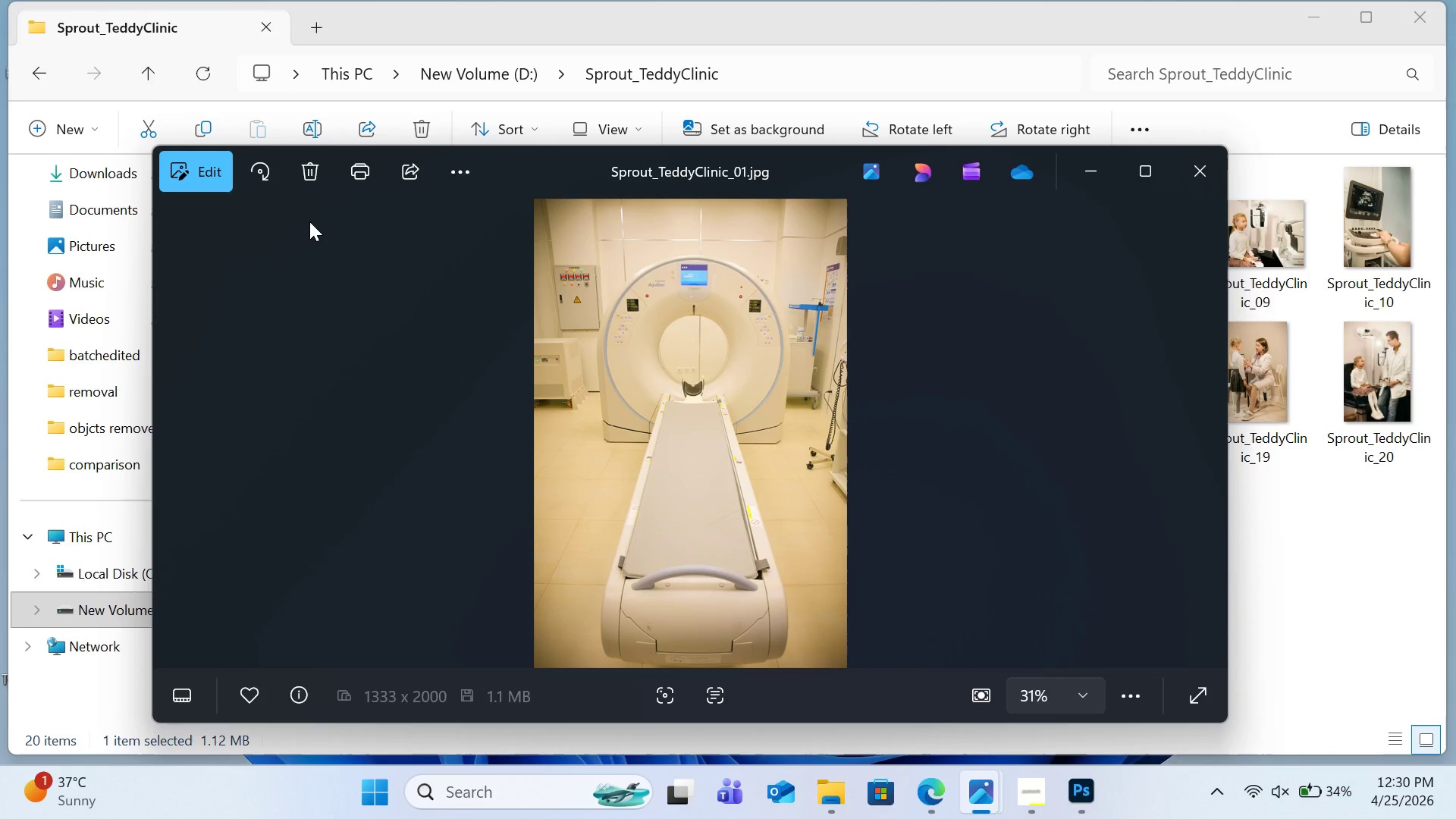 
key(ArrowRight)
 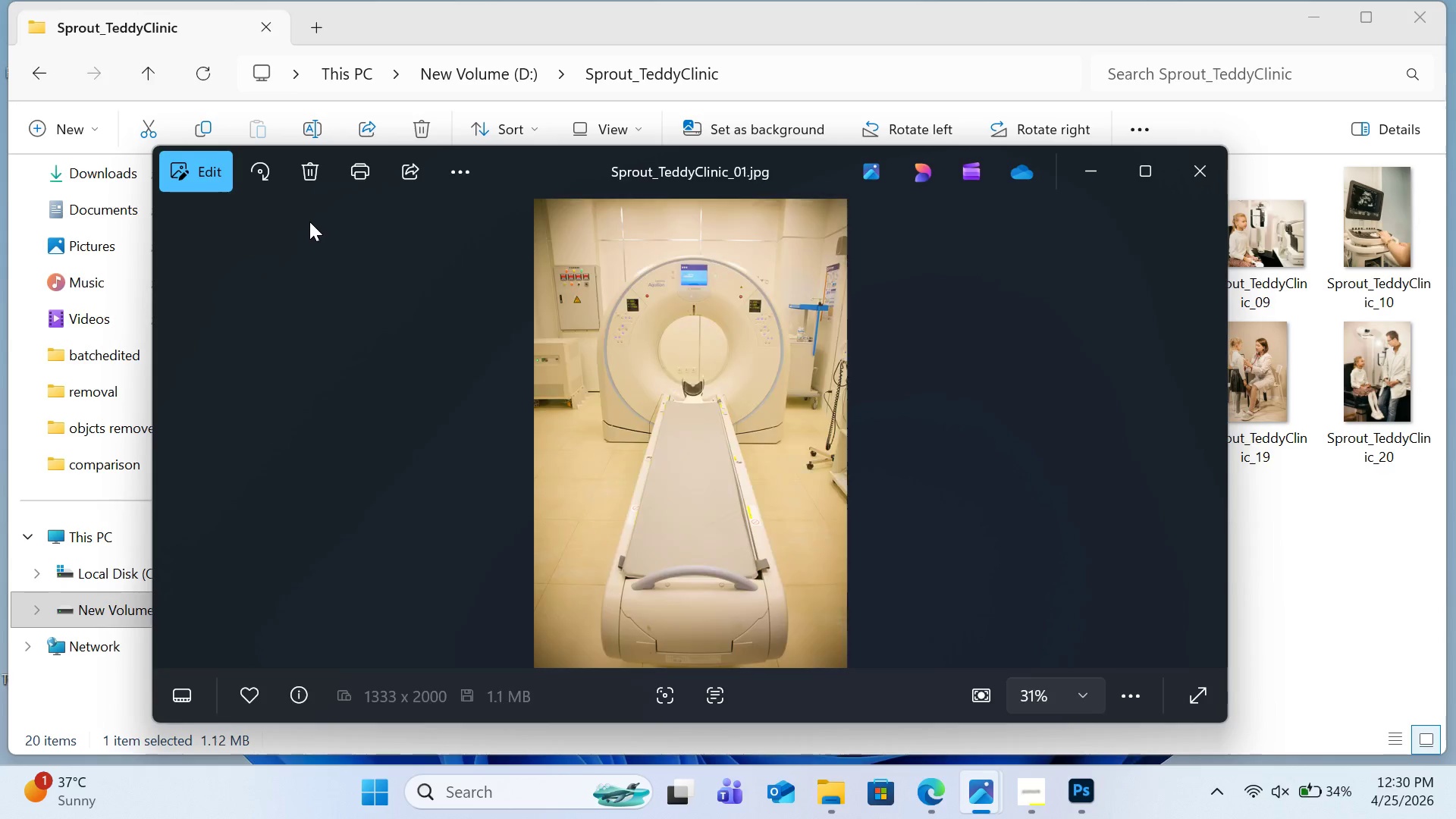 
key(ArrowLeft)
 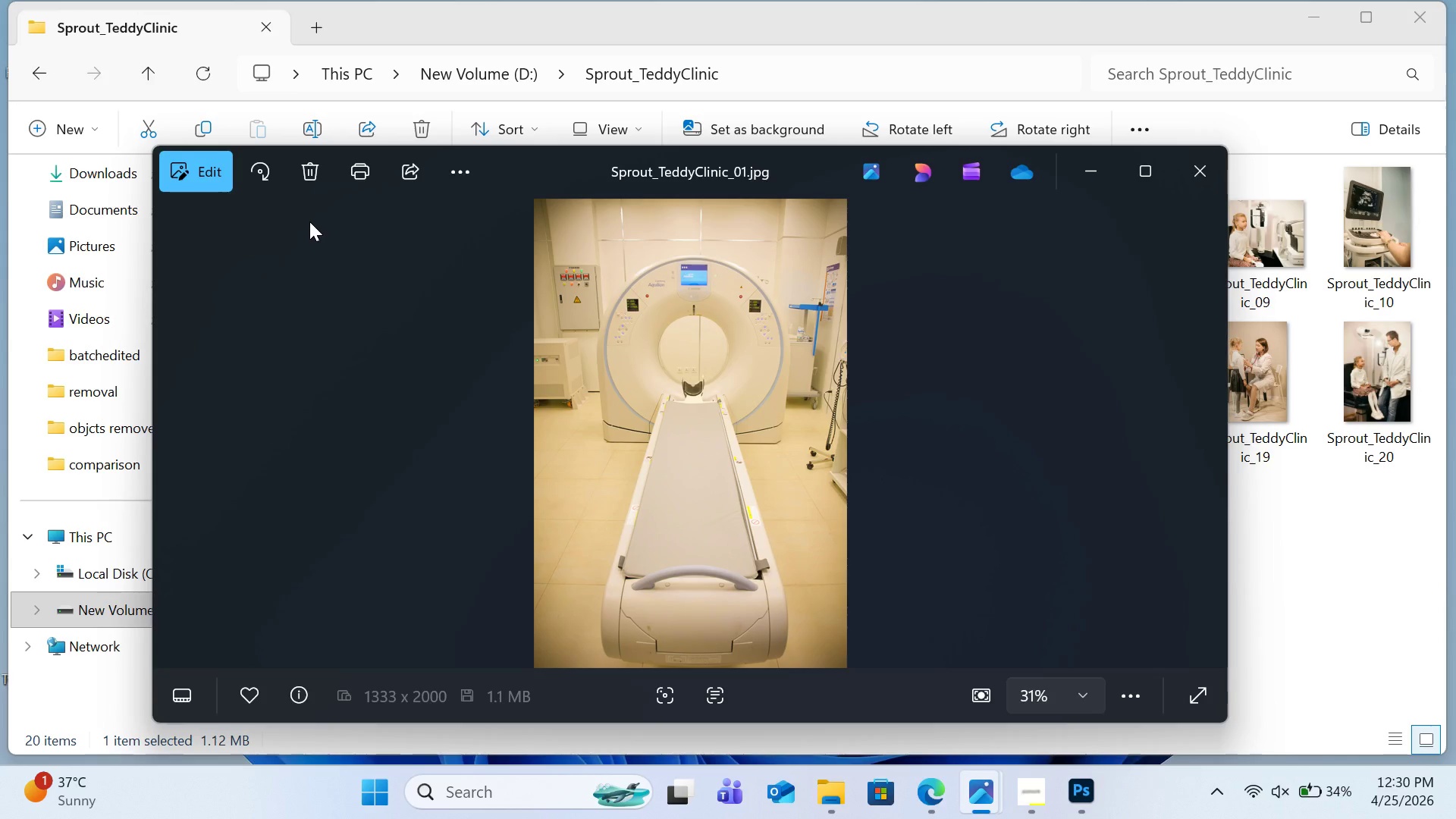 
key(ArrowLeft)
 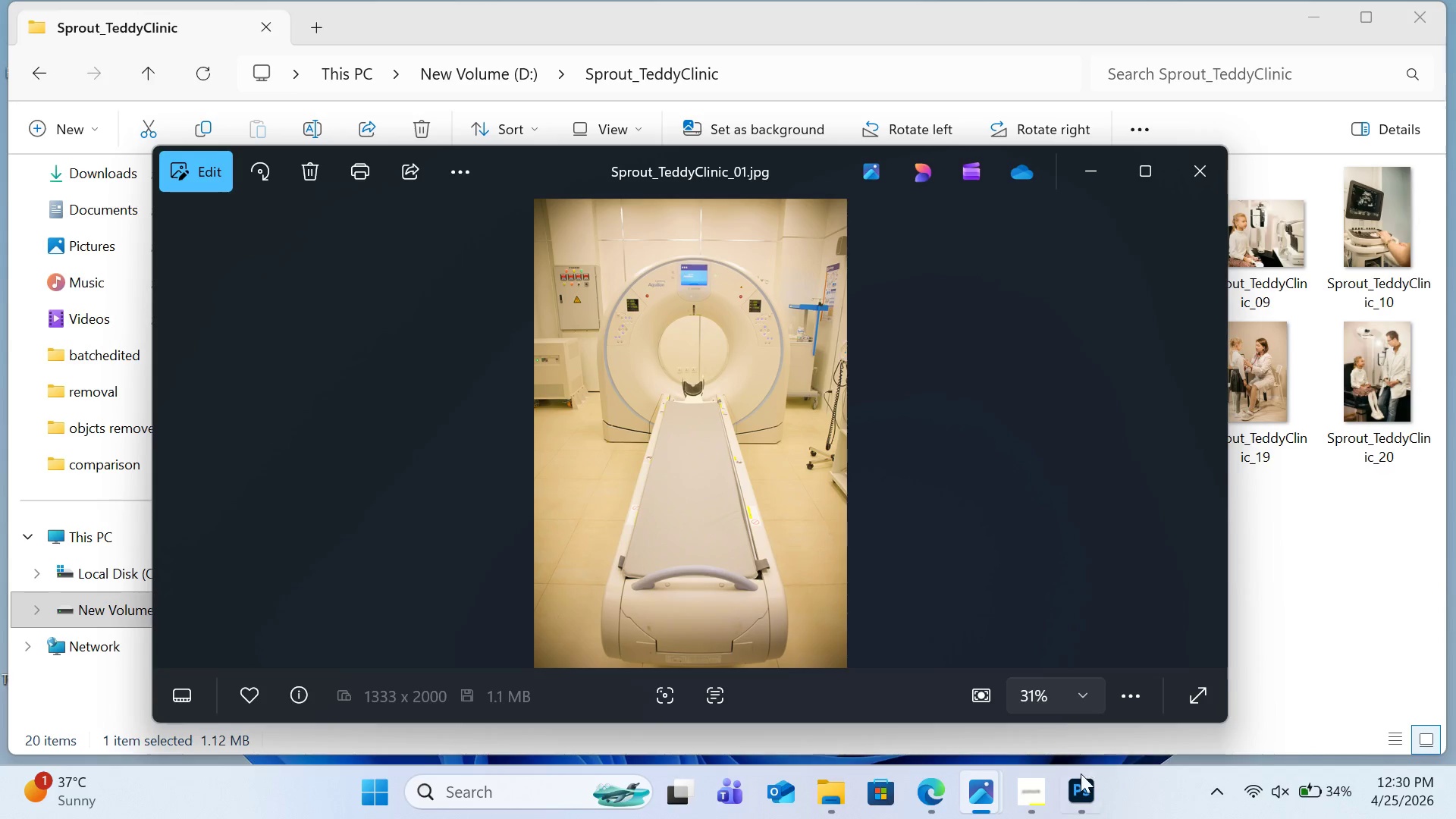 
left_click([1086, 787])
 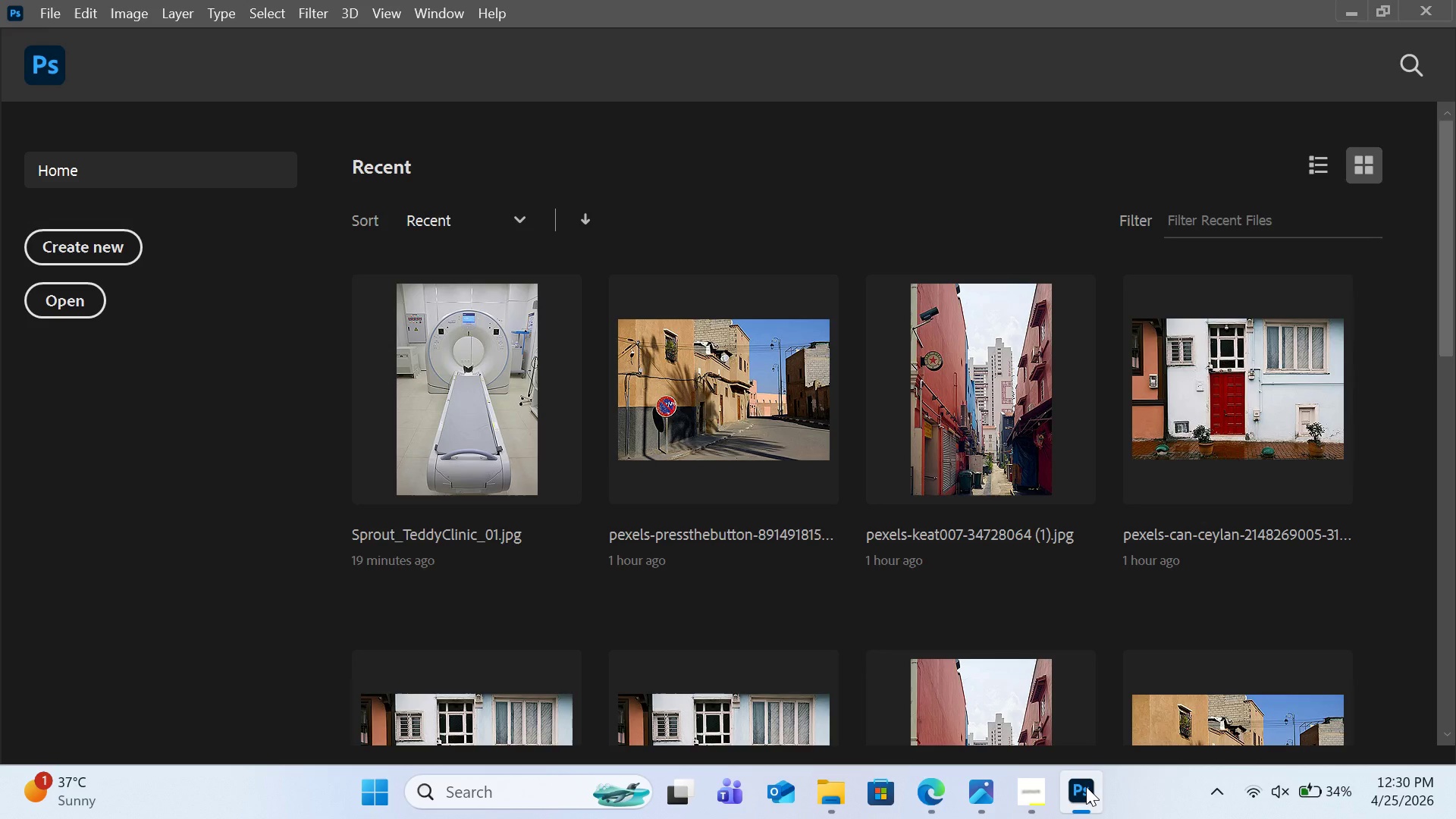 
wait(8.69)
 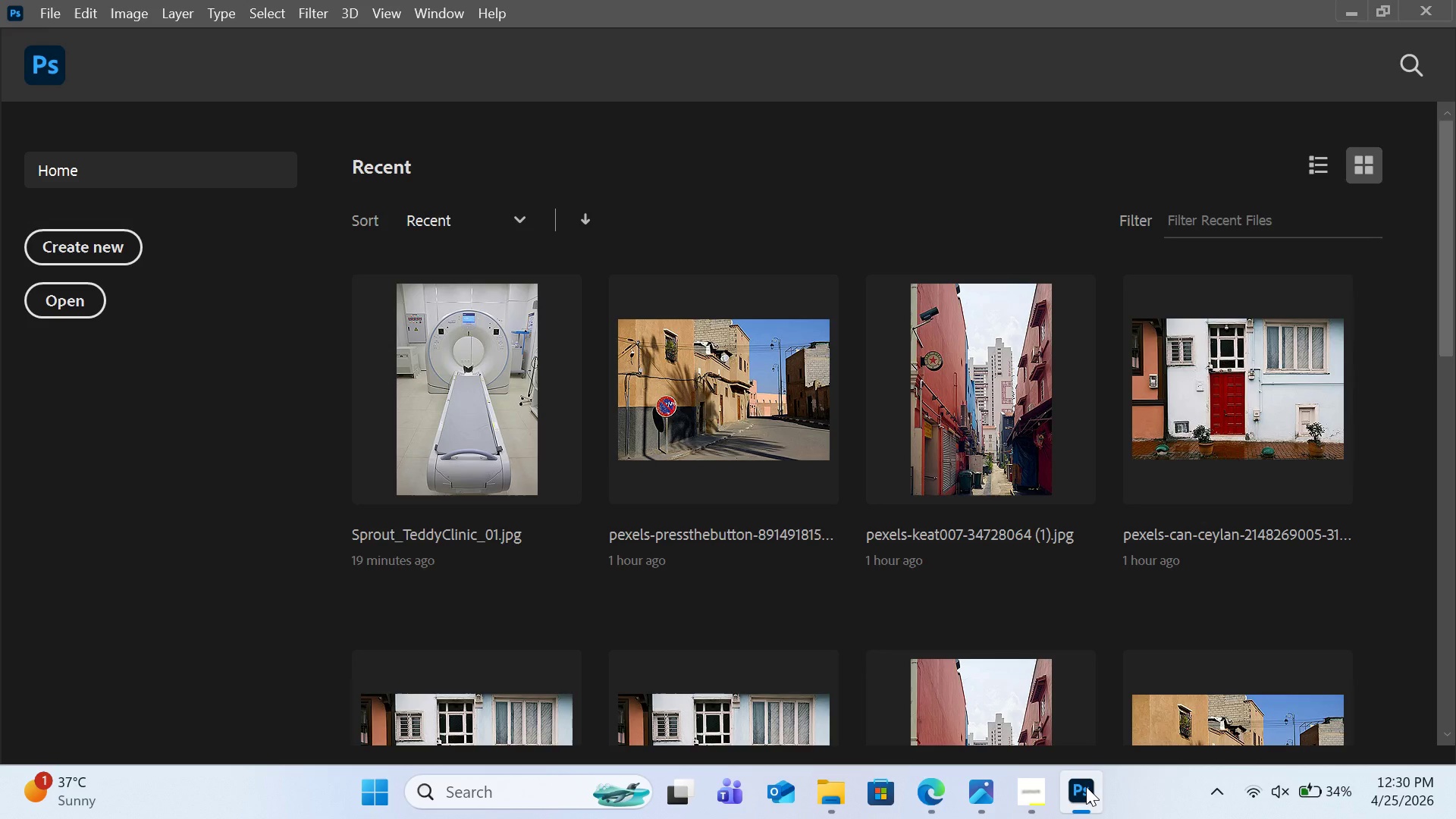 
left_click([45, 15])
 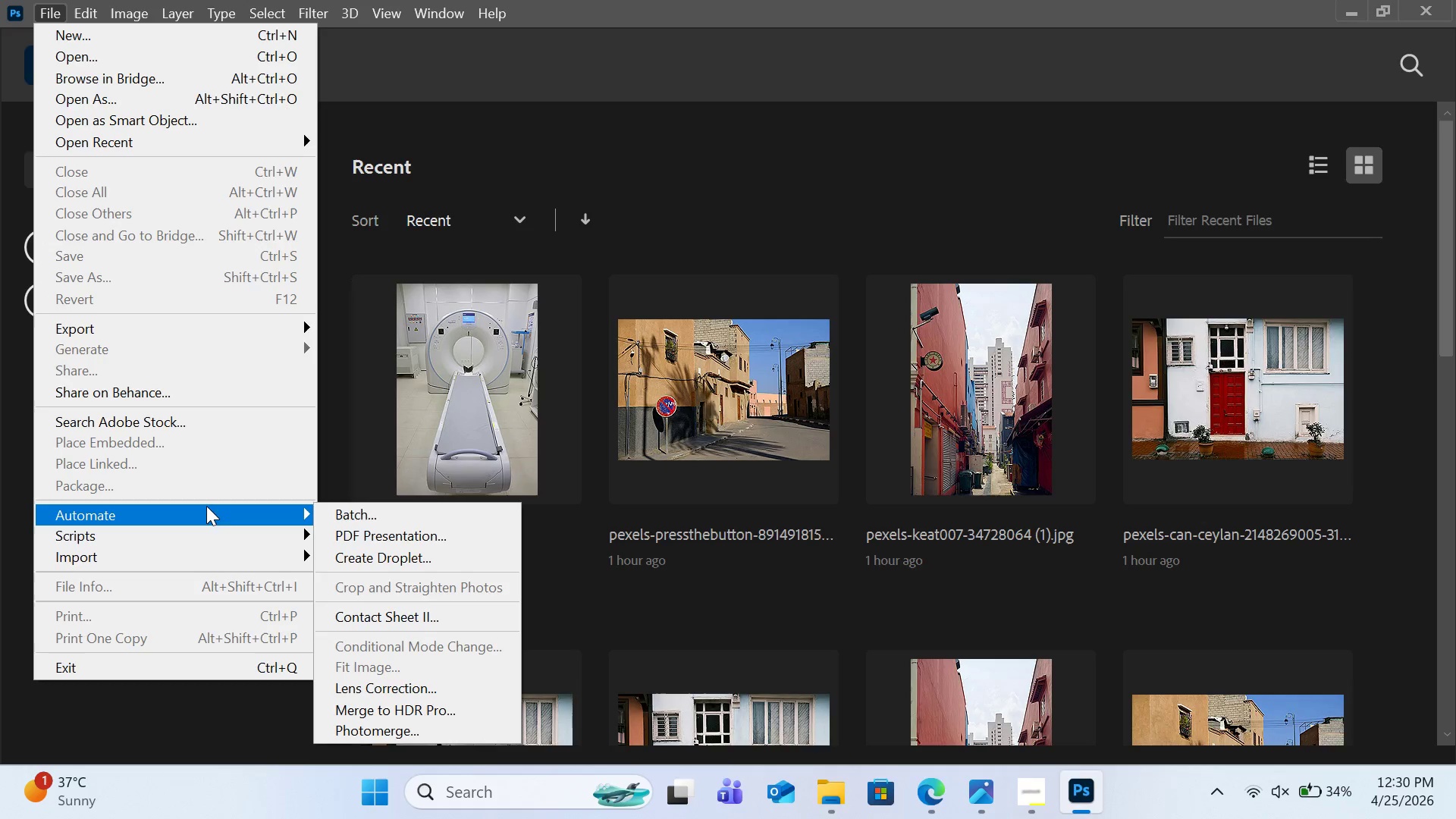 
left_click_drag(start_coordinate=[388, 504], to_coordinate=[388, 508])
 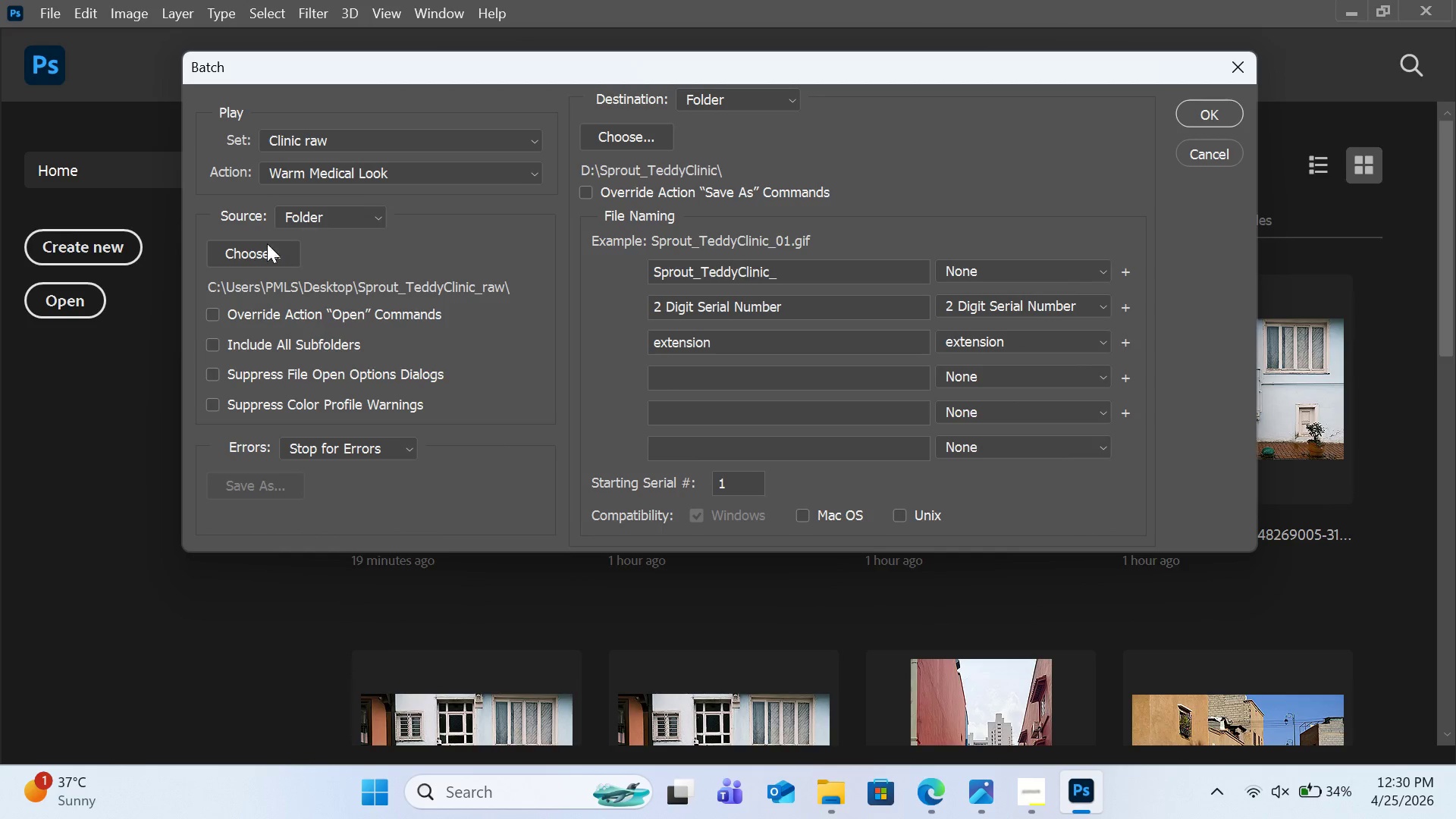 
left_click([267, 247])
 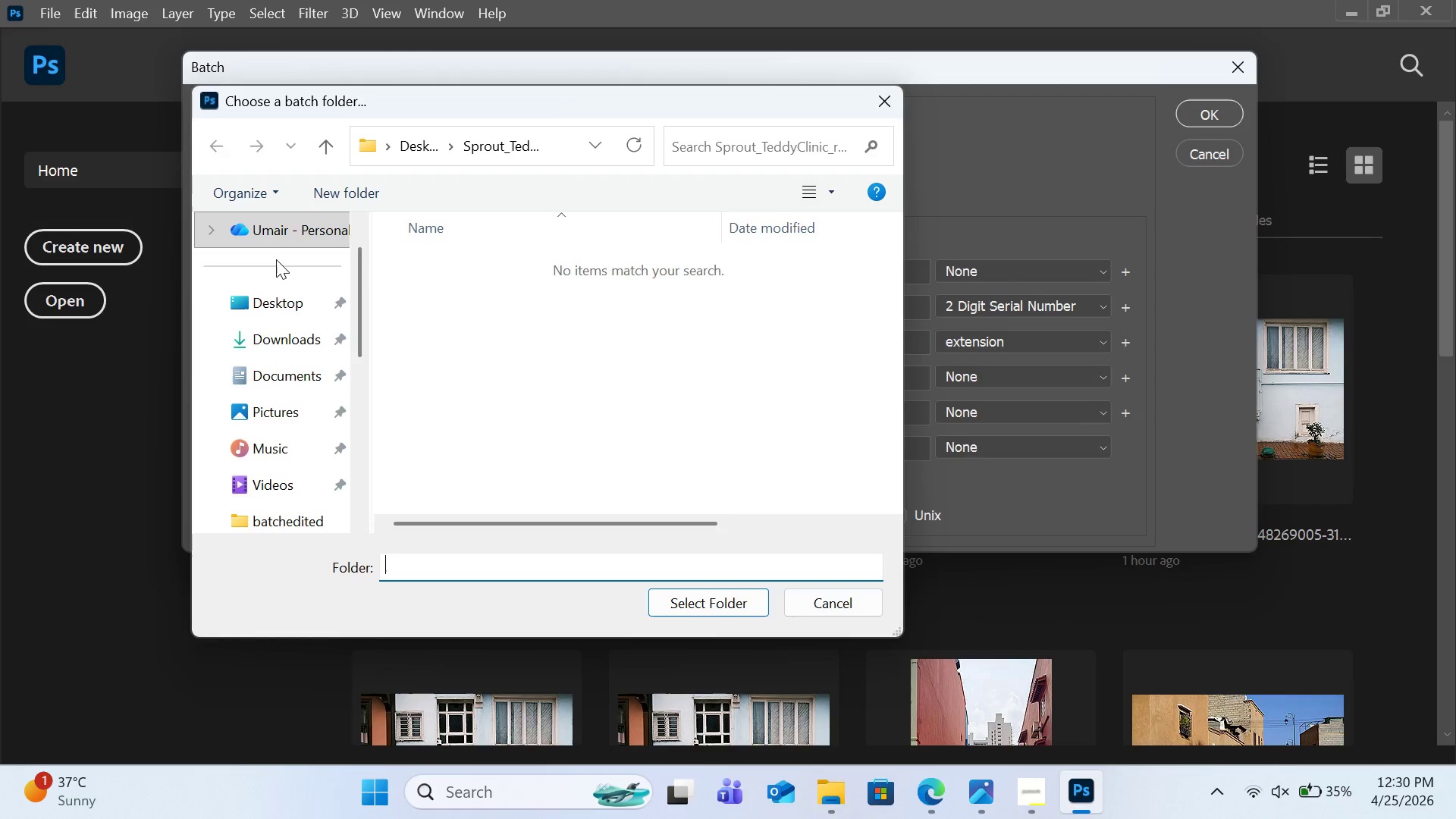 
scroll: coordinate [286, 480], scroll_direction: down, amount: 3.0
 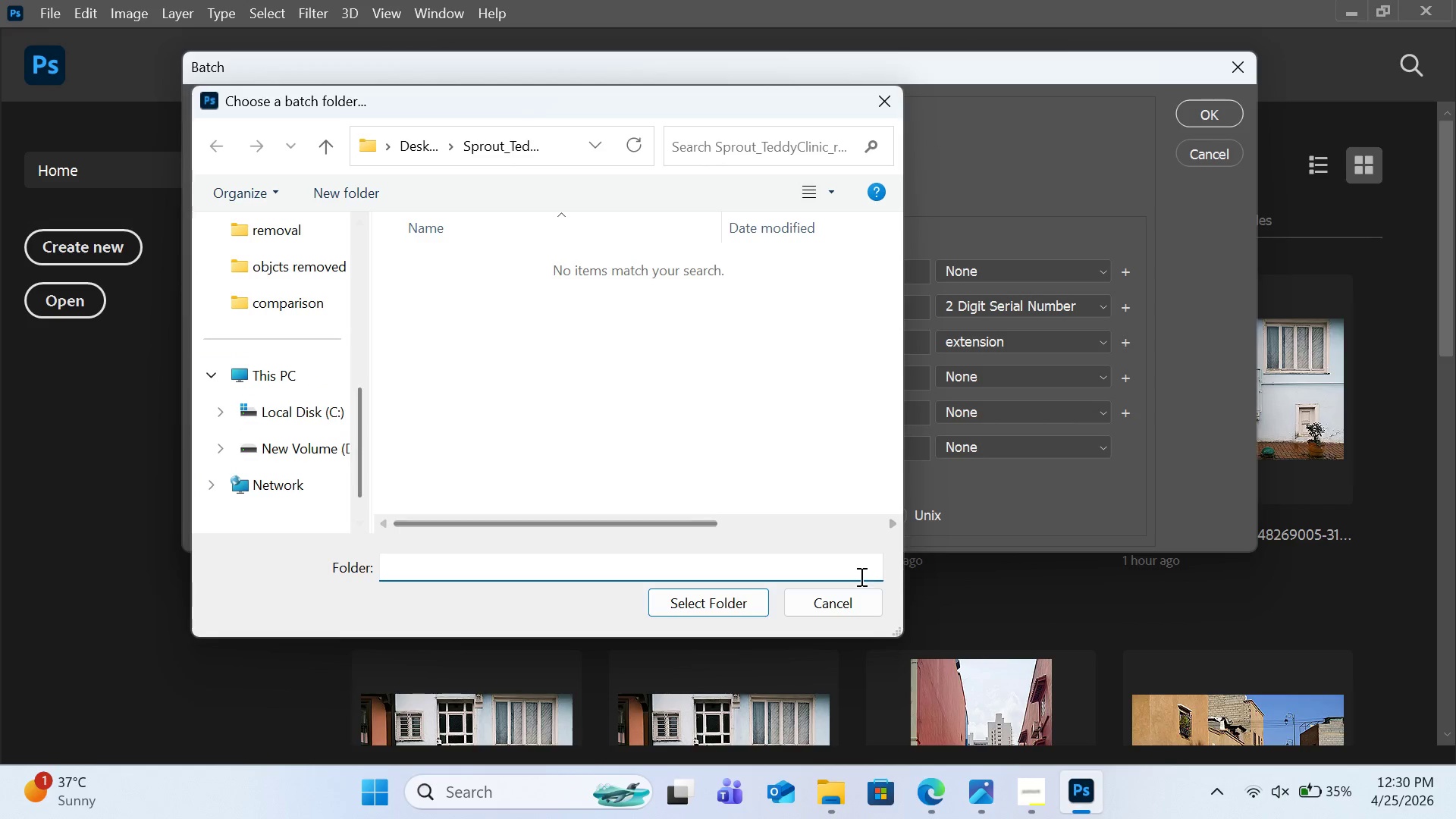 
left_click([833, 602])
 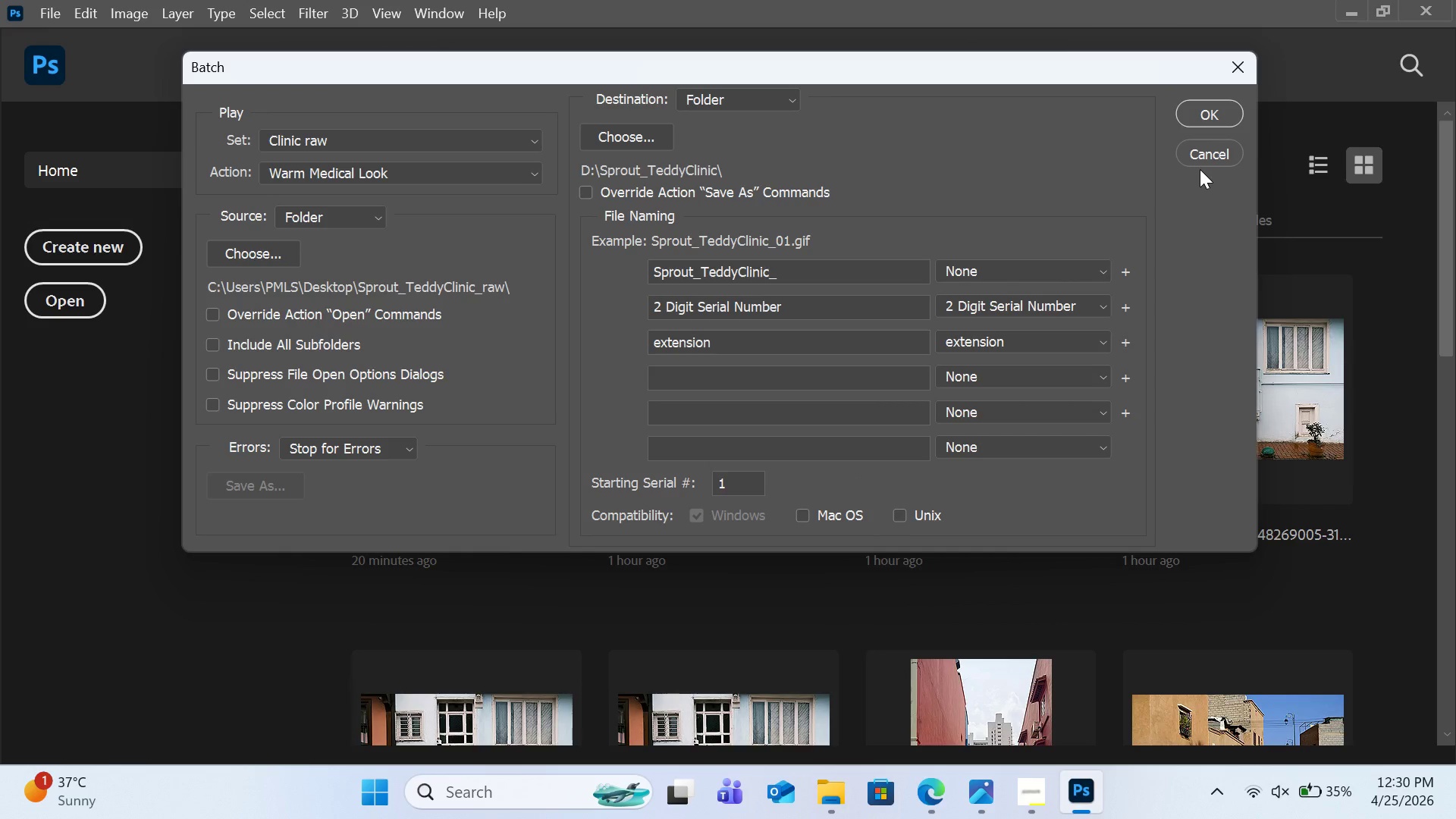 
left_click([1203, 158])
 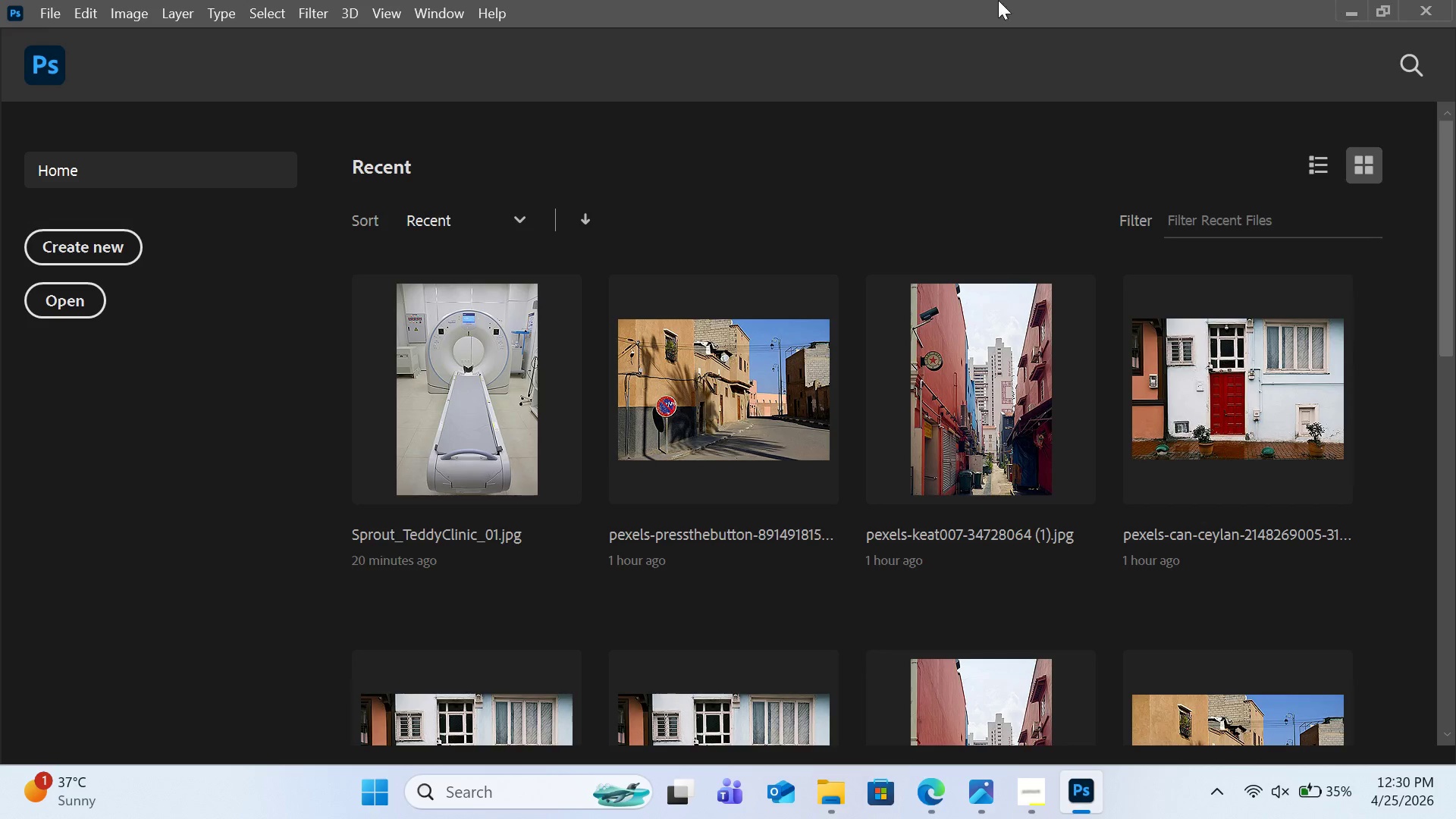 
wait(13.22)
 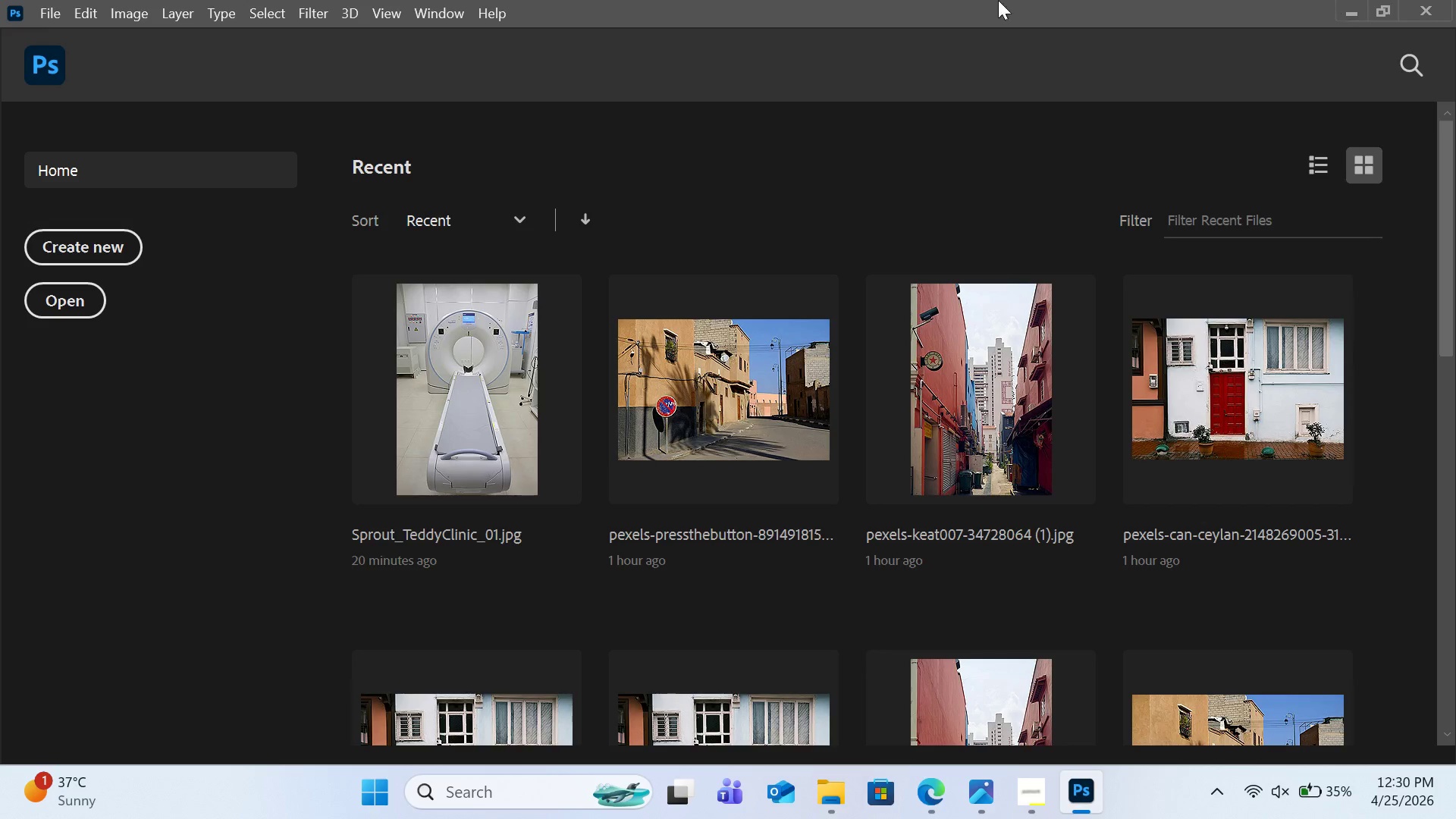 
double_click([507, 373])
 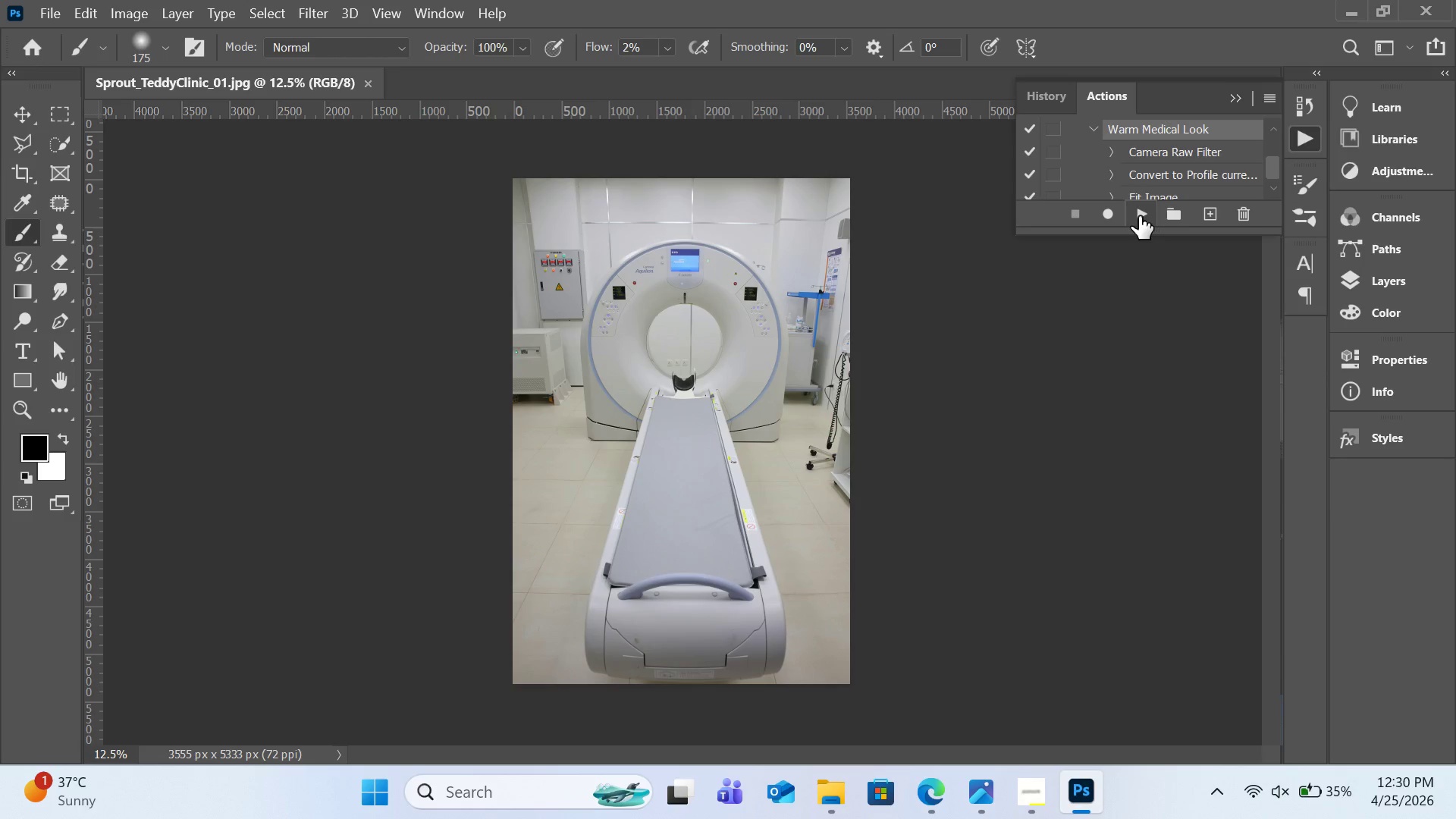 
wait(5.08)
 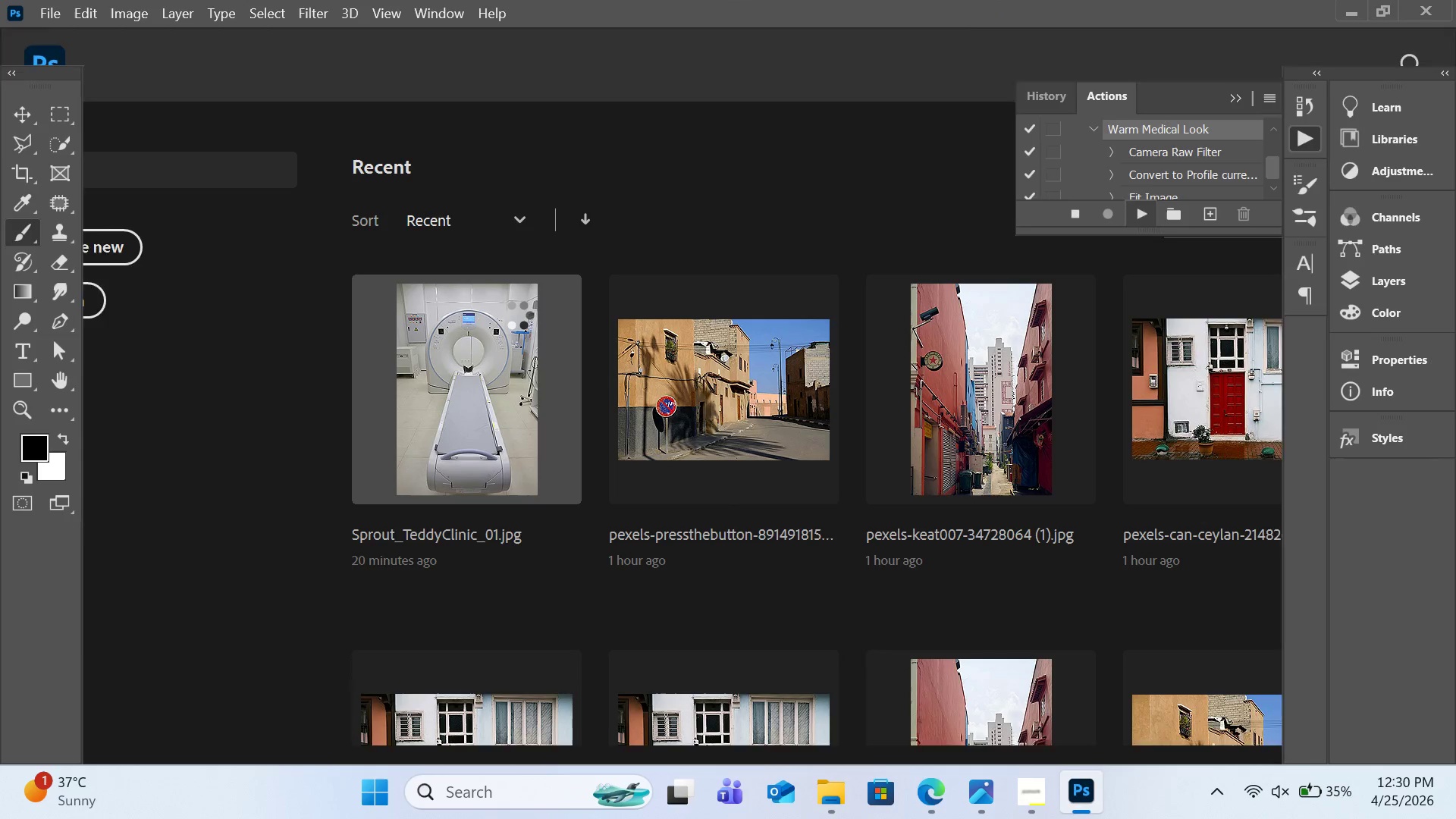 
left_click([1139, 216])
 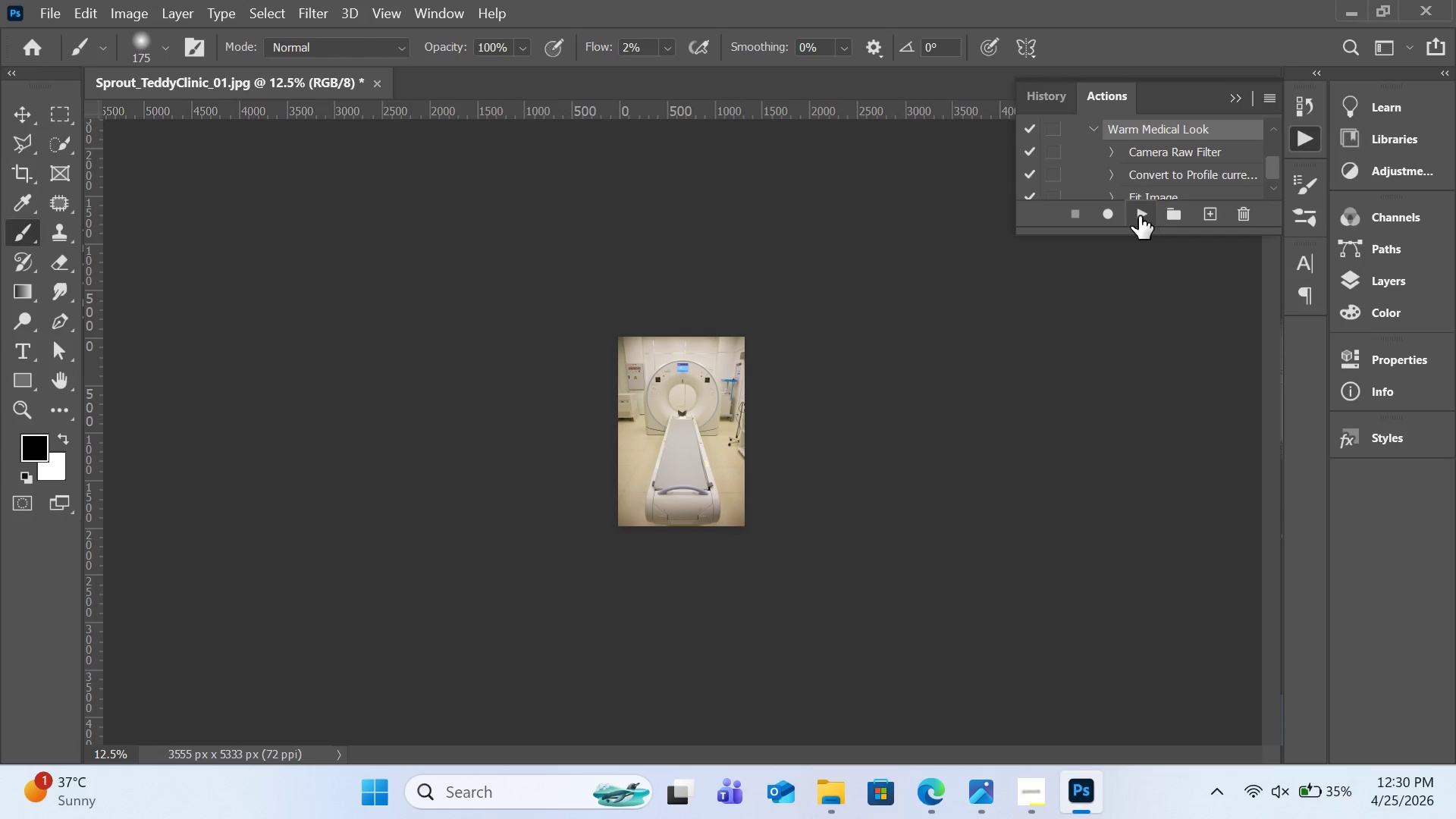 
wait(6.58)
 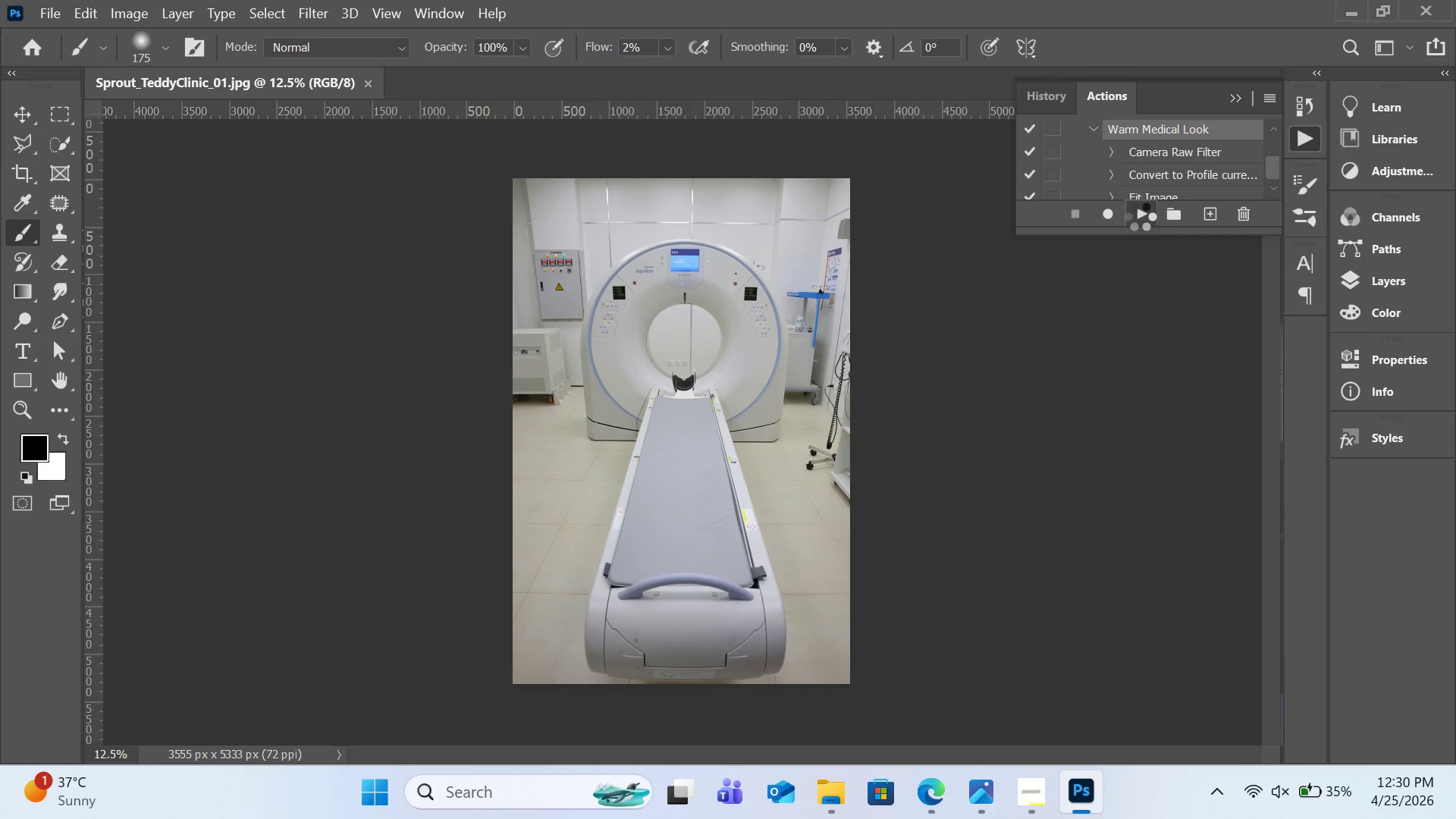 
key(Control+Equal)
 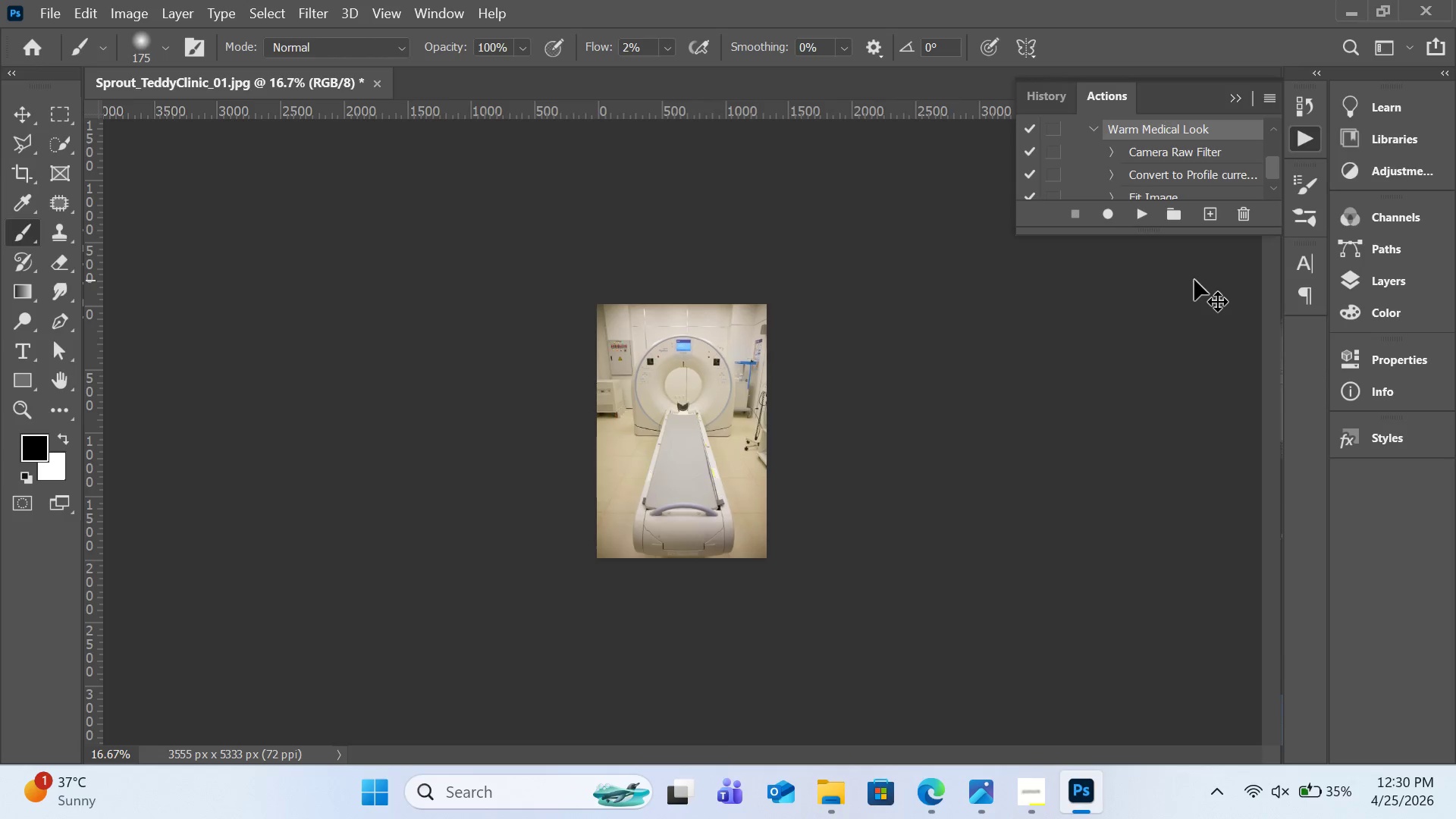 
key(Control+Equal)
 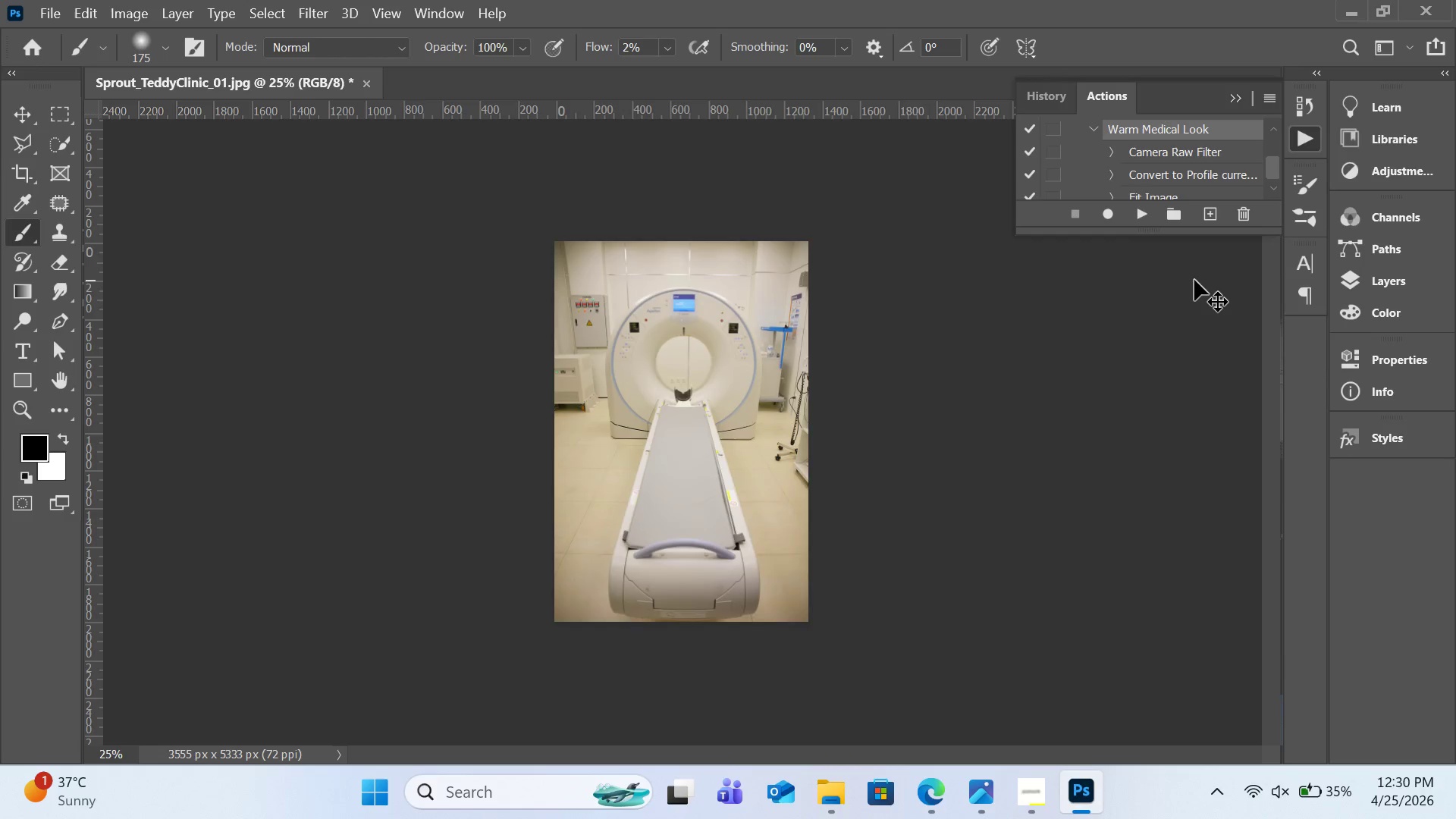 
key(Control+Equal)
 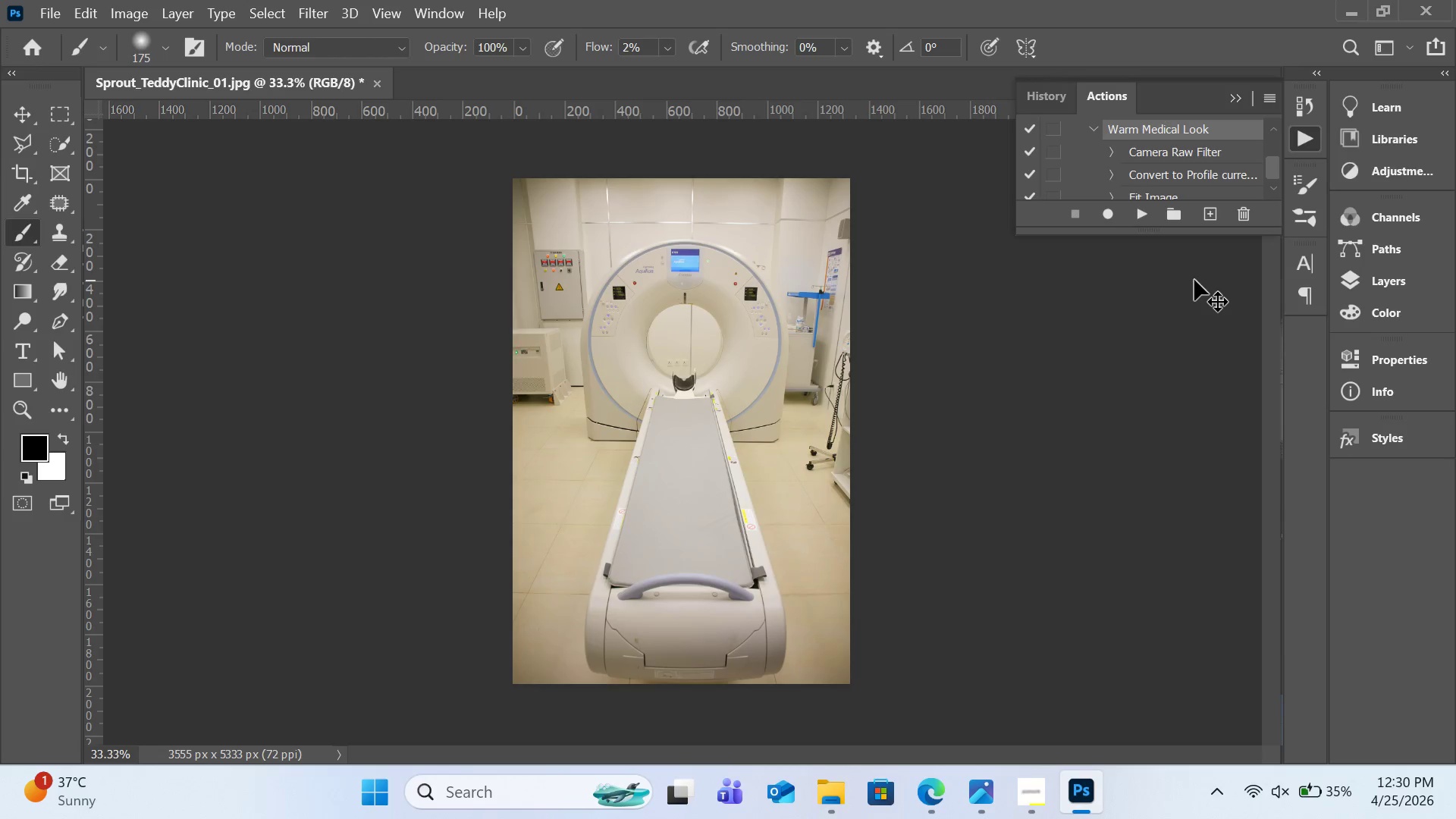 
key(Control+Equal)
 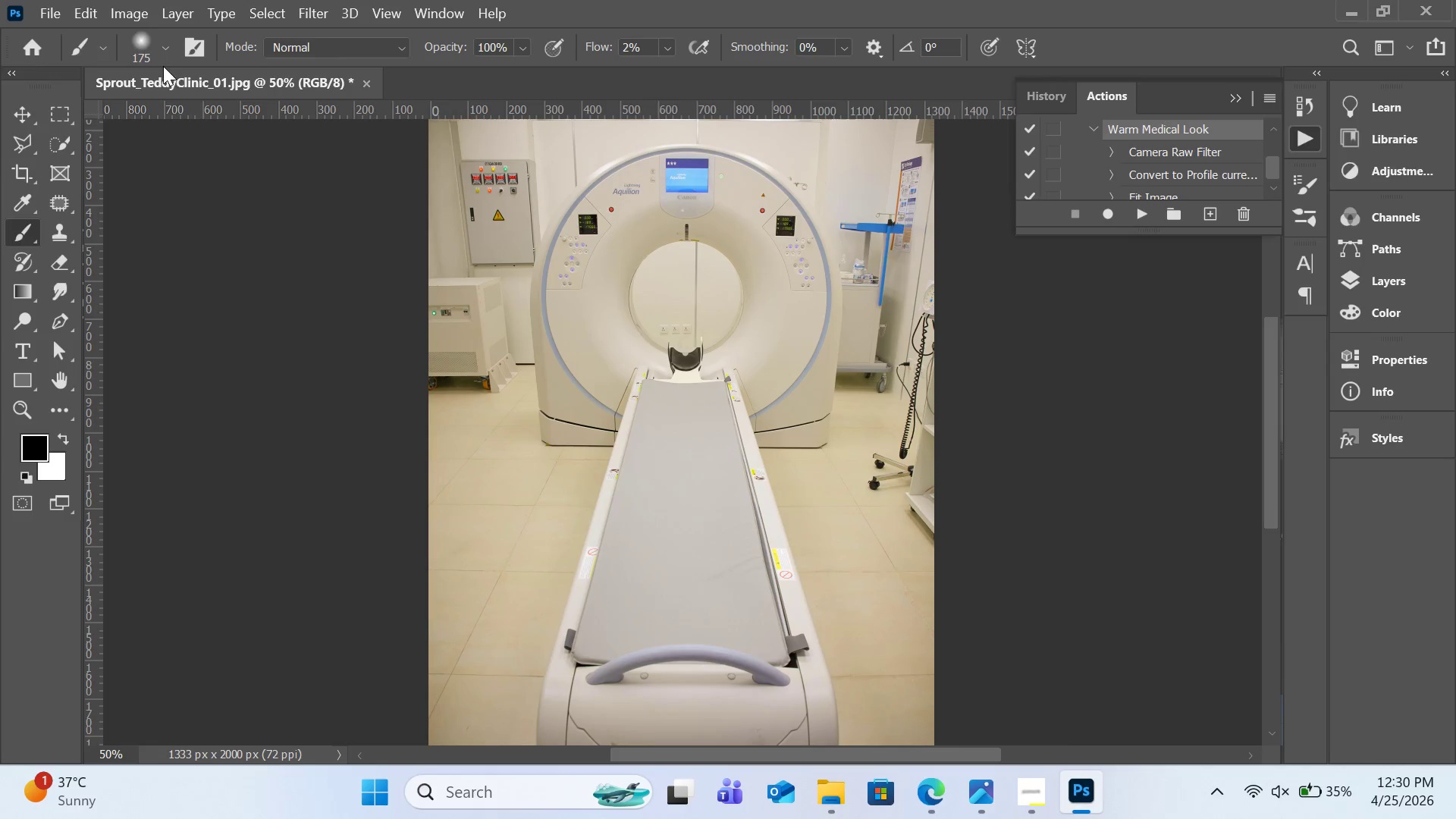 
left_click([59, 17])
 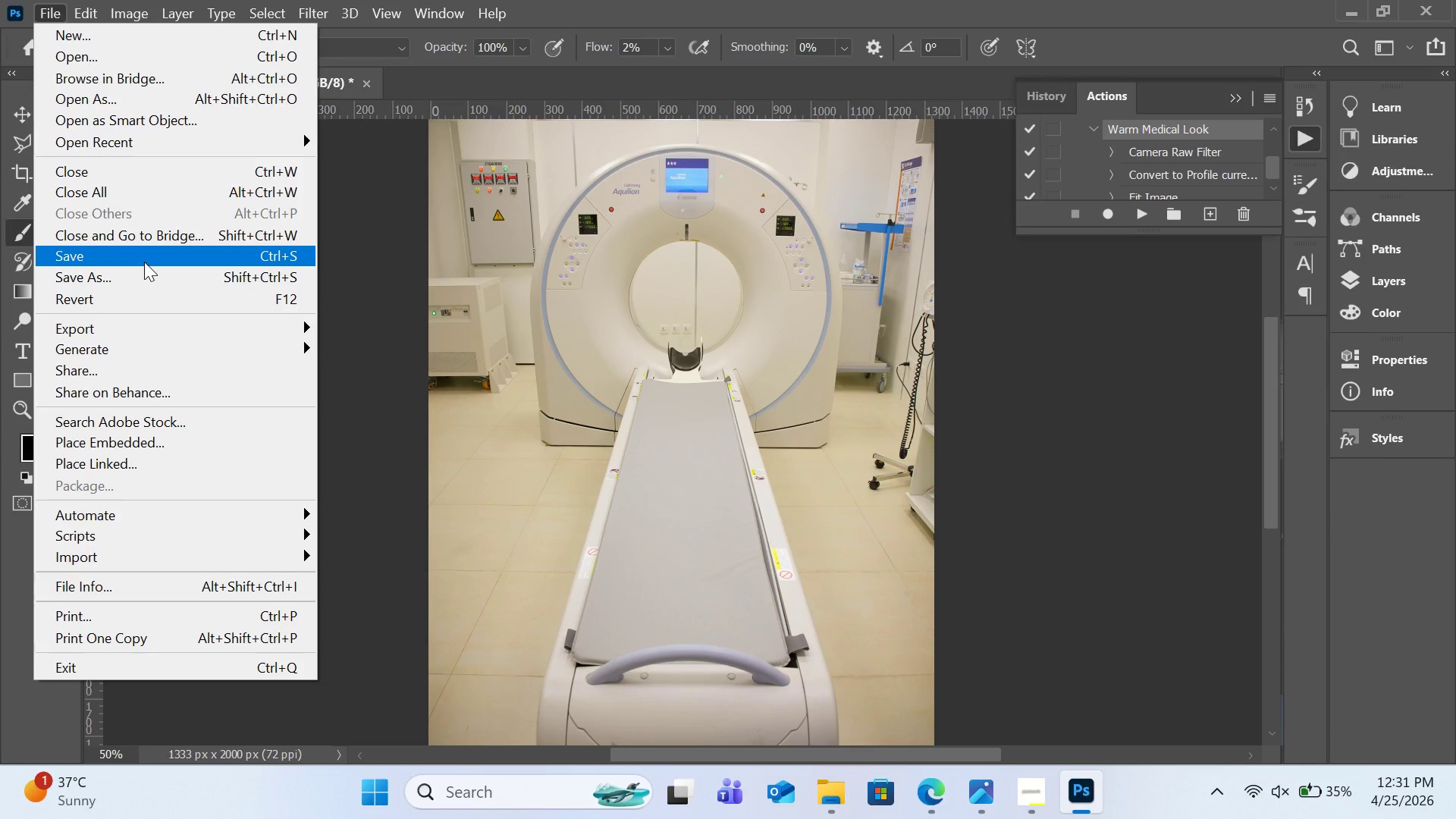 
left_click([1078, 319])
 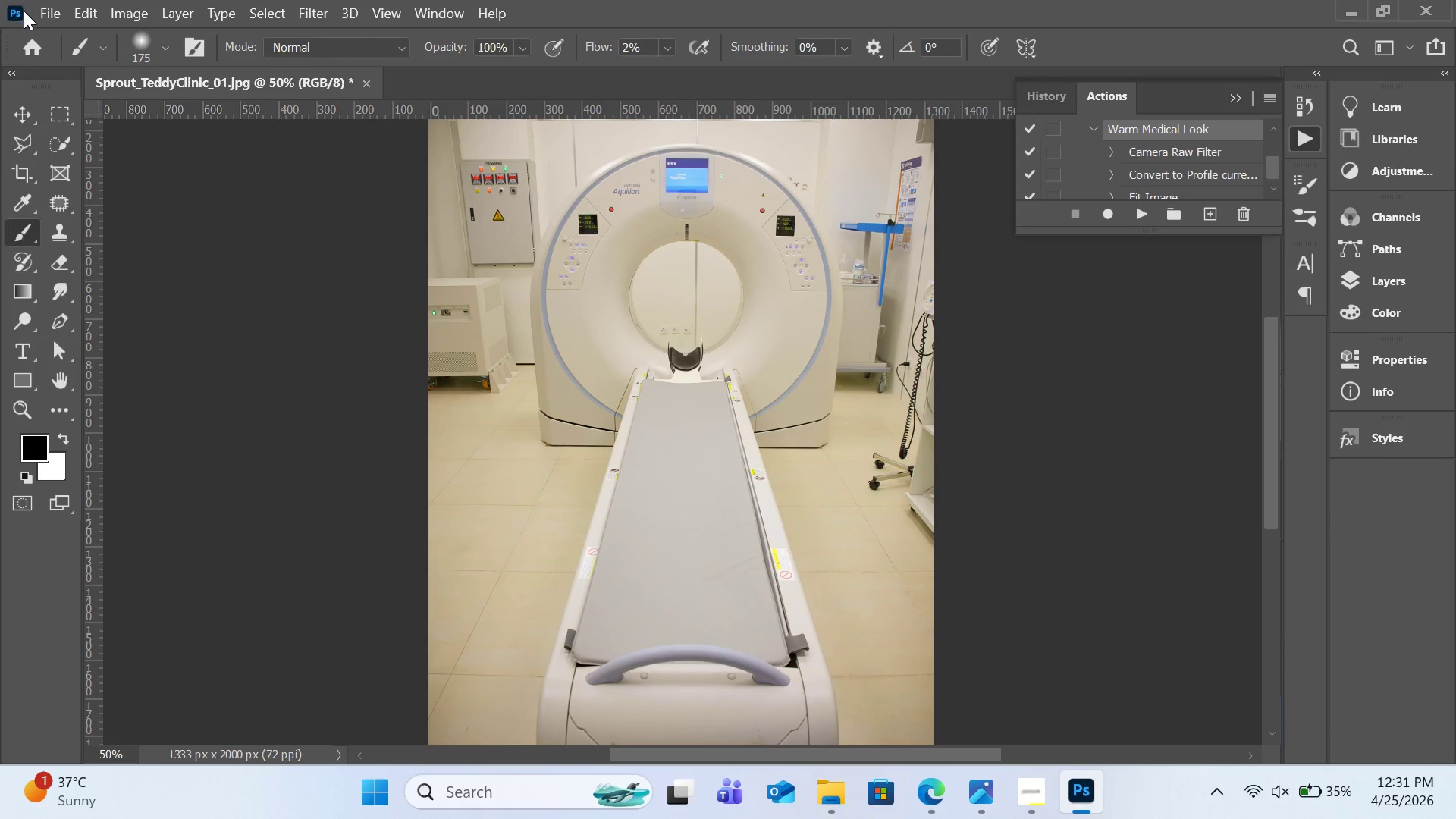 
left_click([35, 11])
 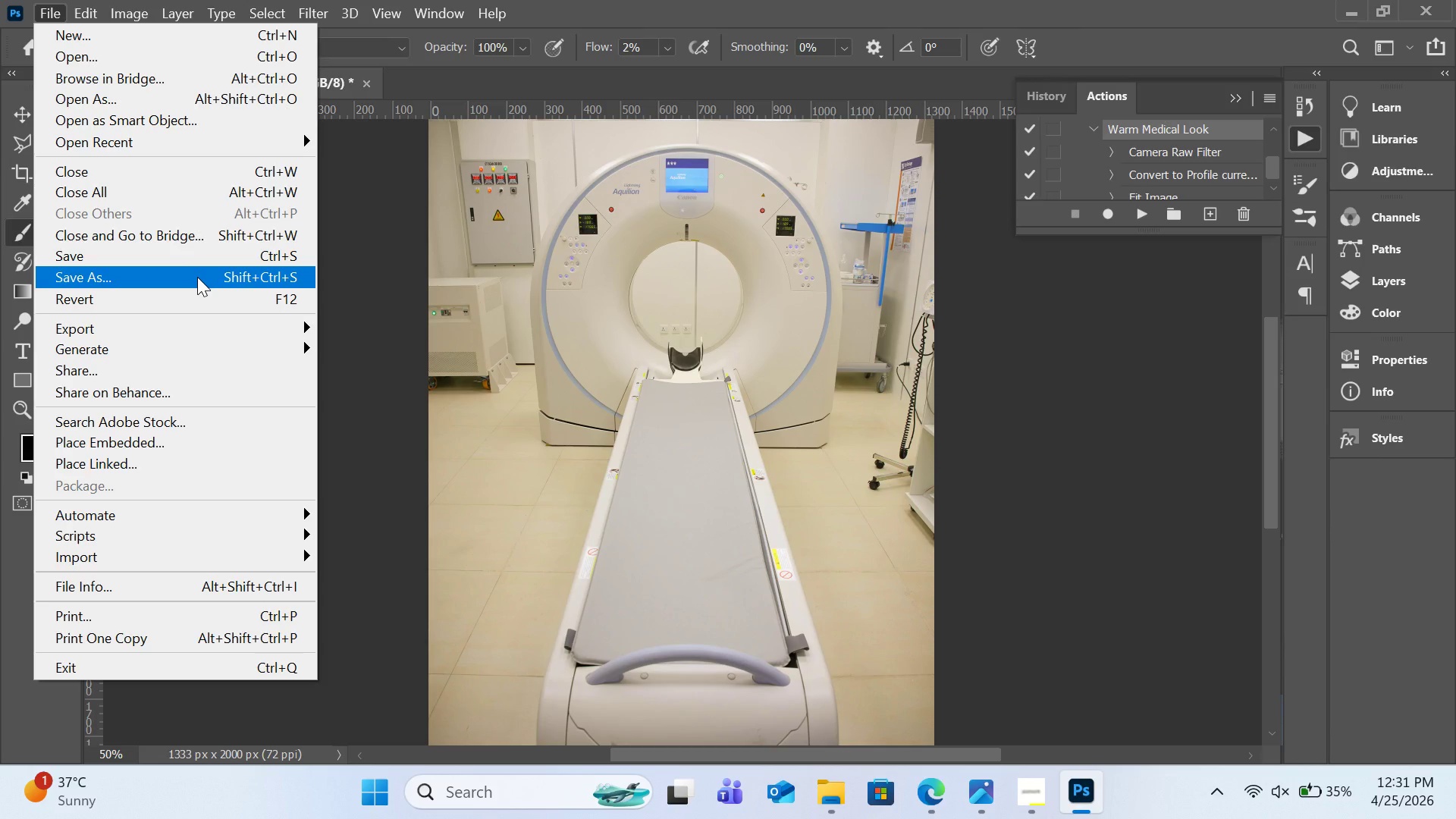 
left_click([197, 277])
 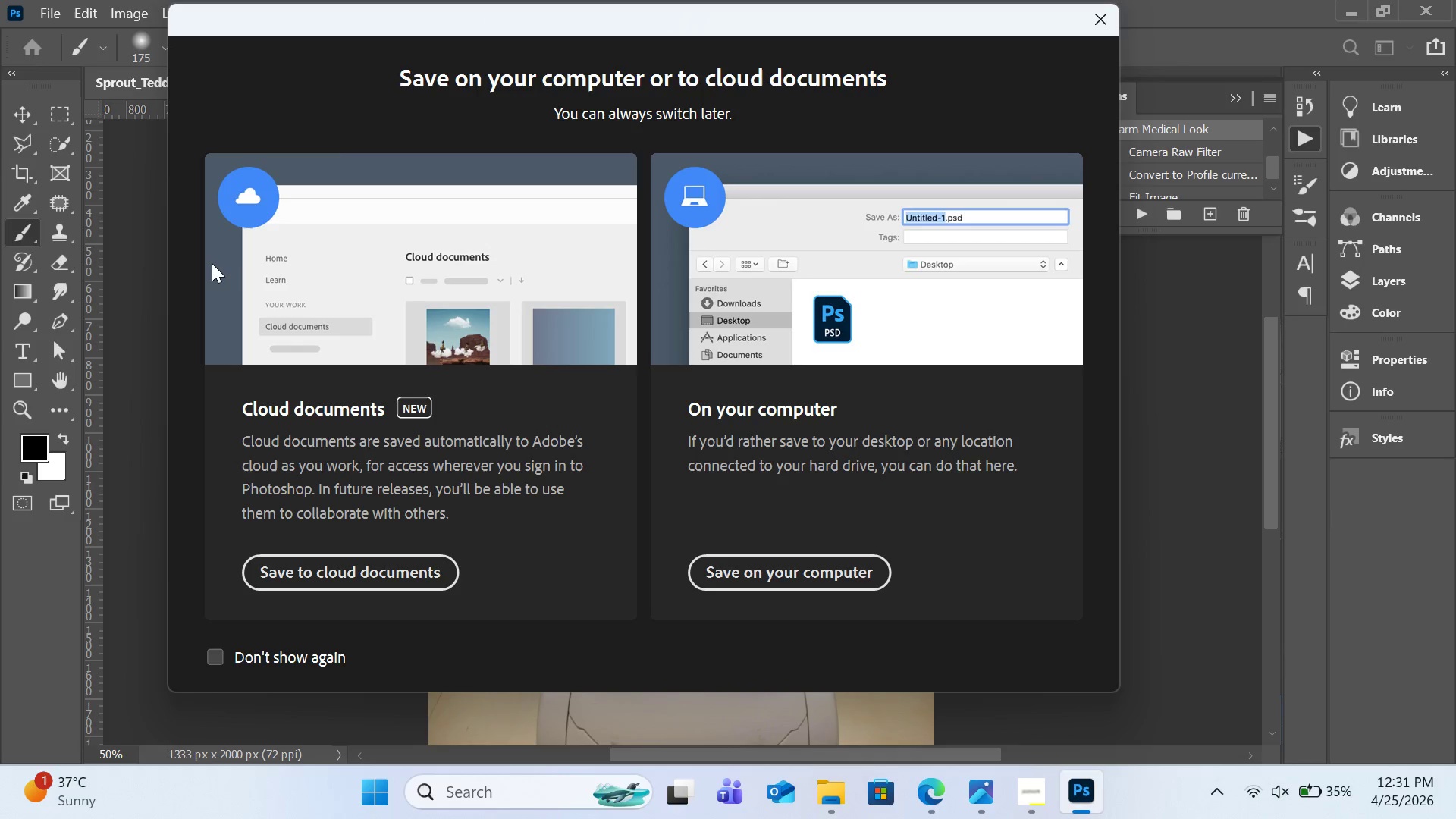 
left_click([828, 574])
 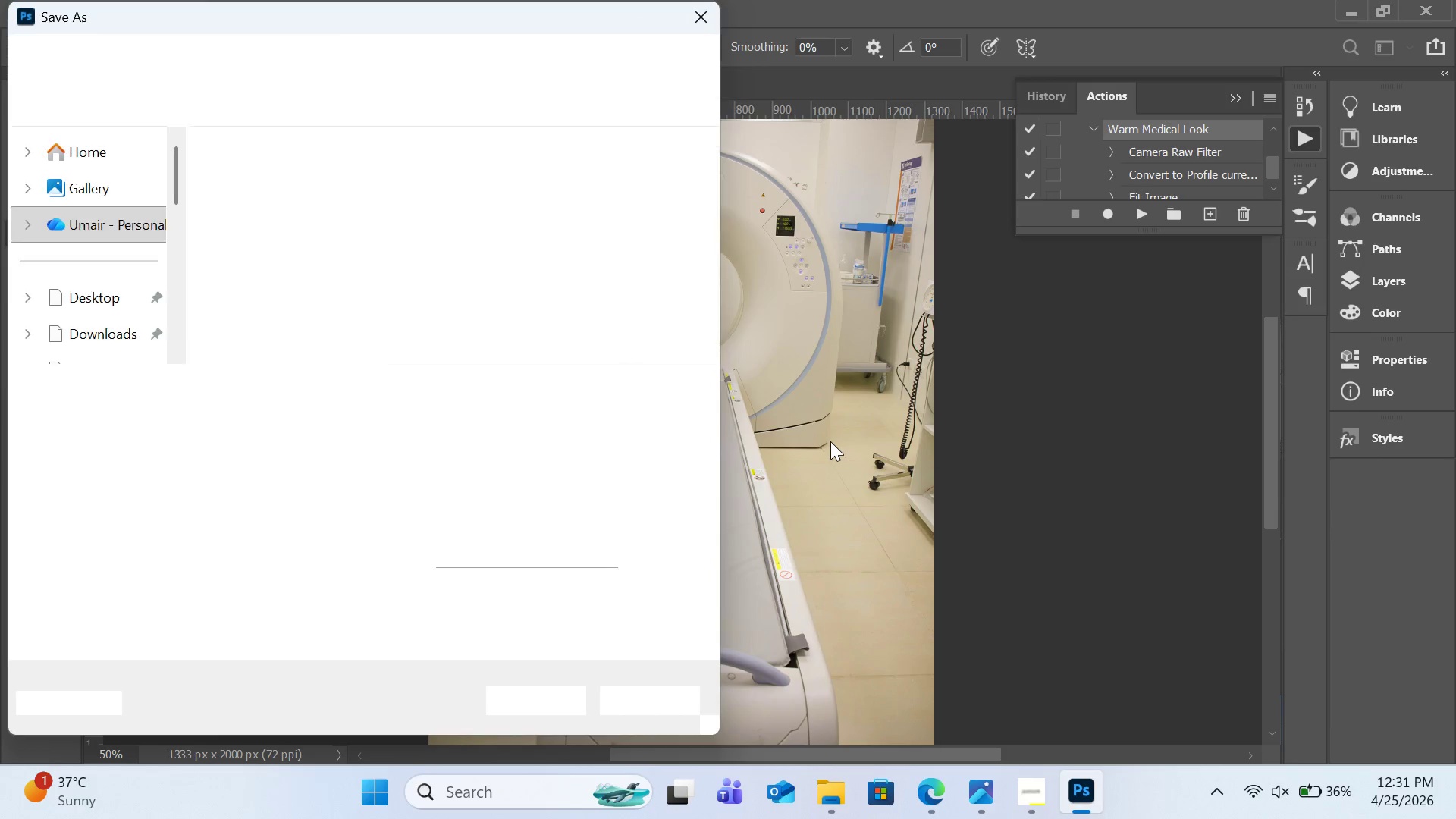 
wait(8.67)
 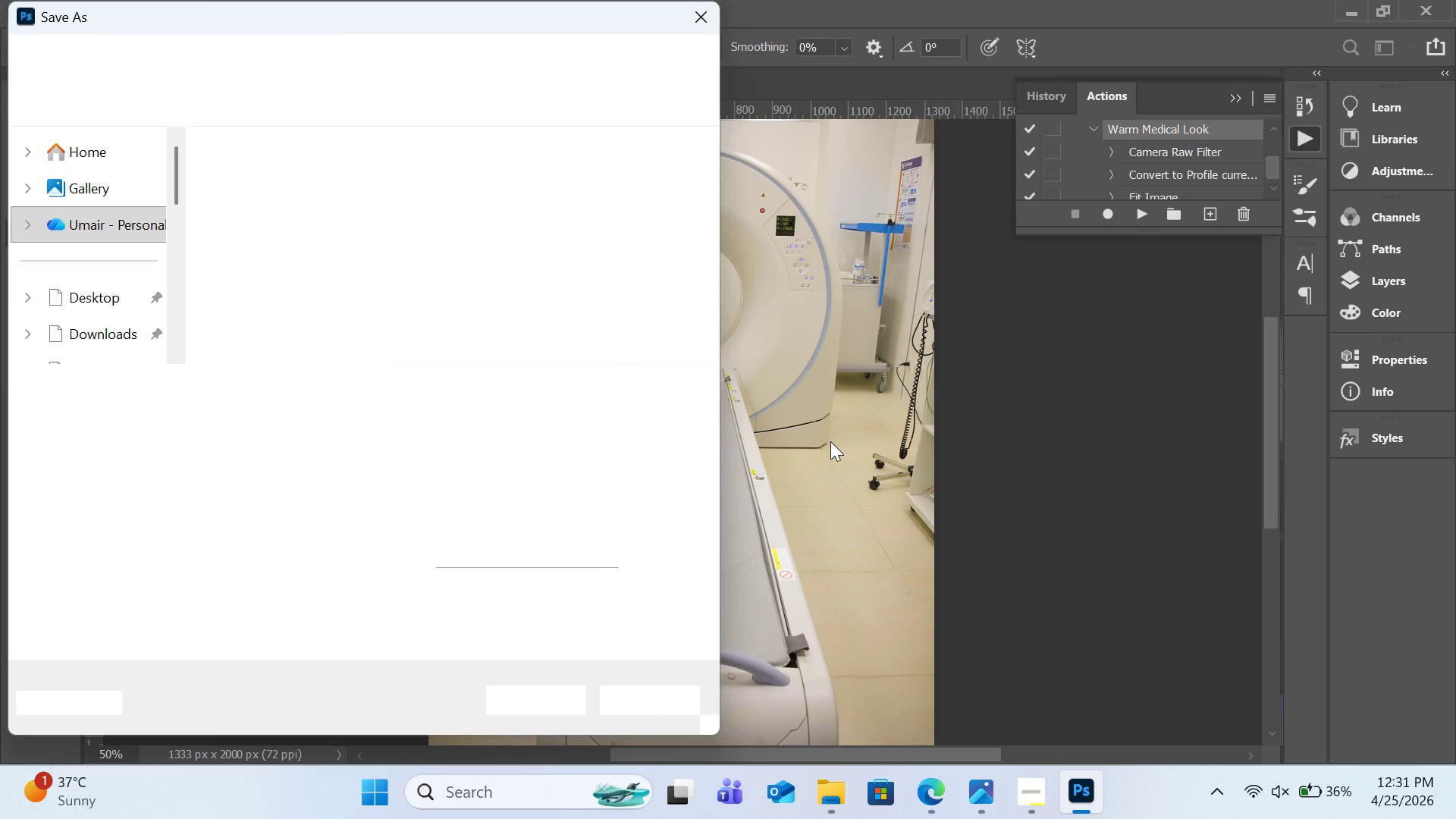 
scroll: coordinate [113, 259], scroll_direction: down, amount: 6.0
 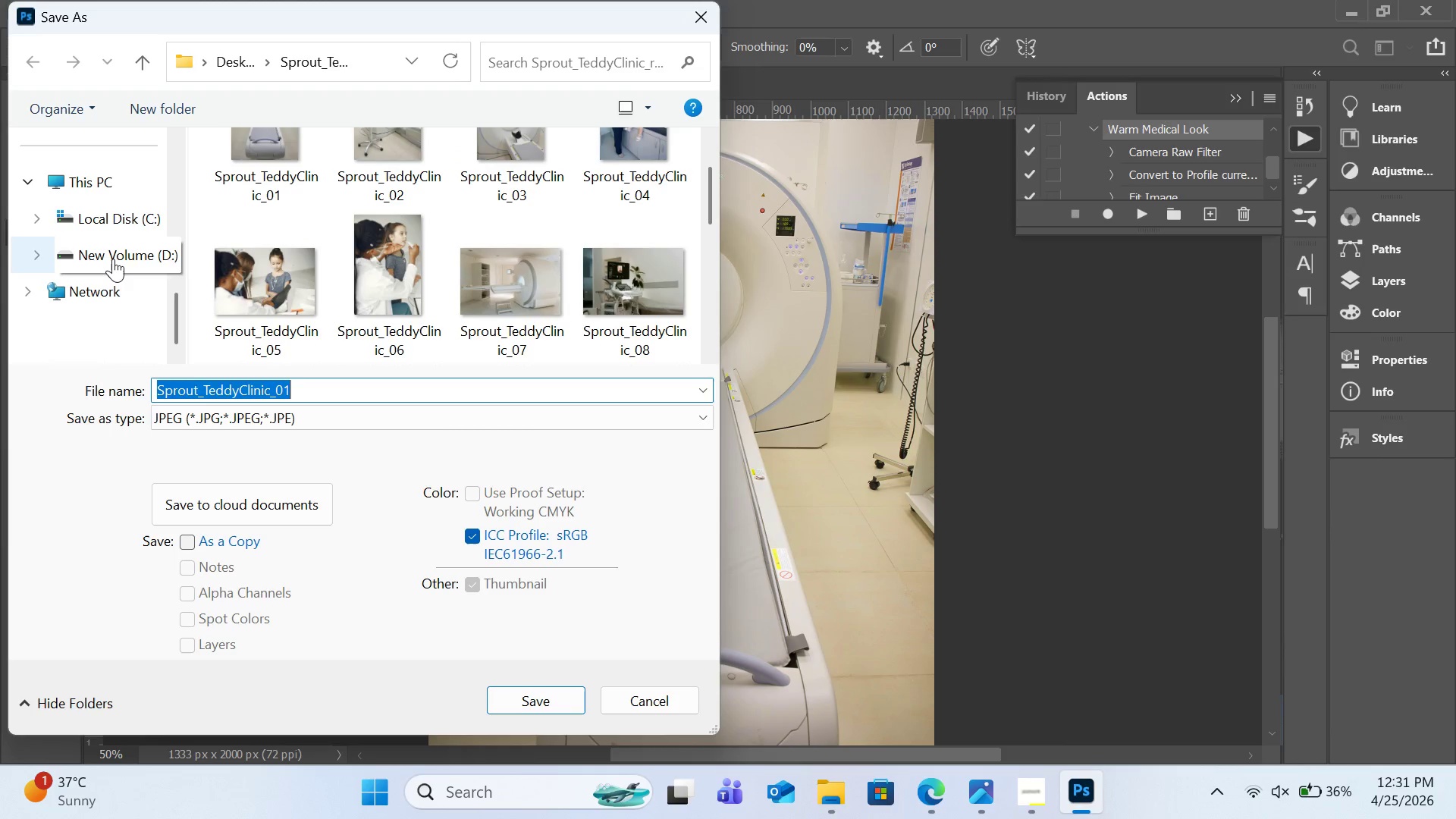 
left_click([113, 259])
 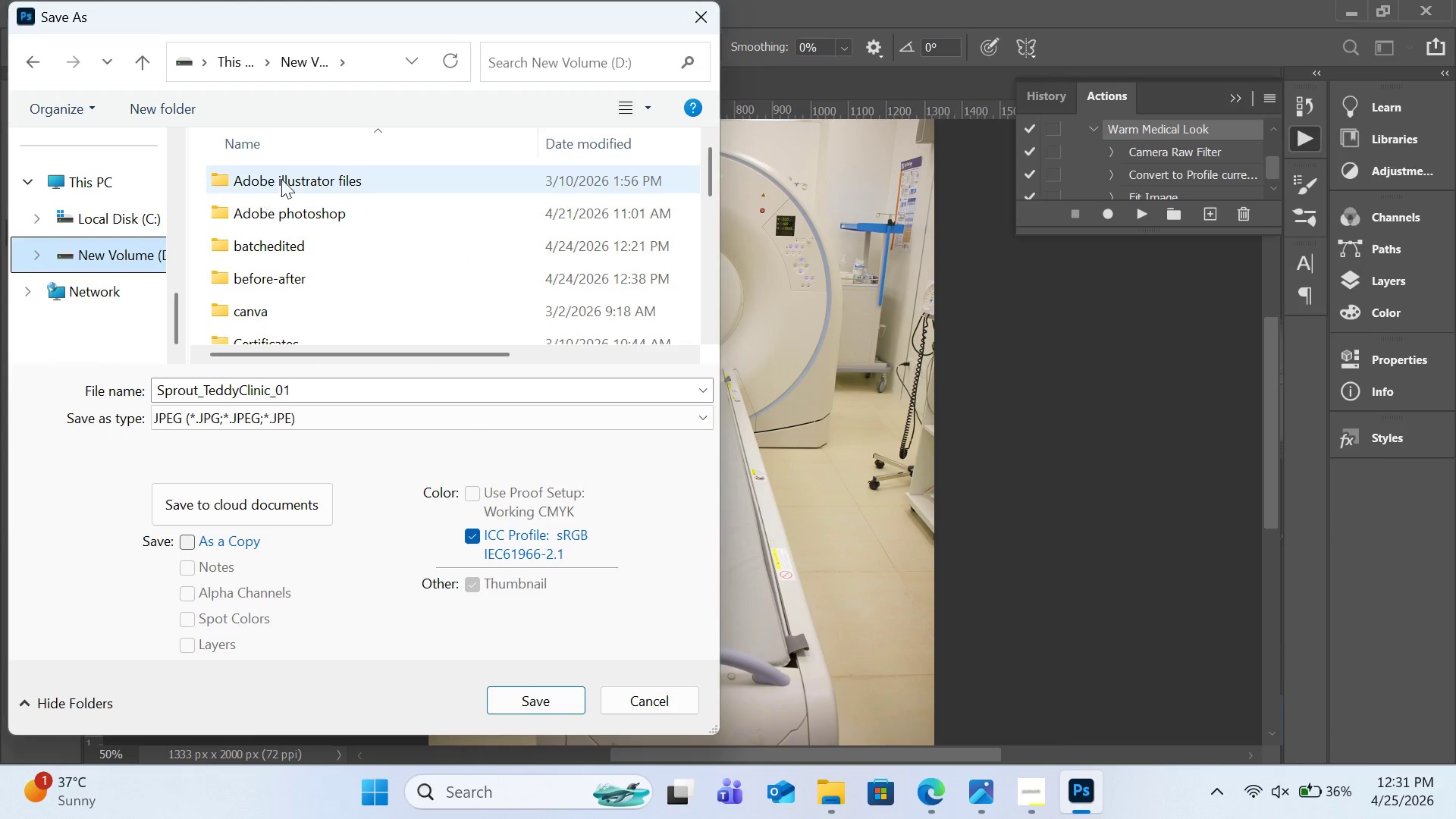 
scroll: coordinate [309, 265], scroll_direction: down, amount: 4.0
 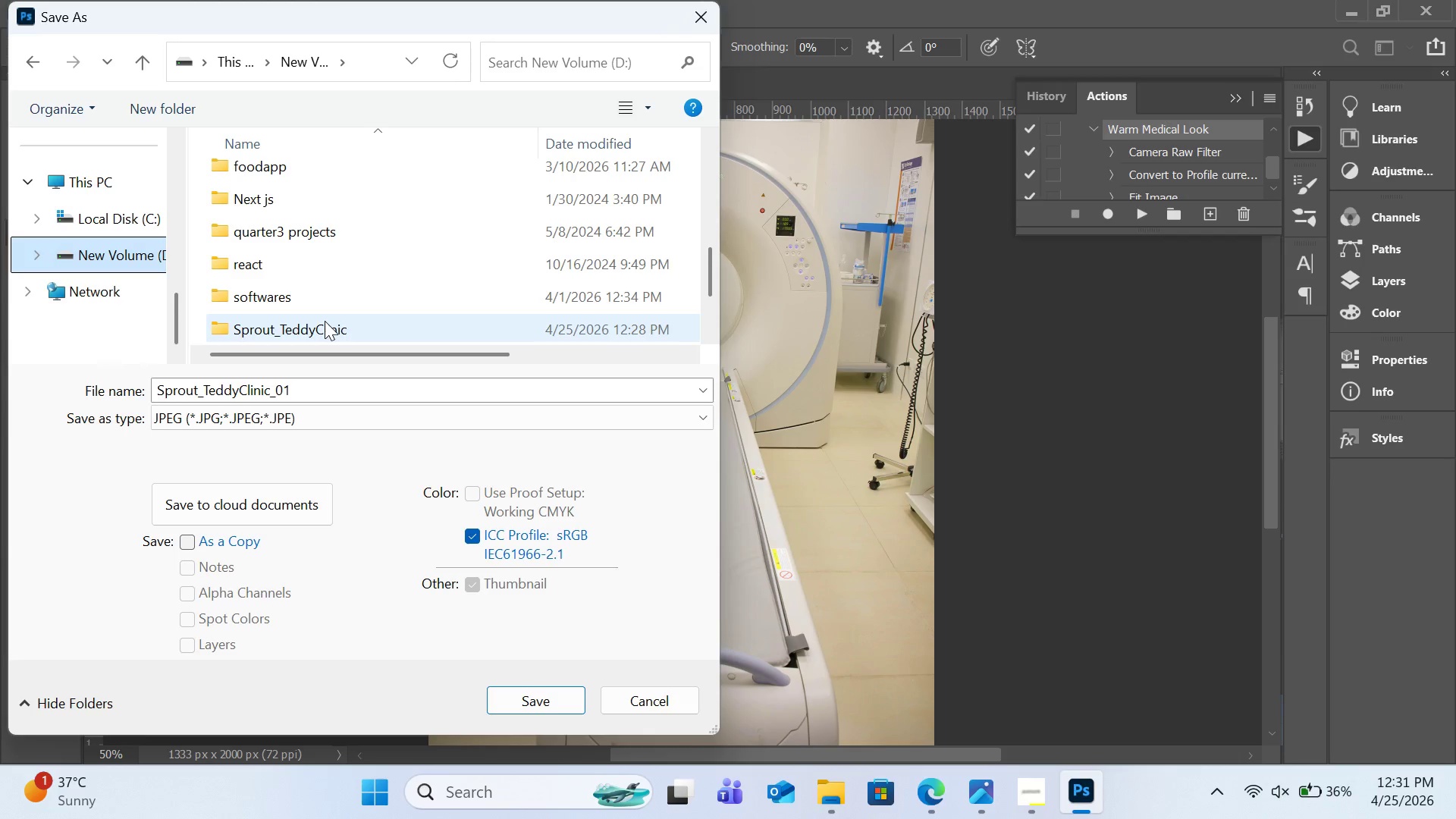 
double_click([325, 321])
 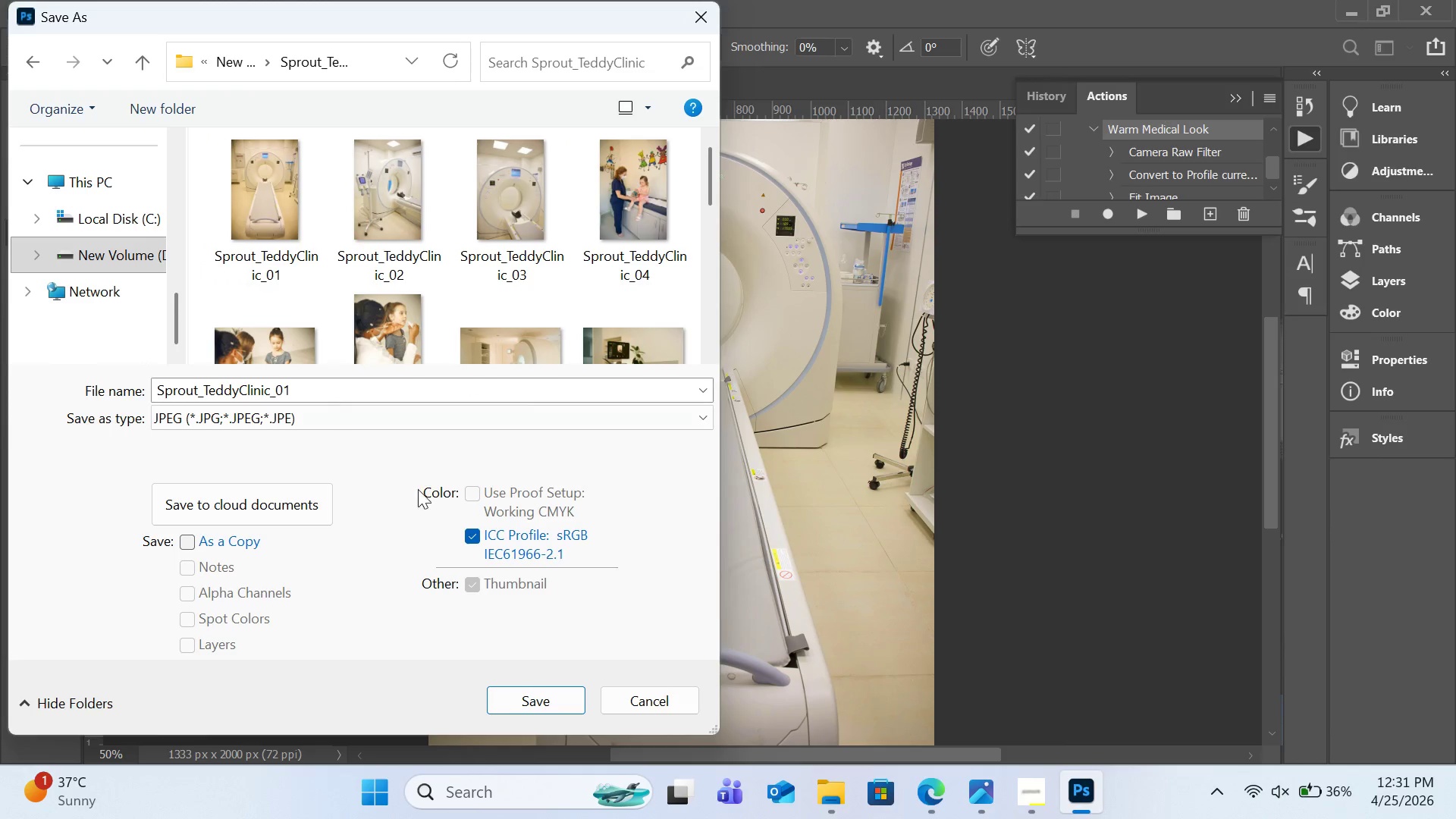 
left_click([554, 696])
 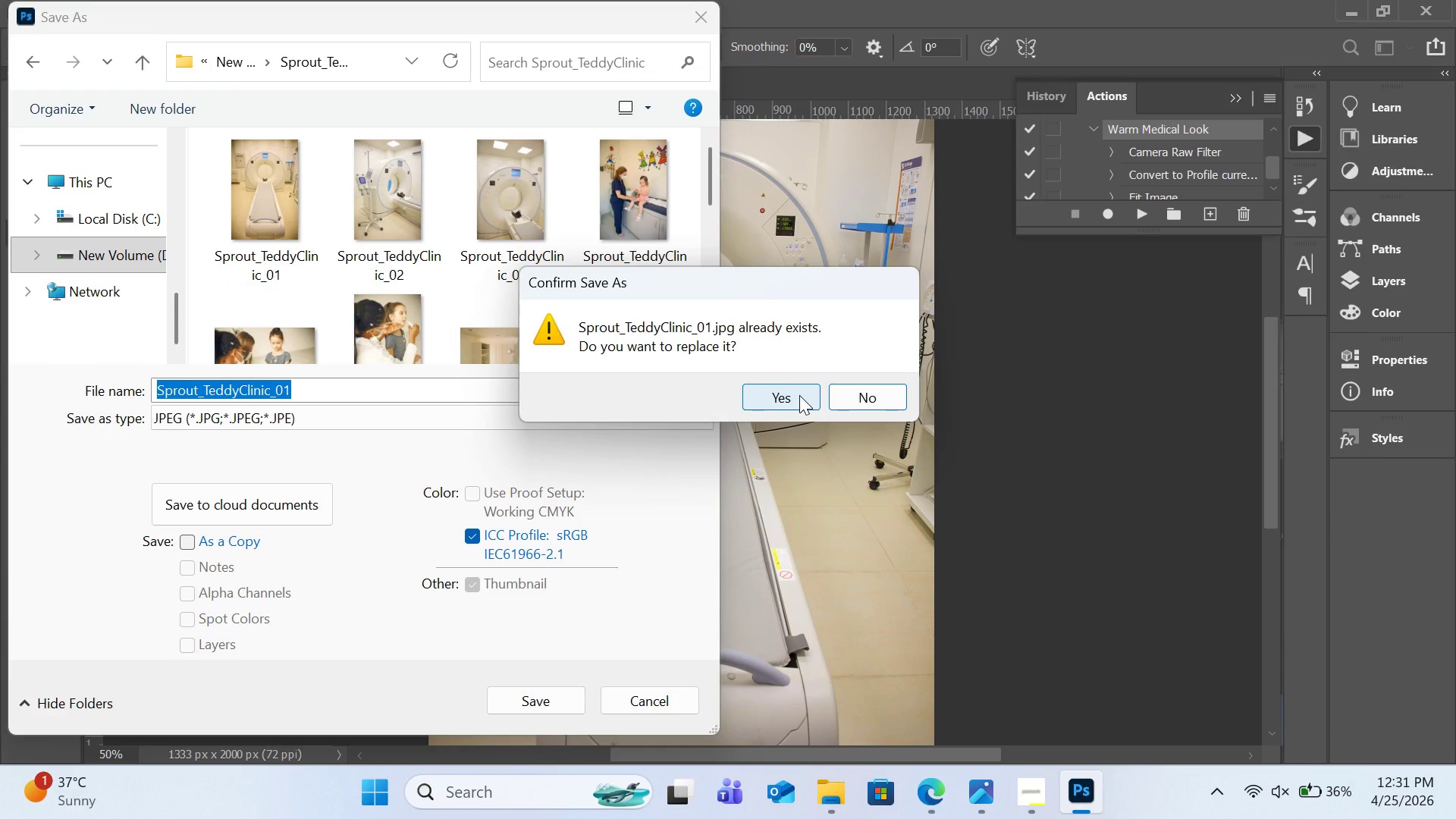 
left_click([799, 395])
 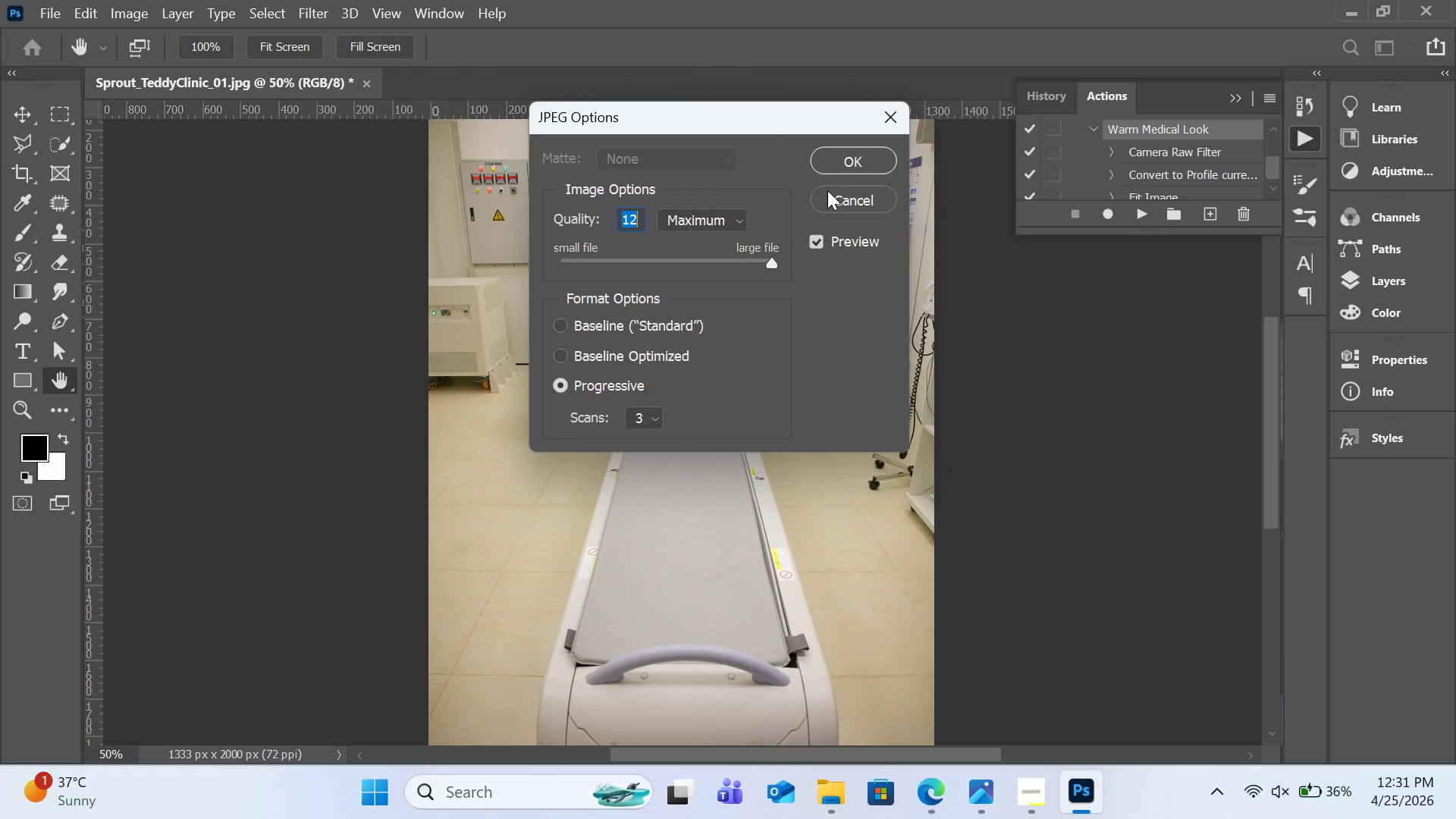 
left_click([833, 170])
 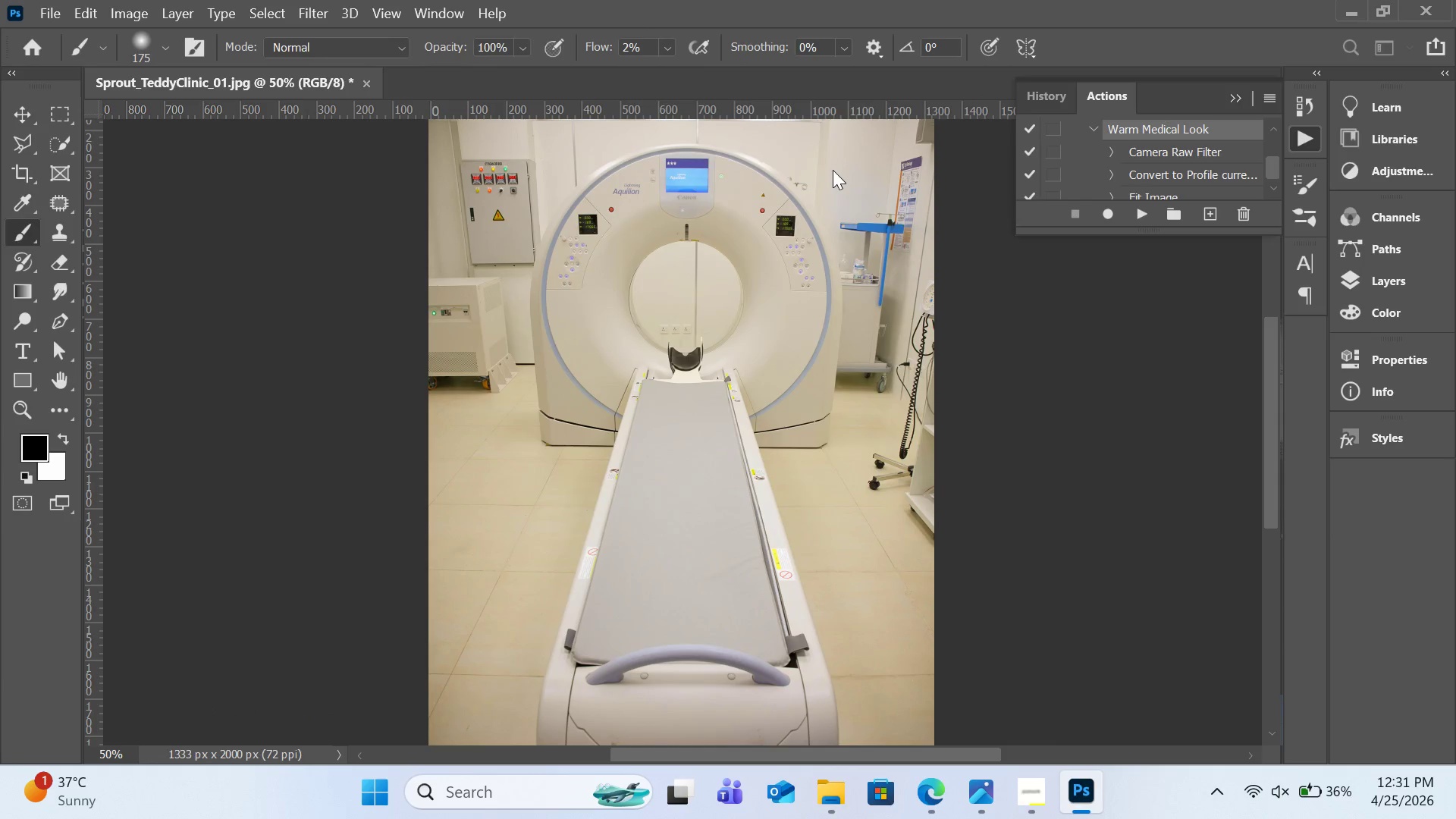 
mouse_move([850, 160])
 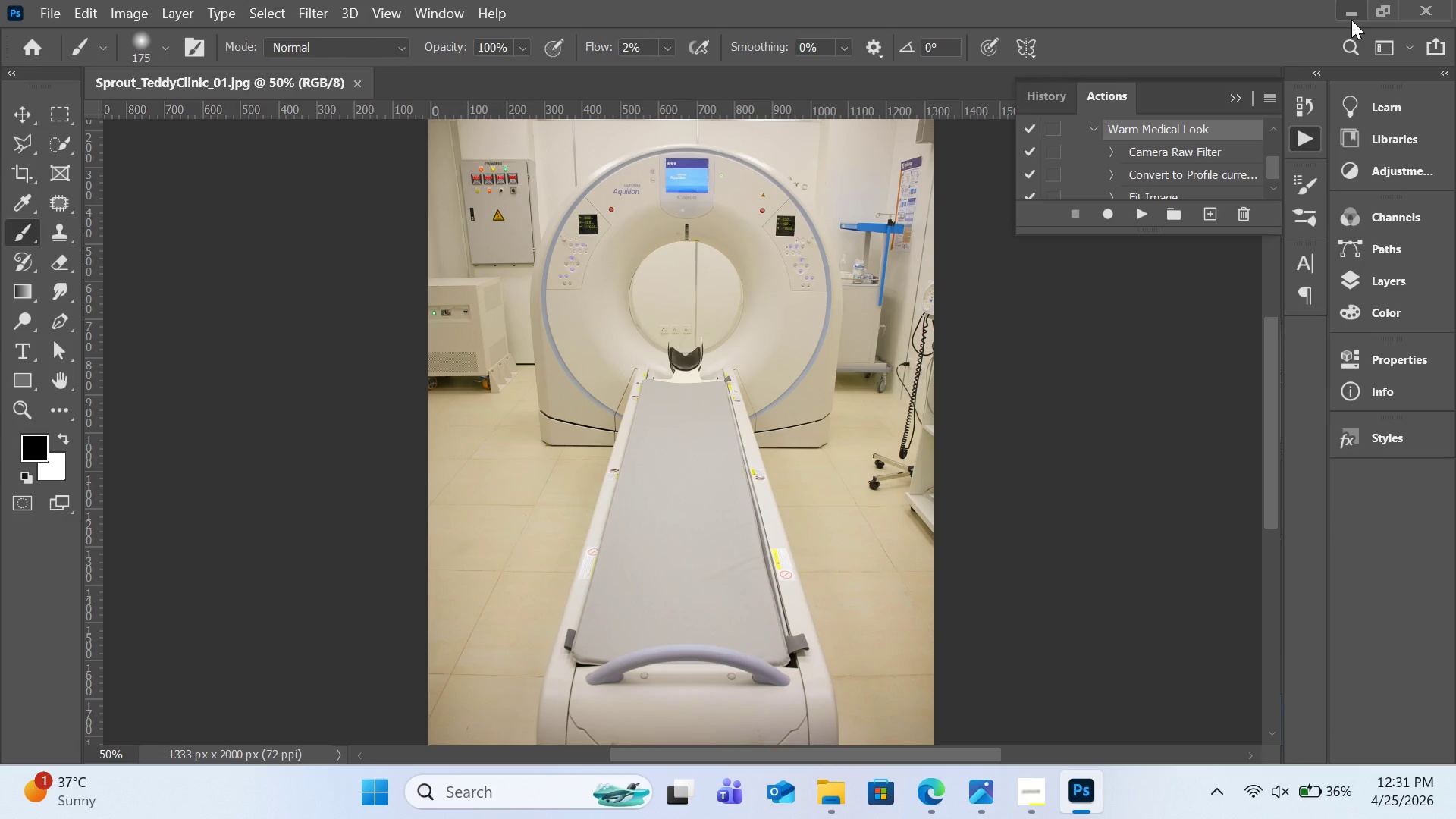 
left_click([1351, 20])
 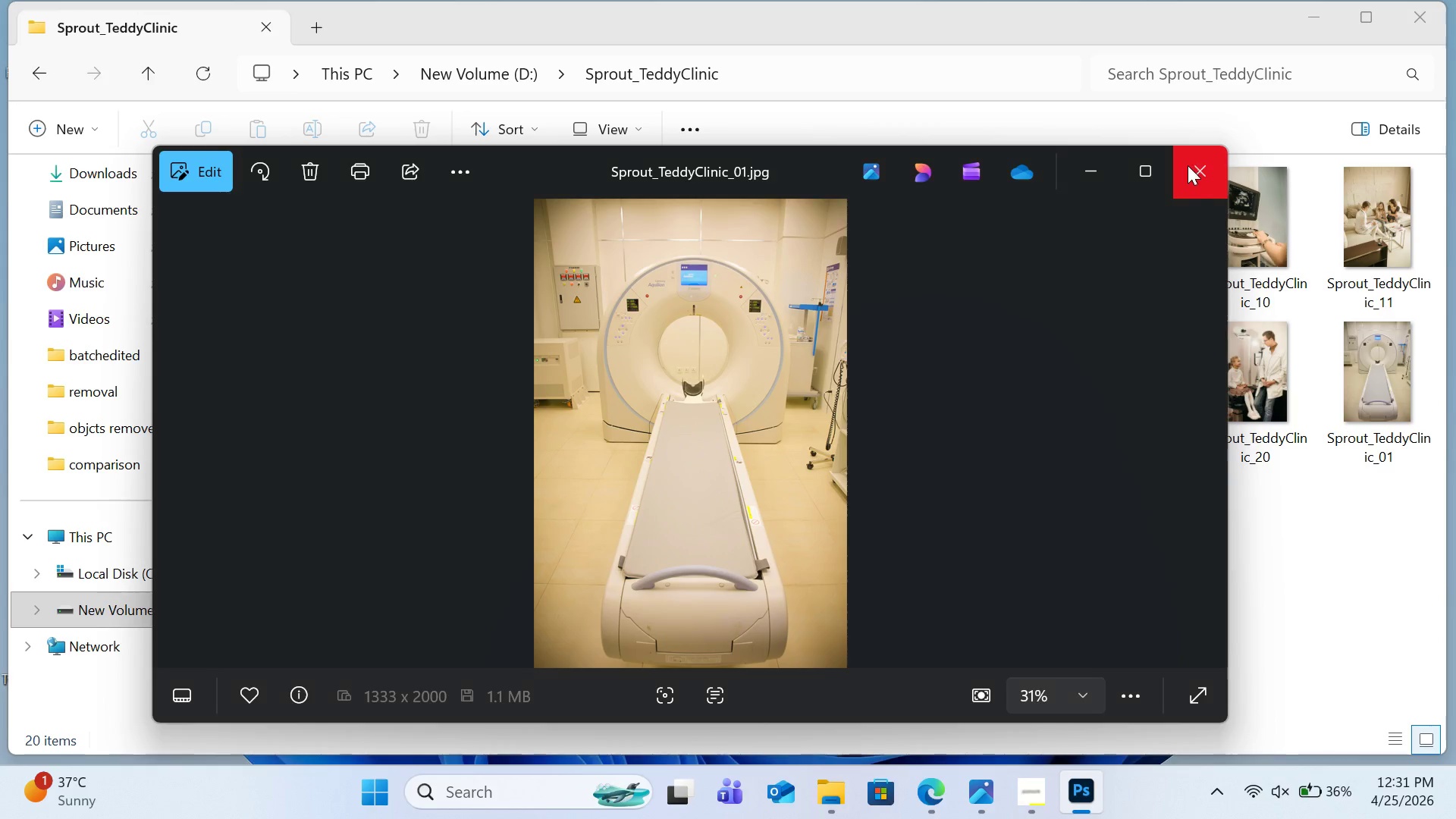 
left_click([1188, 181])
 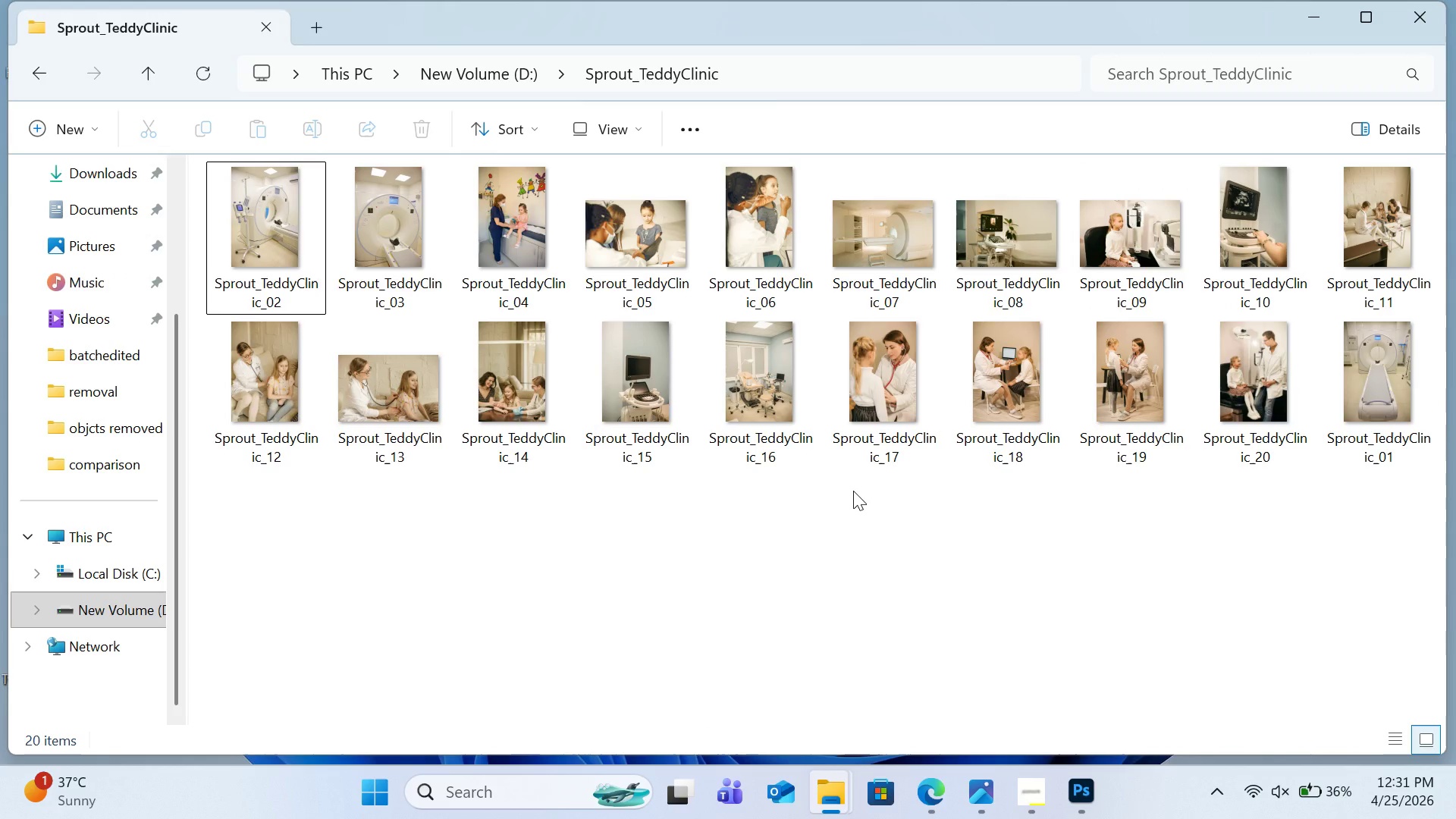 
left_click([853, 491])
 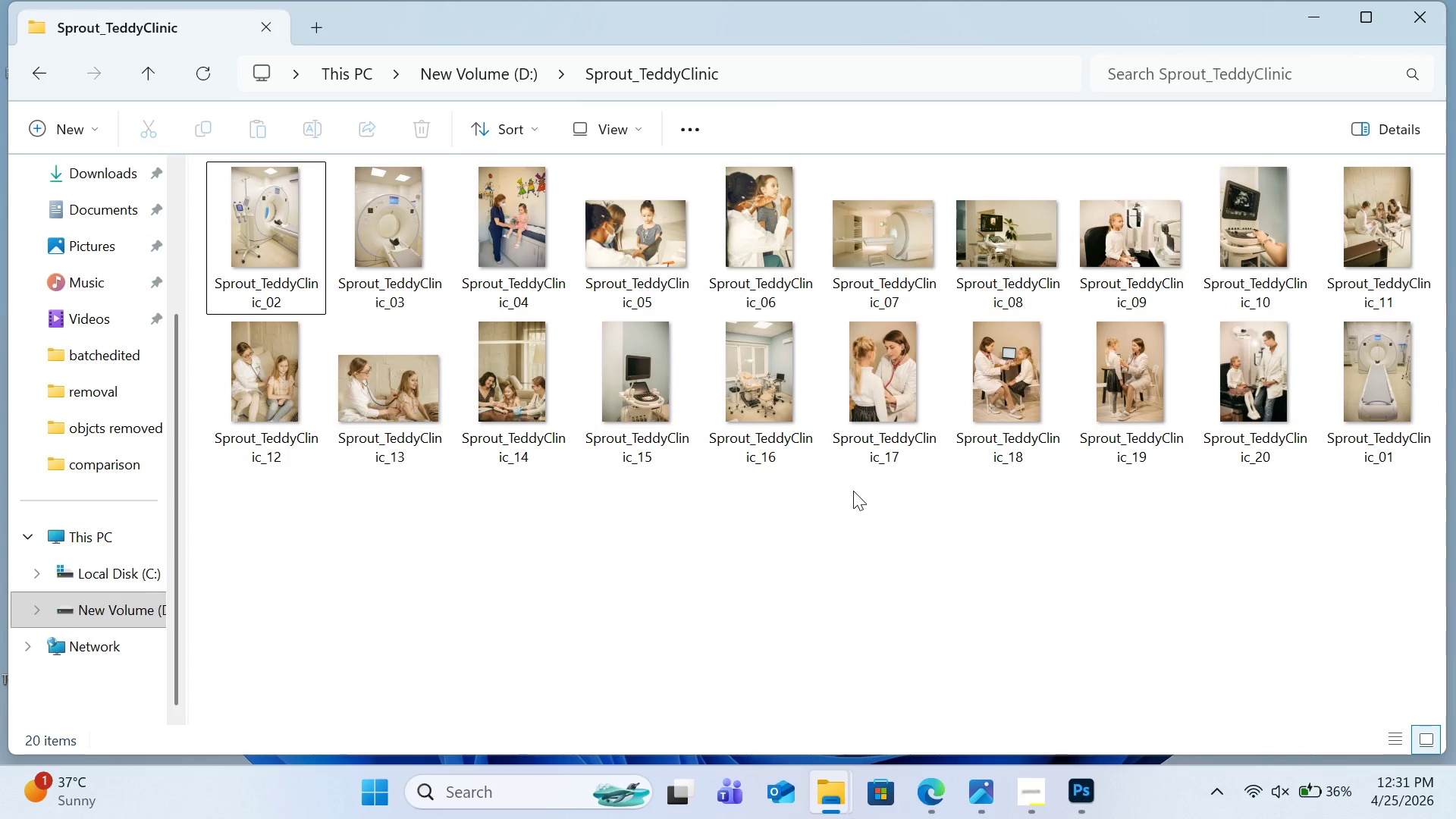 
right_click([853, 491])
 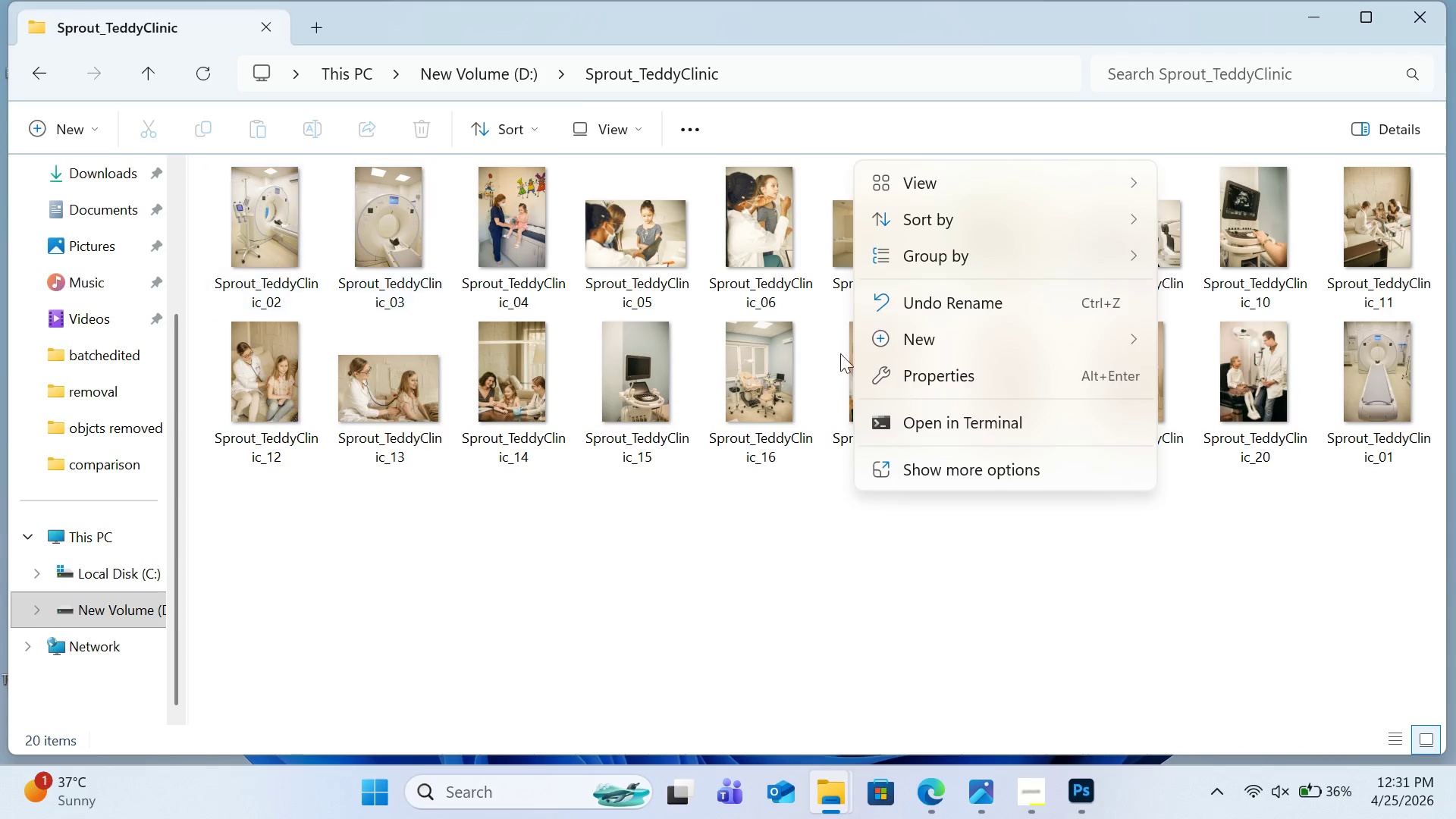 
left_click([905, 580])
 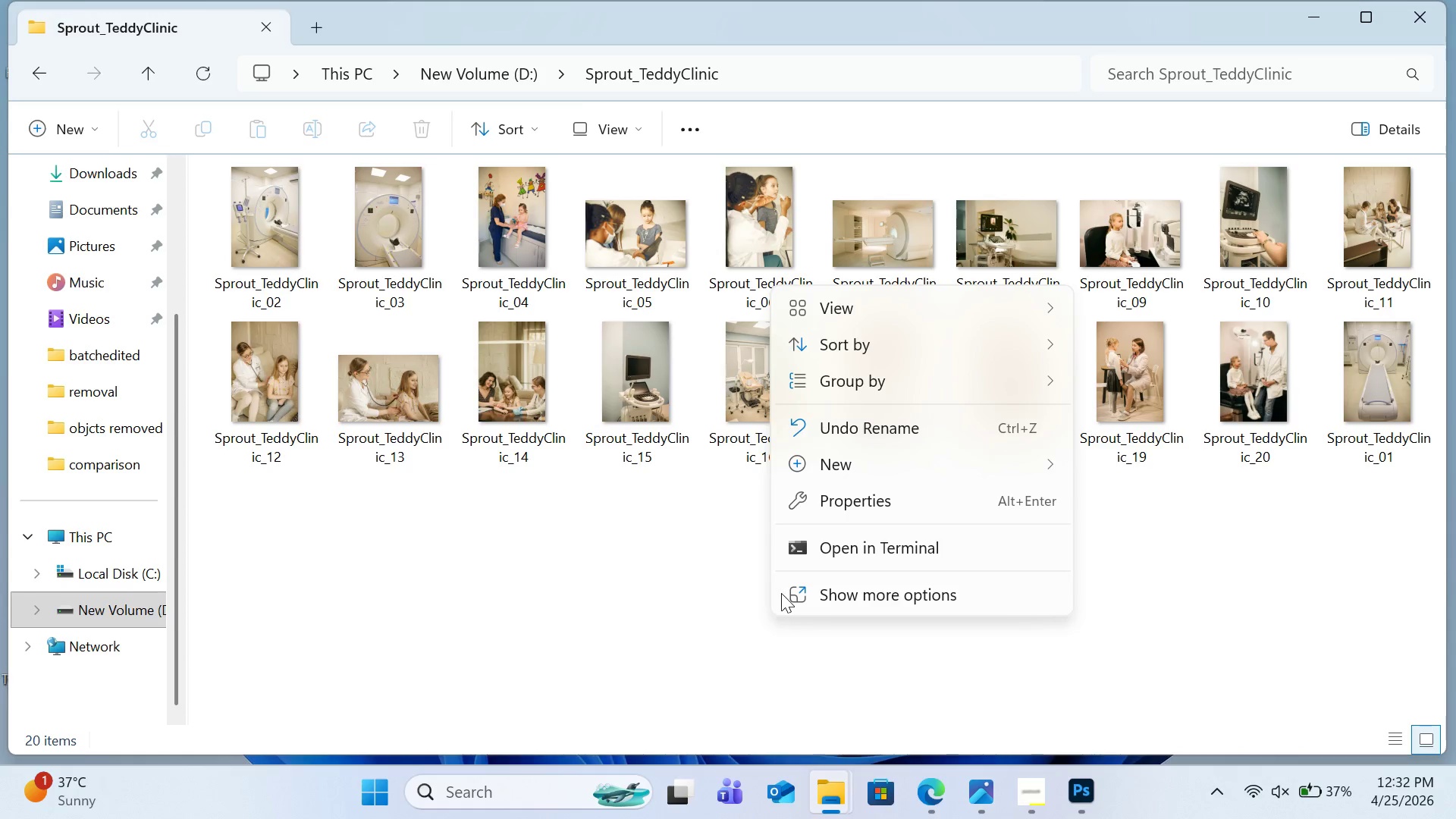 
wait(20.79)
 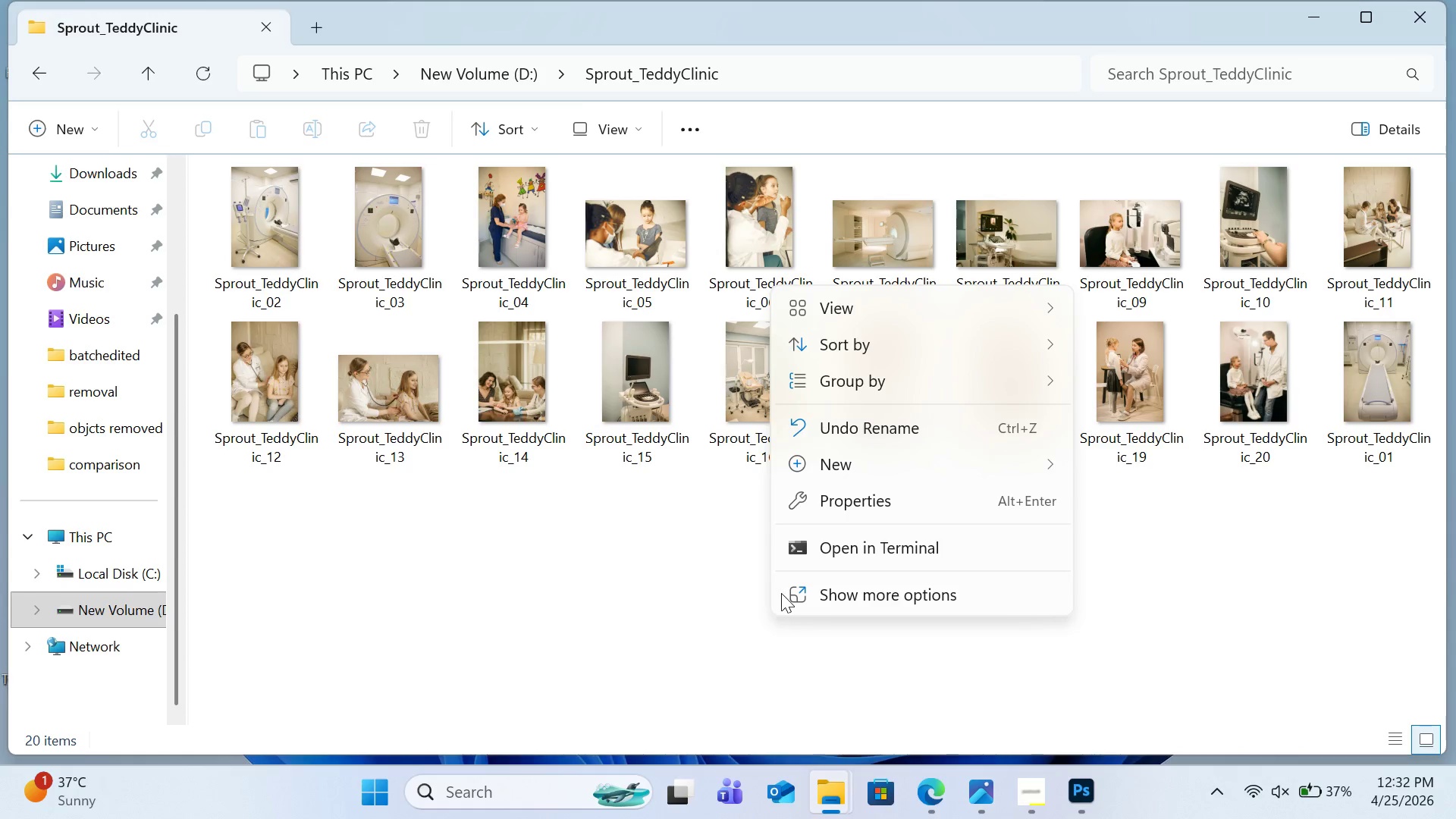 
mouse_move([1012, 395])
 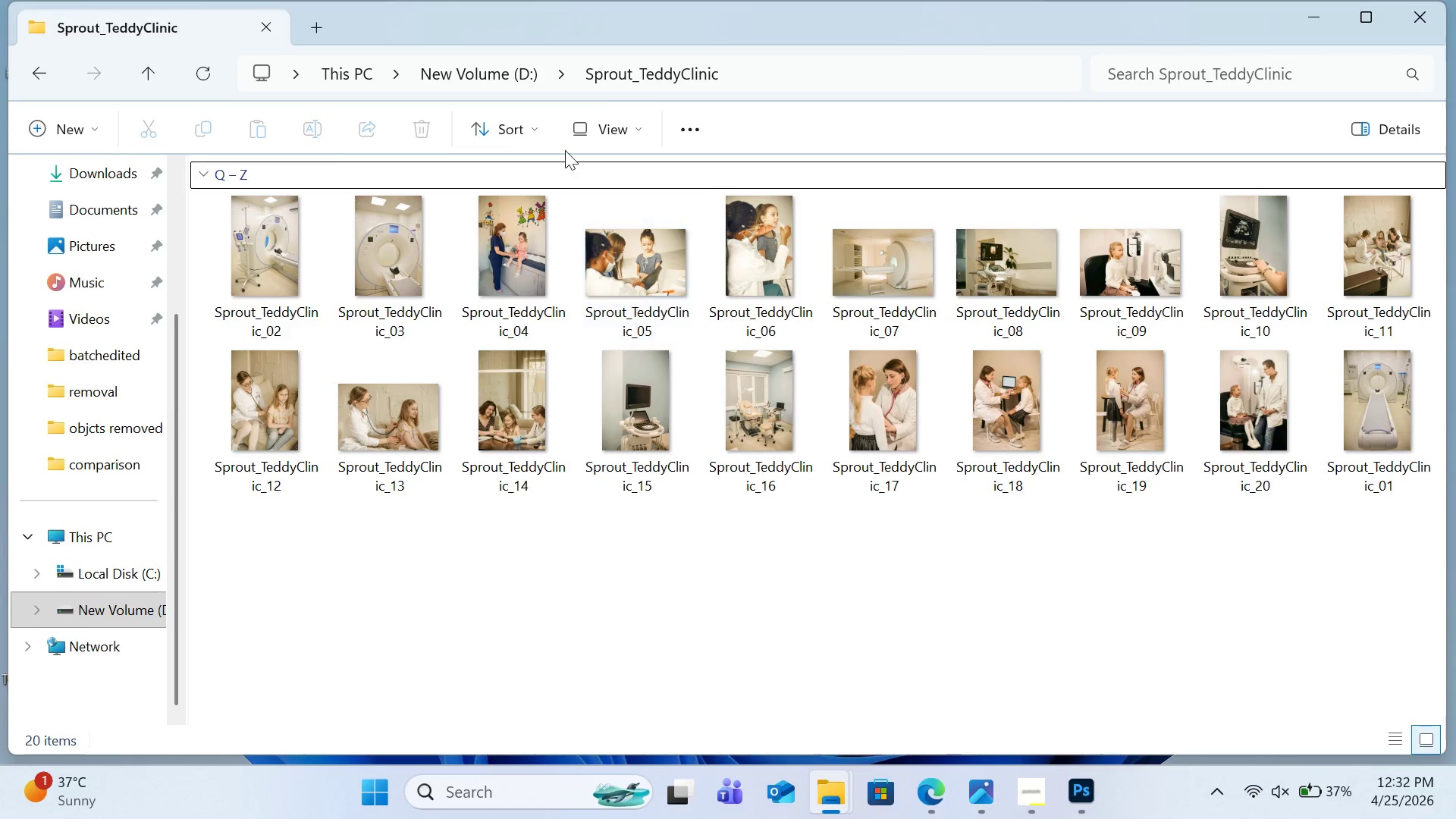 
left_click([498, 136])
 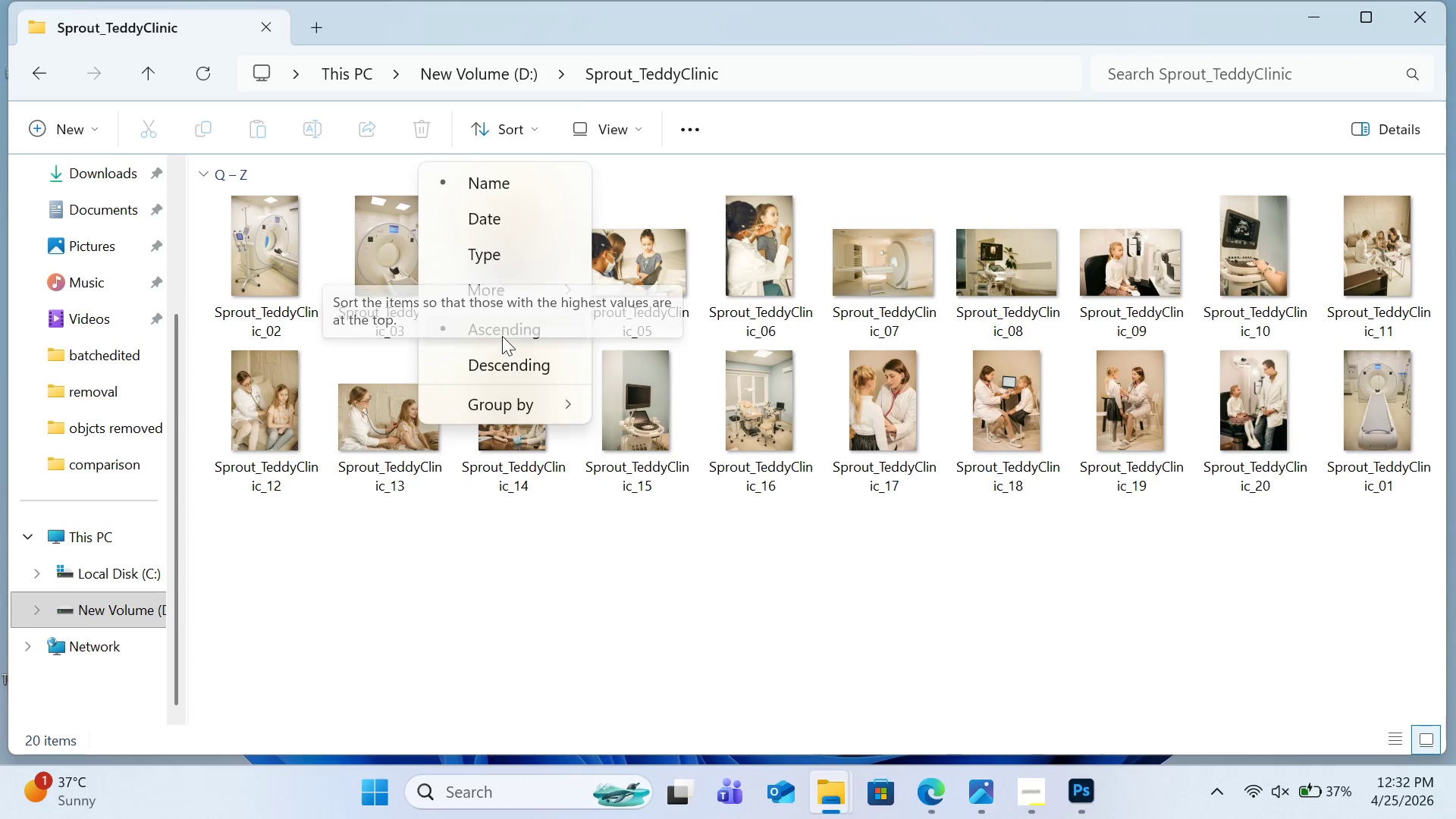 
wait(5.69)
 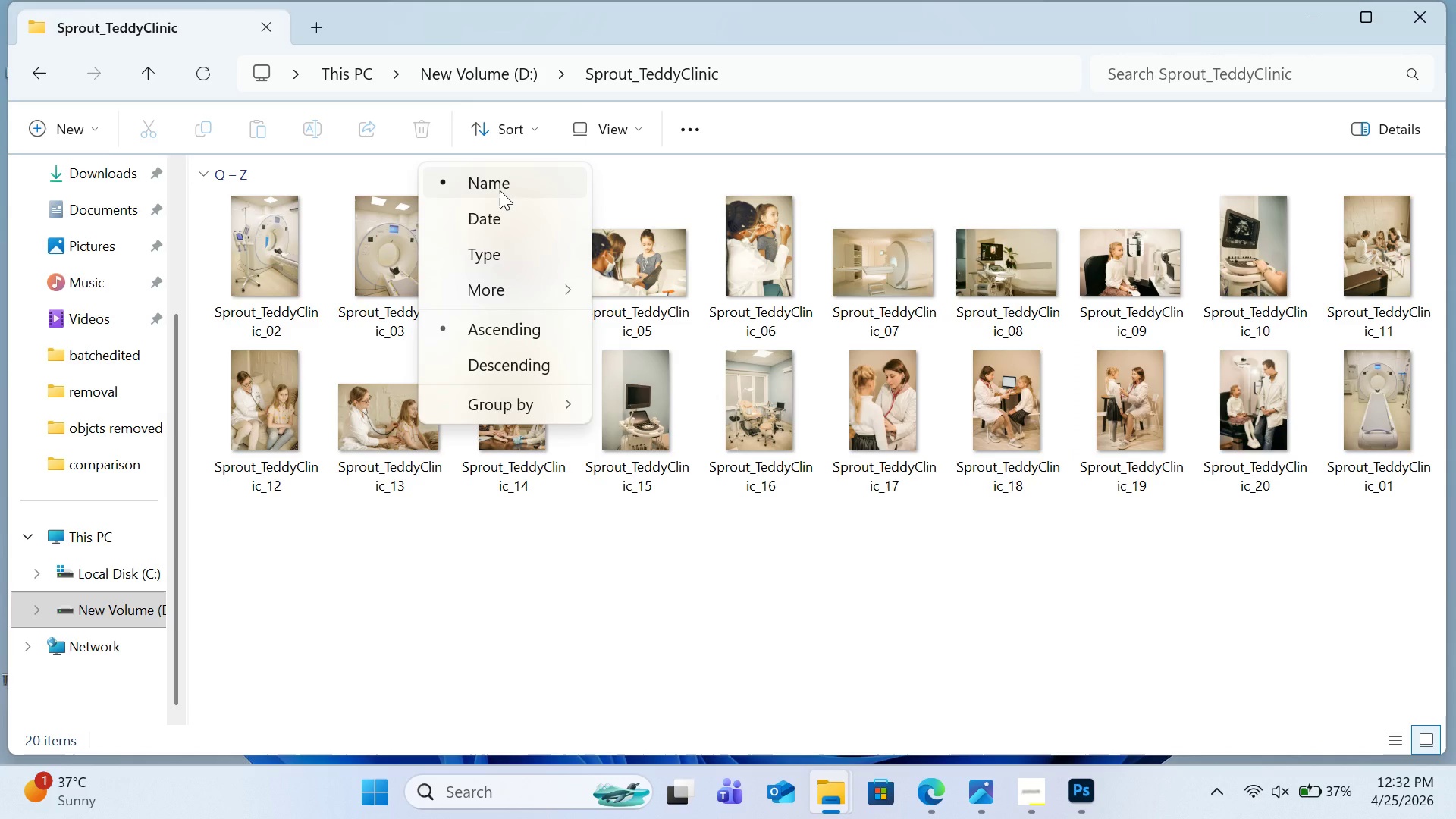 
left_click([504, 187])
 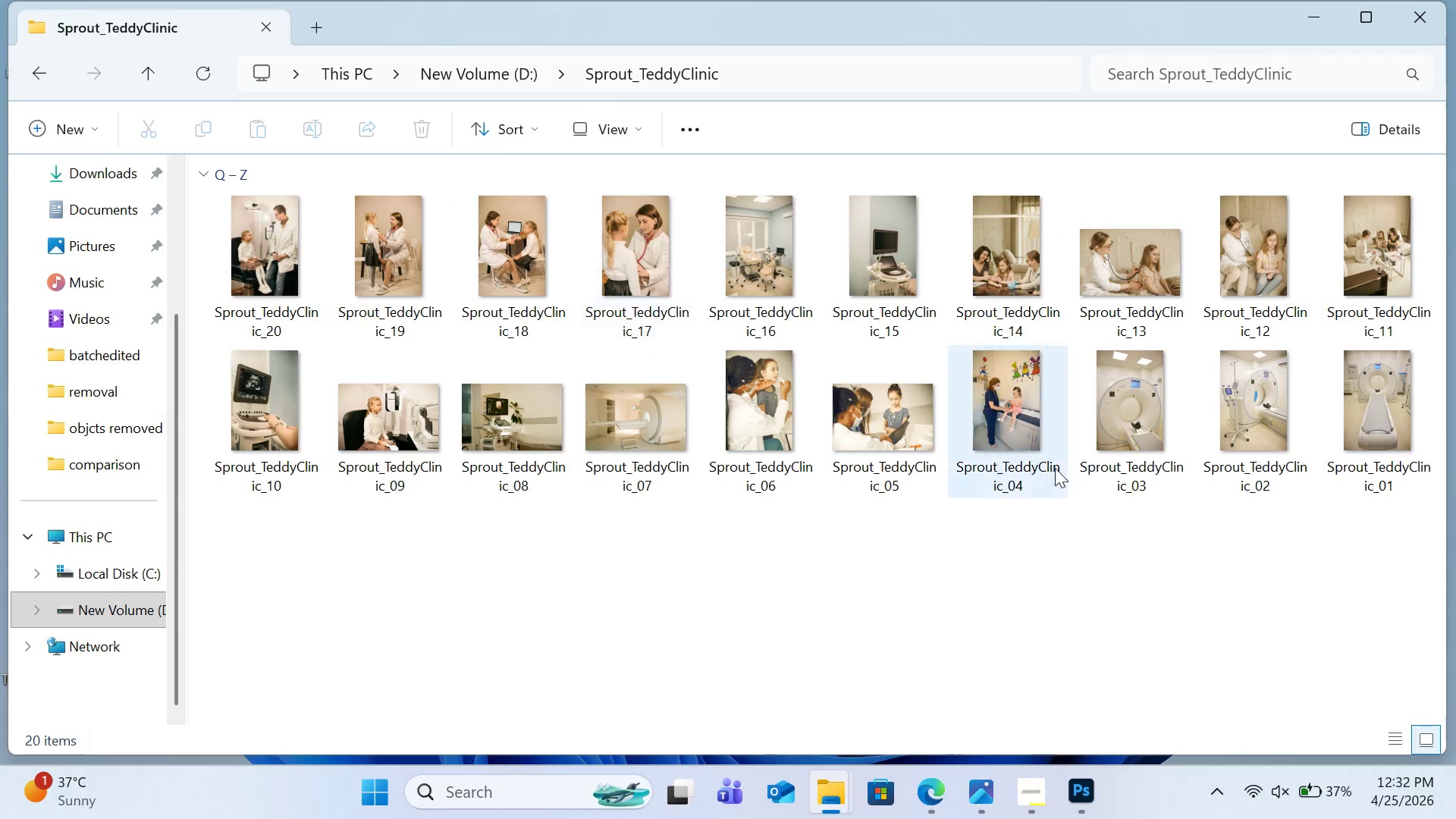 
double_click([1345, 427])
 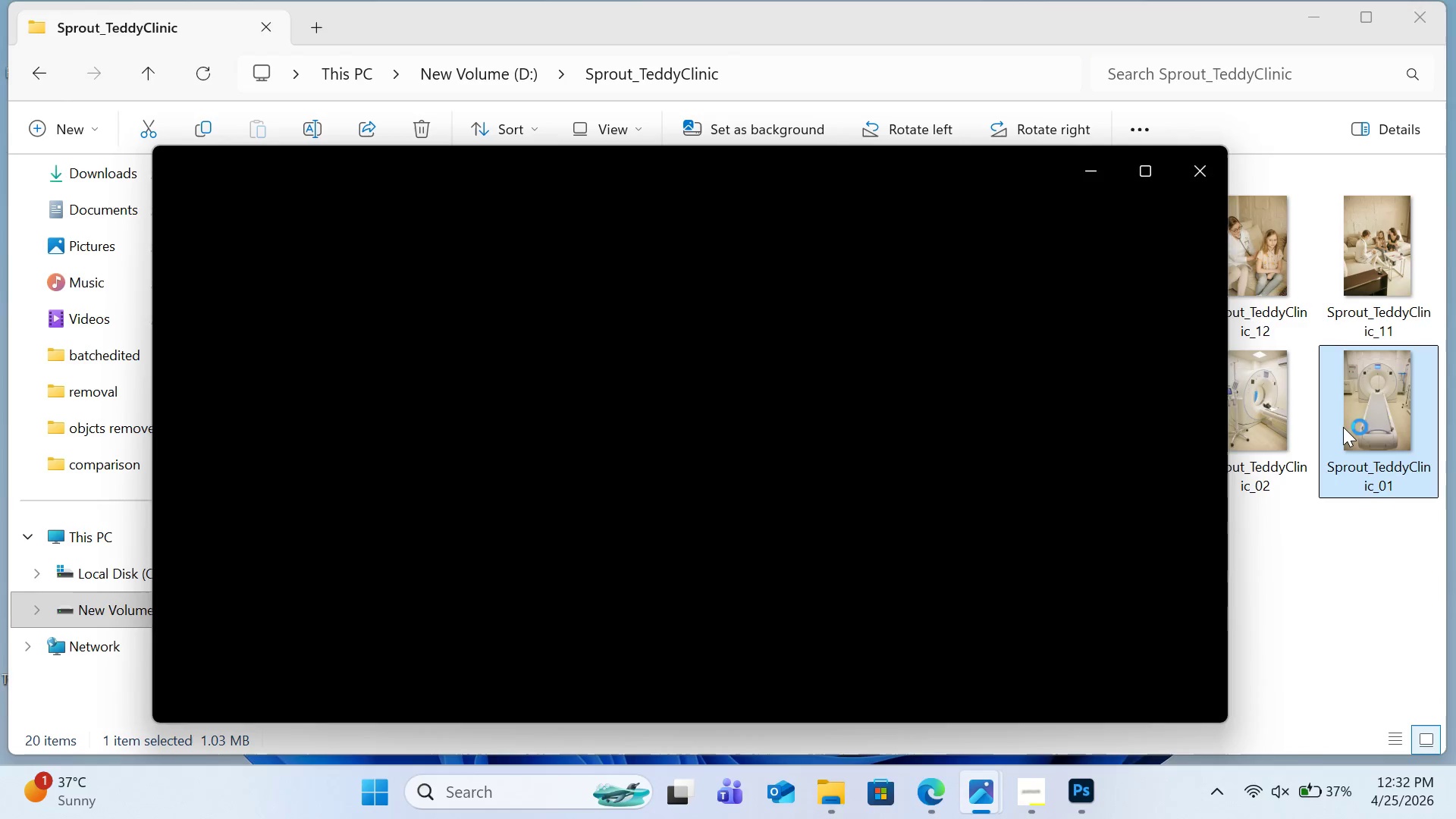 
key(ArrowLeft)
 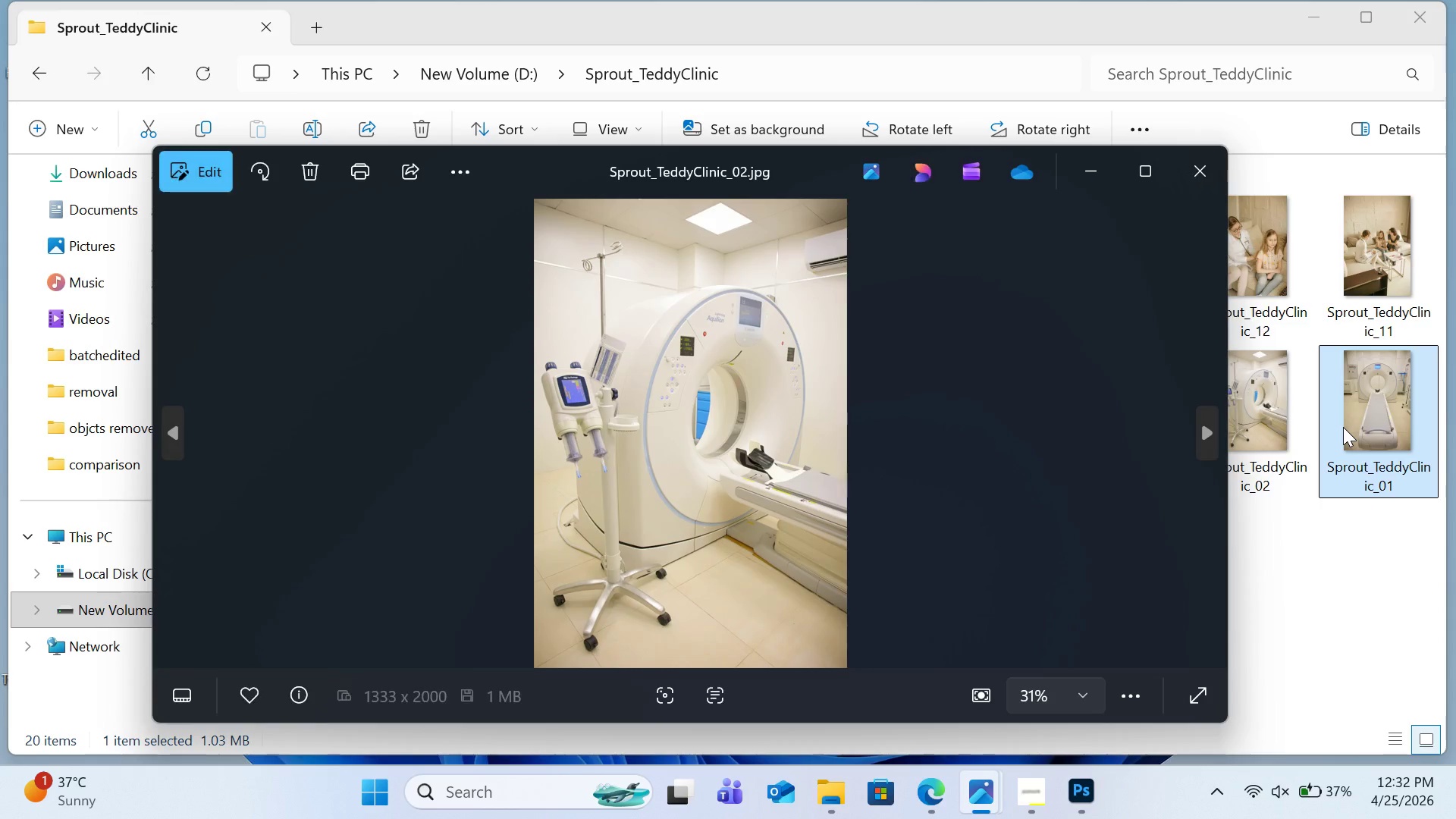 
key(ArrowRight)
 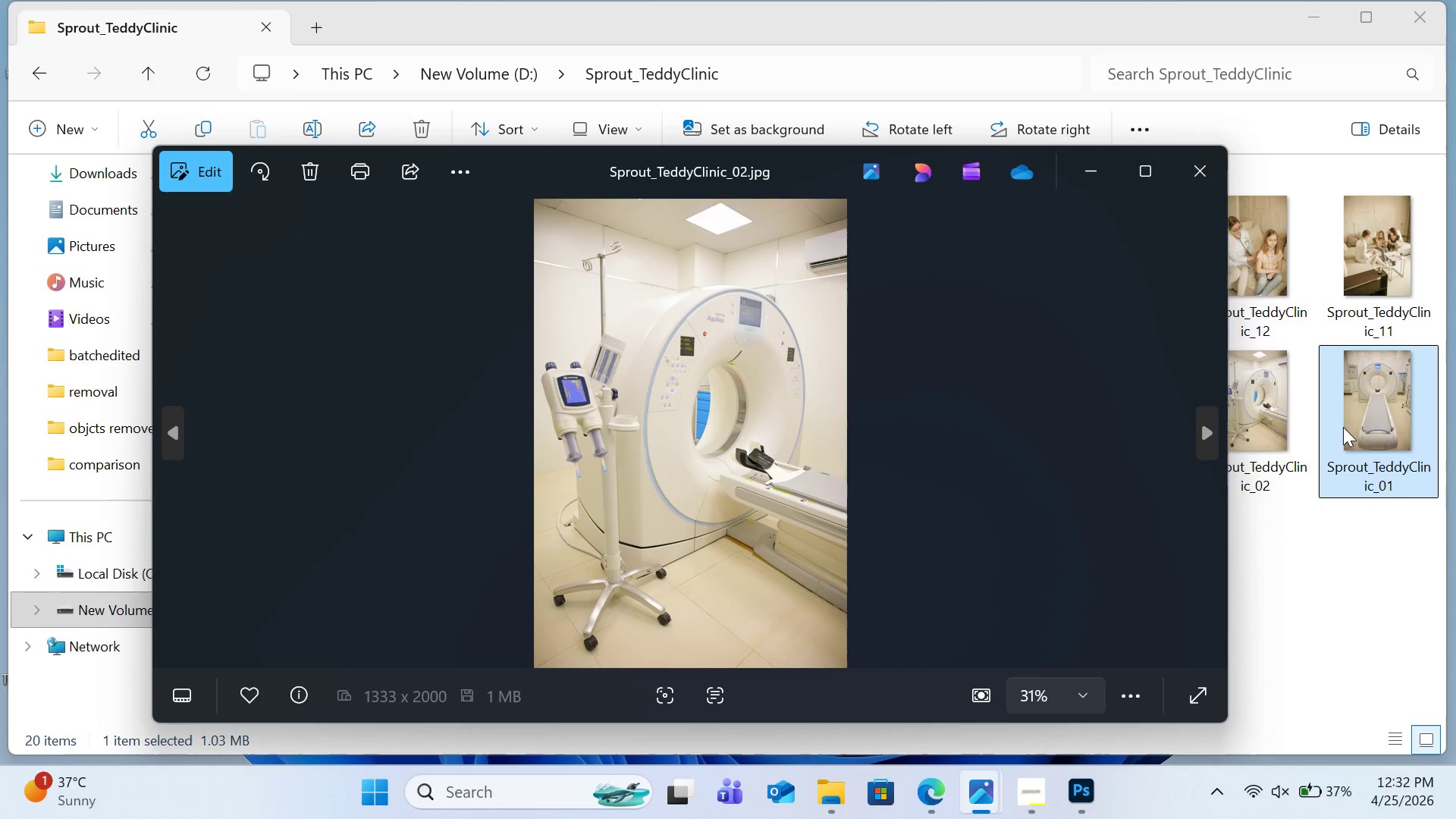 
key(ArrowLeft)
 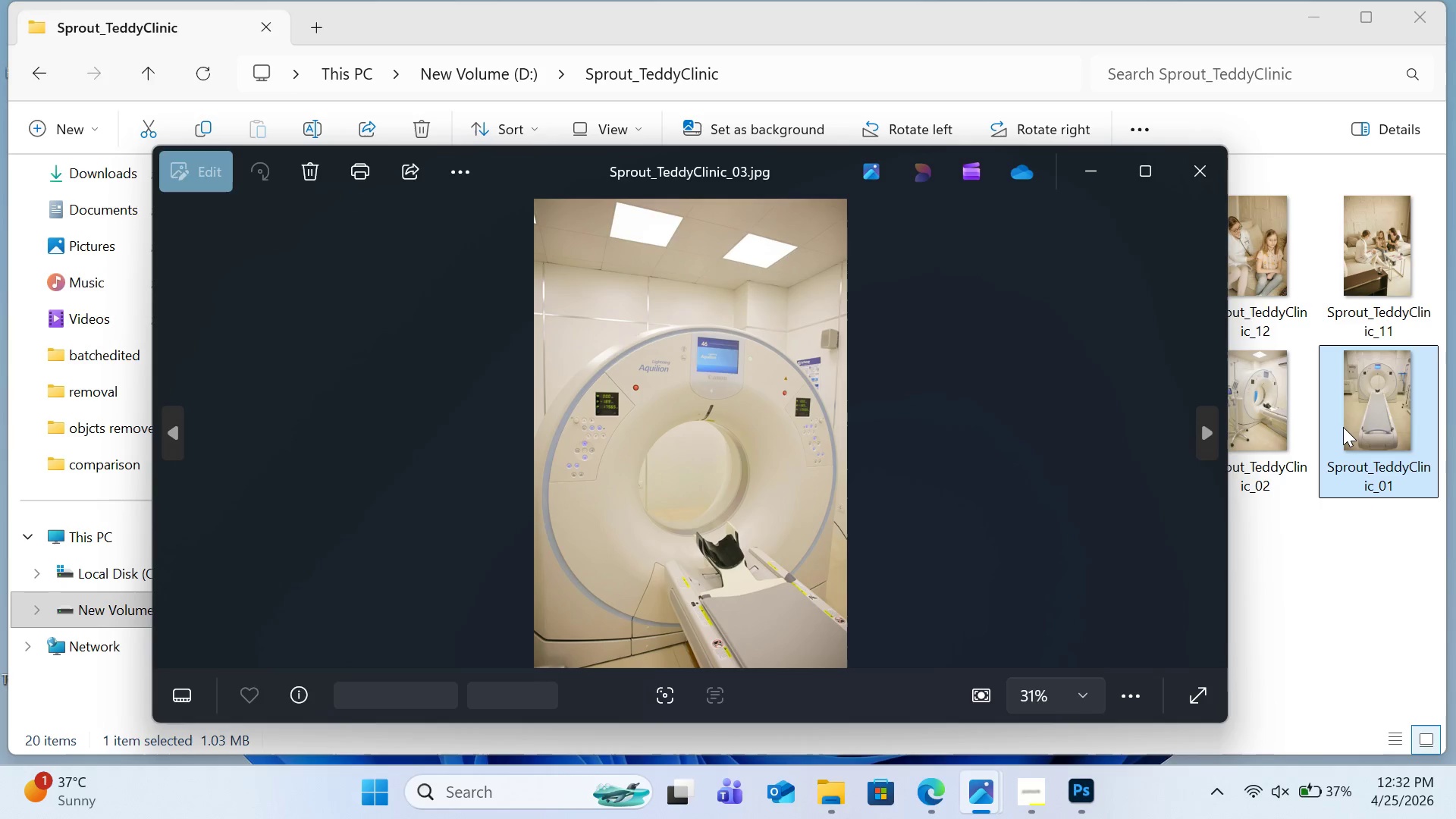 
key(ArrowLeft)
 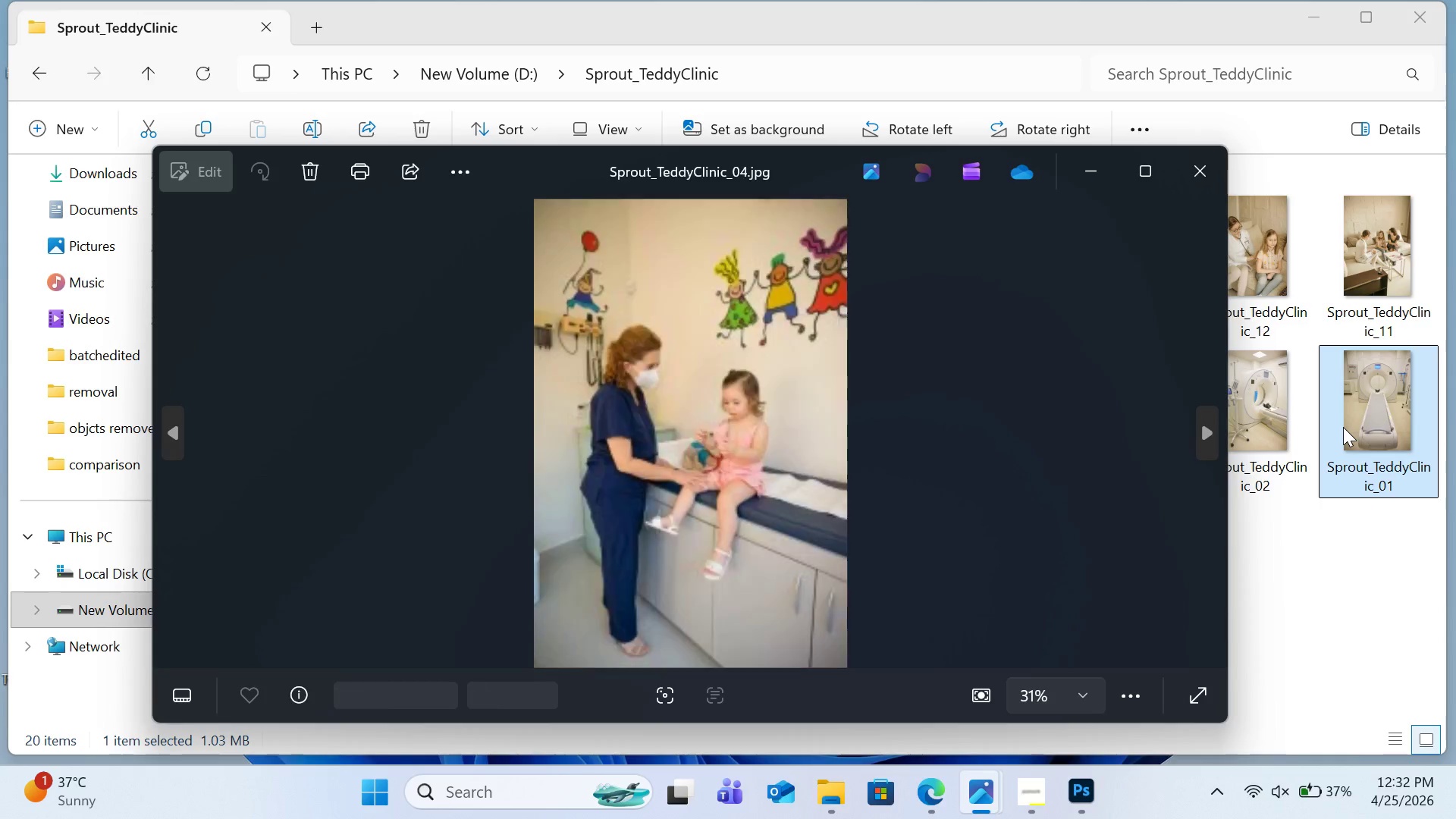 
key(ArrowLeft)
 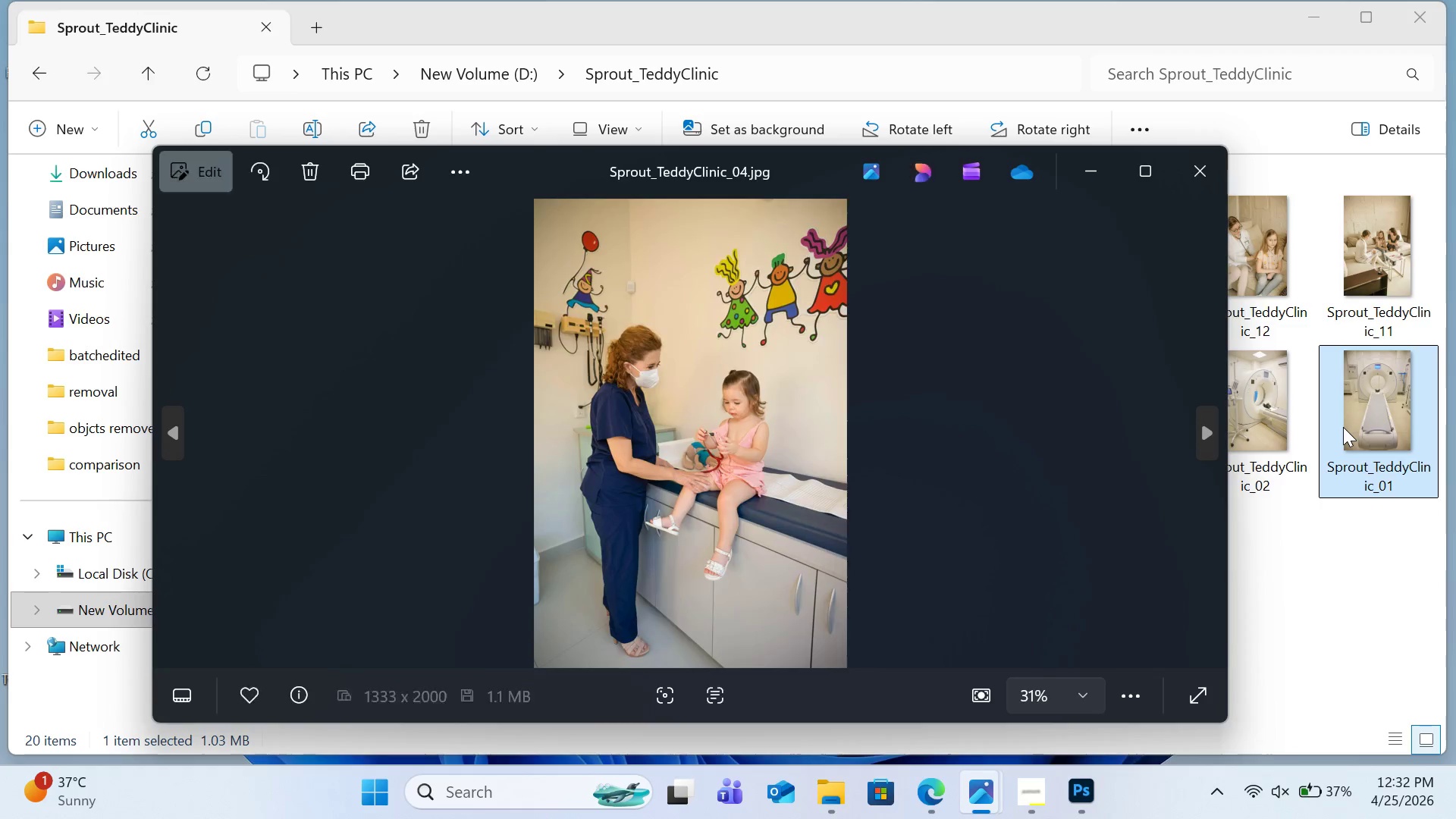 
key(ArrowLeft)
 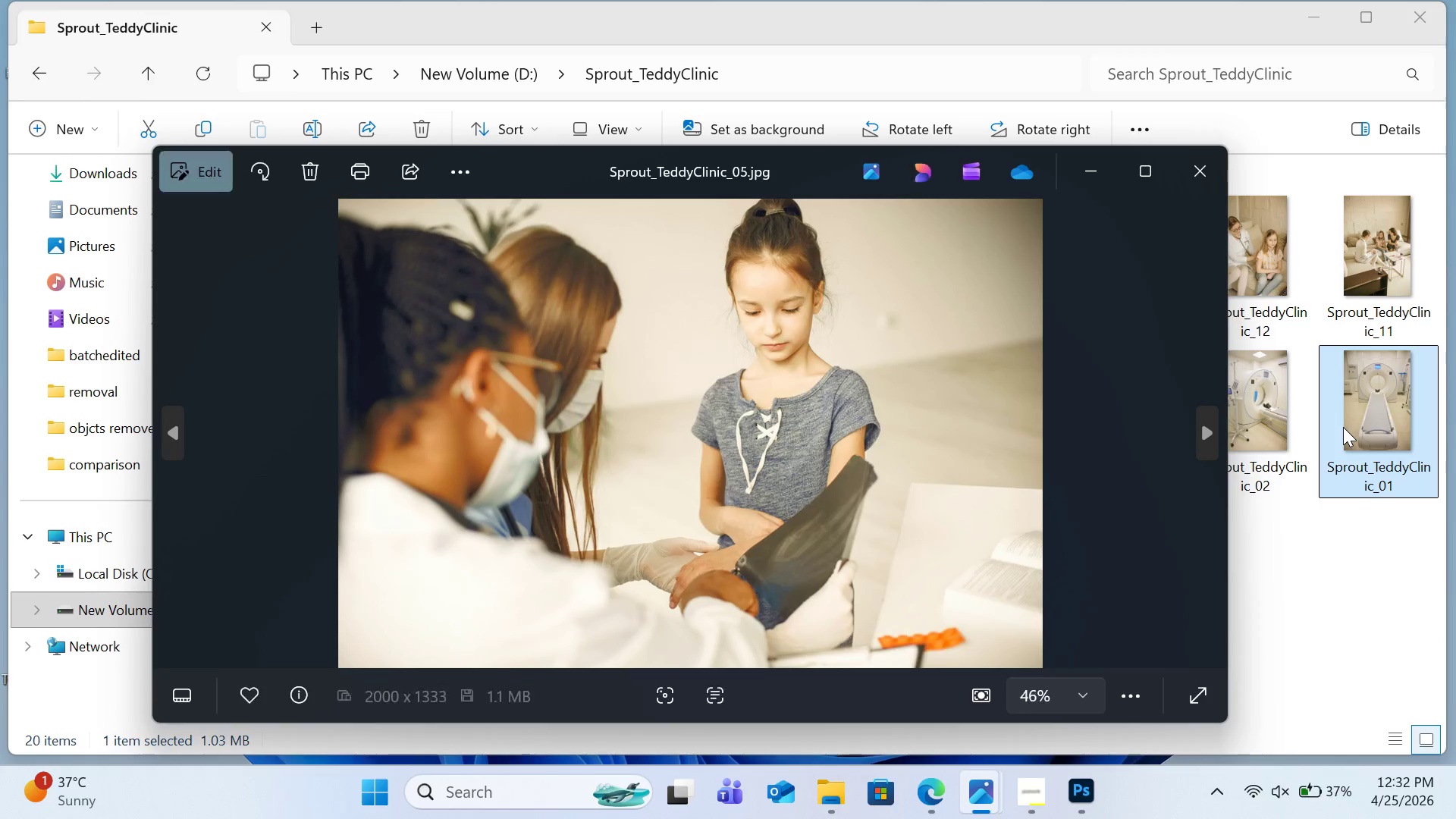 
key(ArrowLeft)
 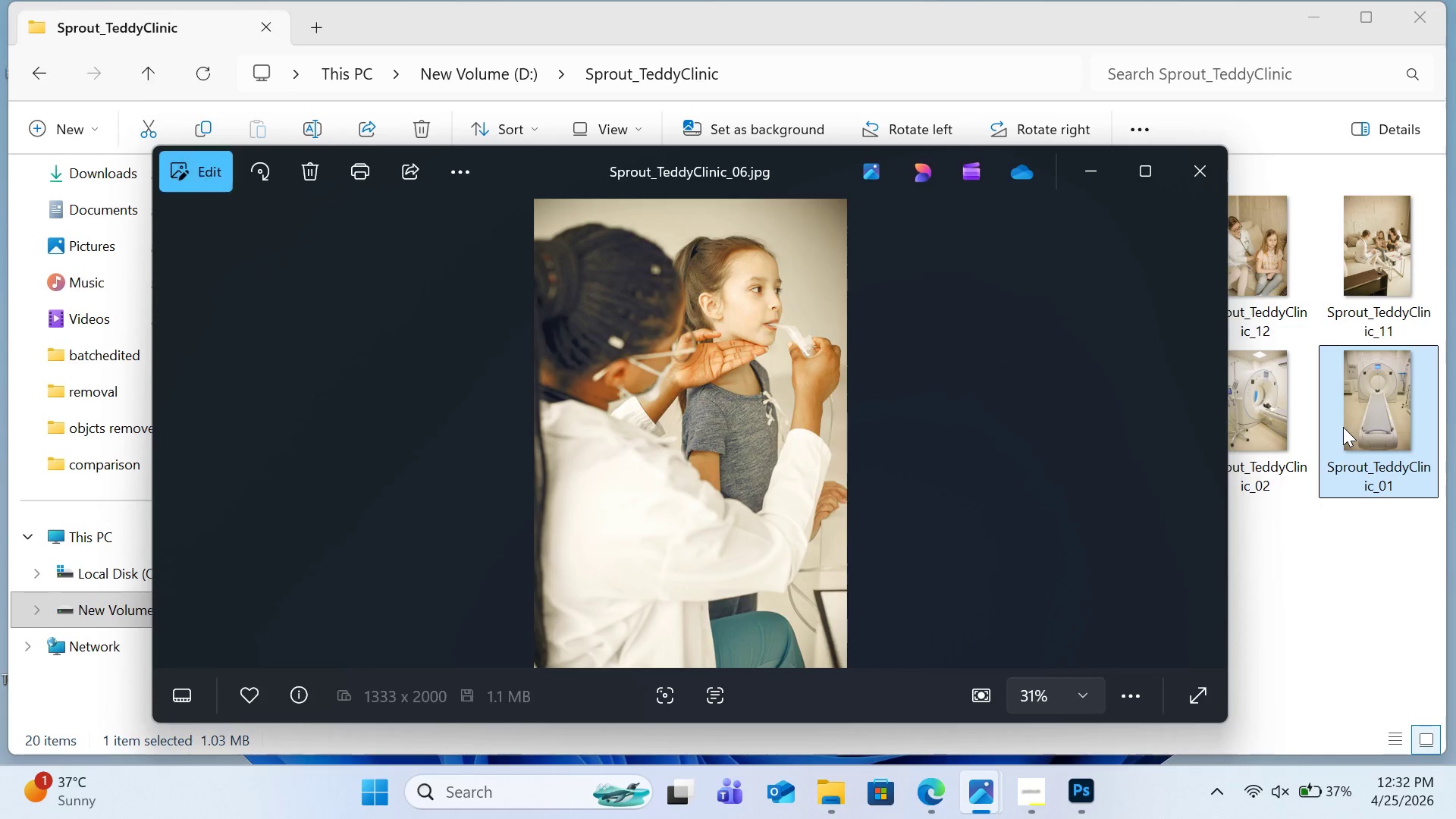 
key(ArrowLeft)
 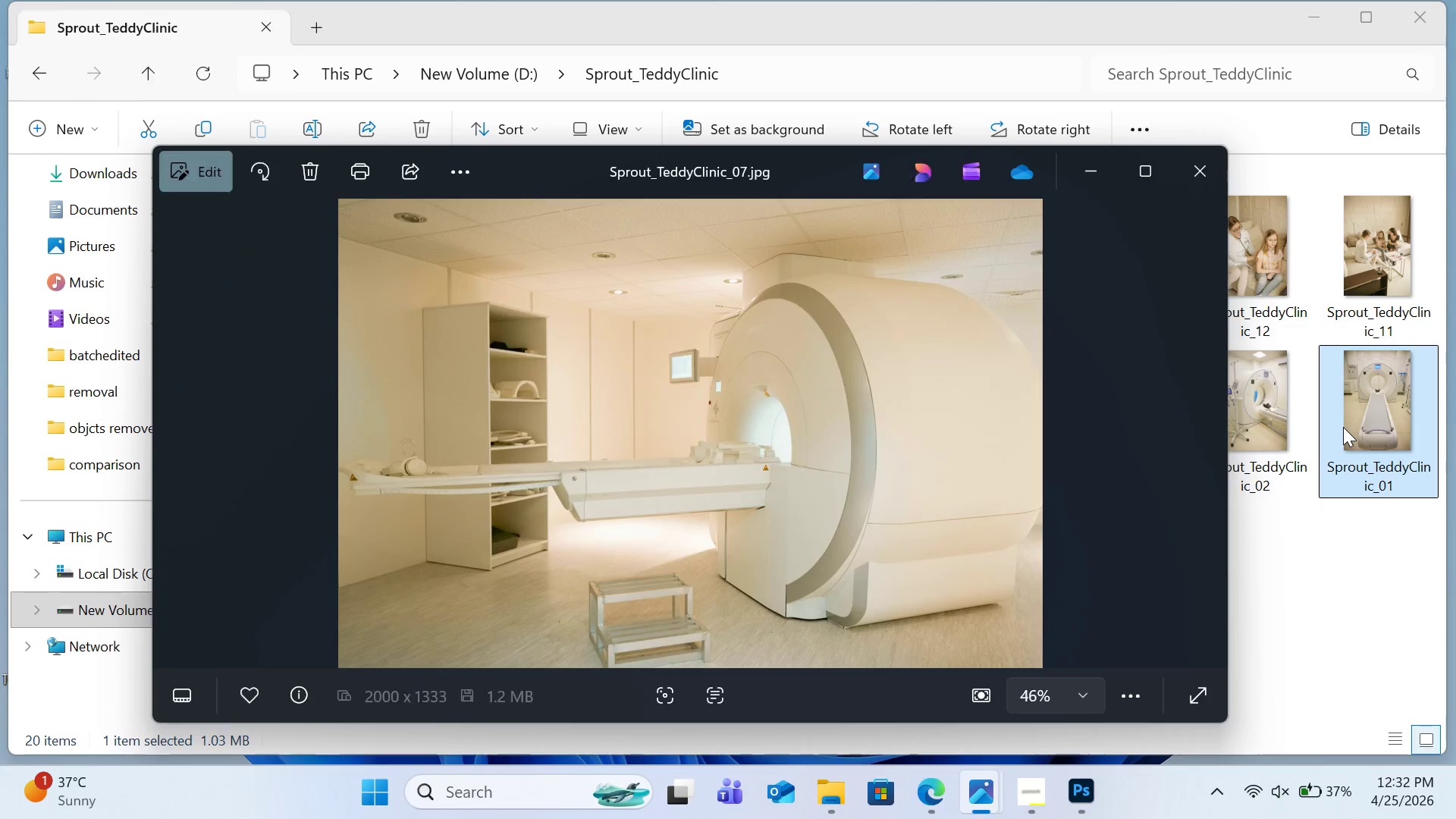 
key(ArrowLeft)
 